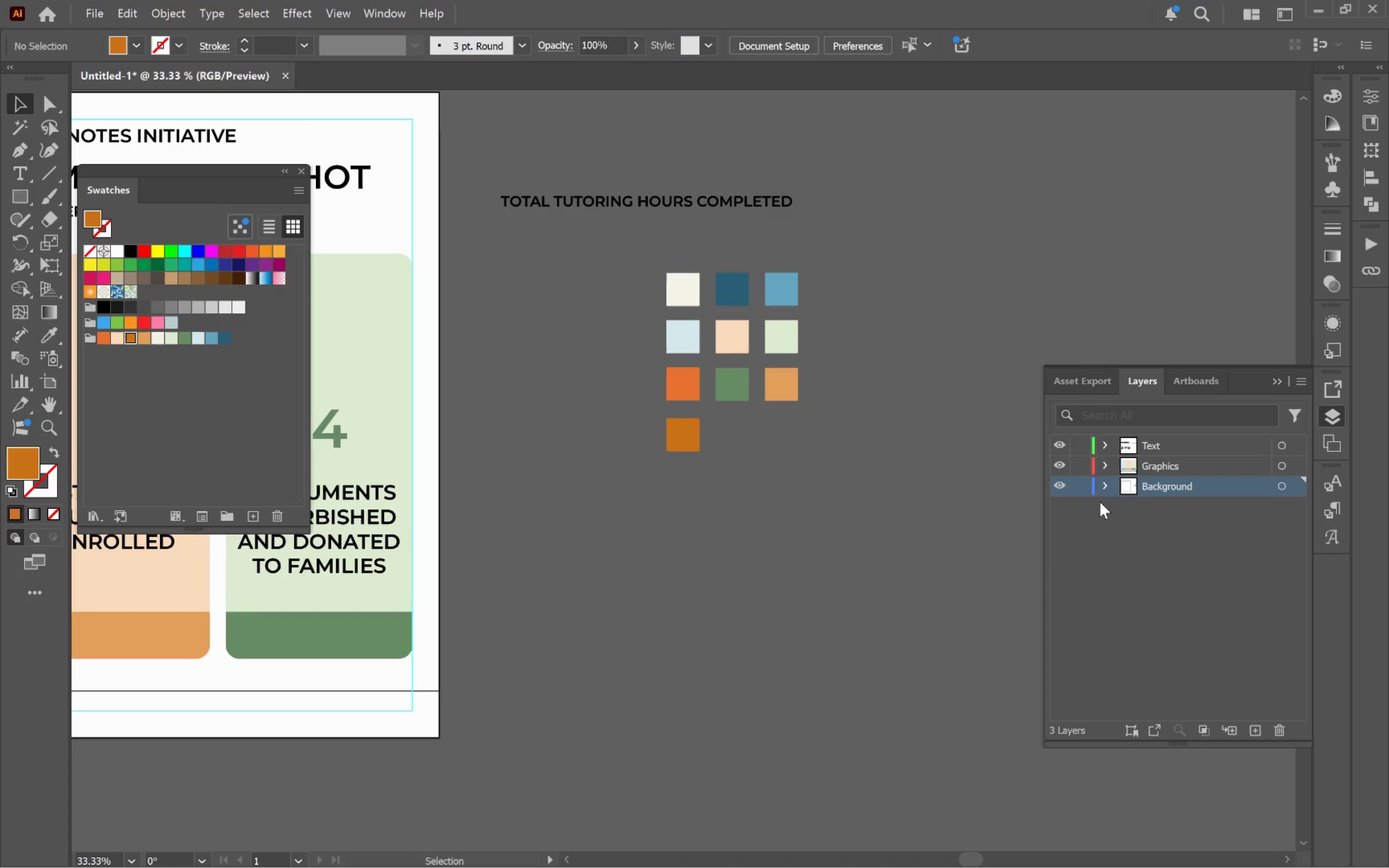 
left_click([1078, 486])
 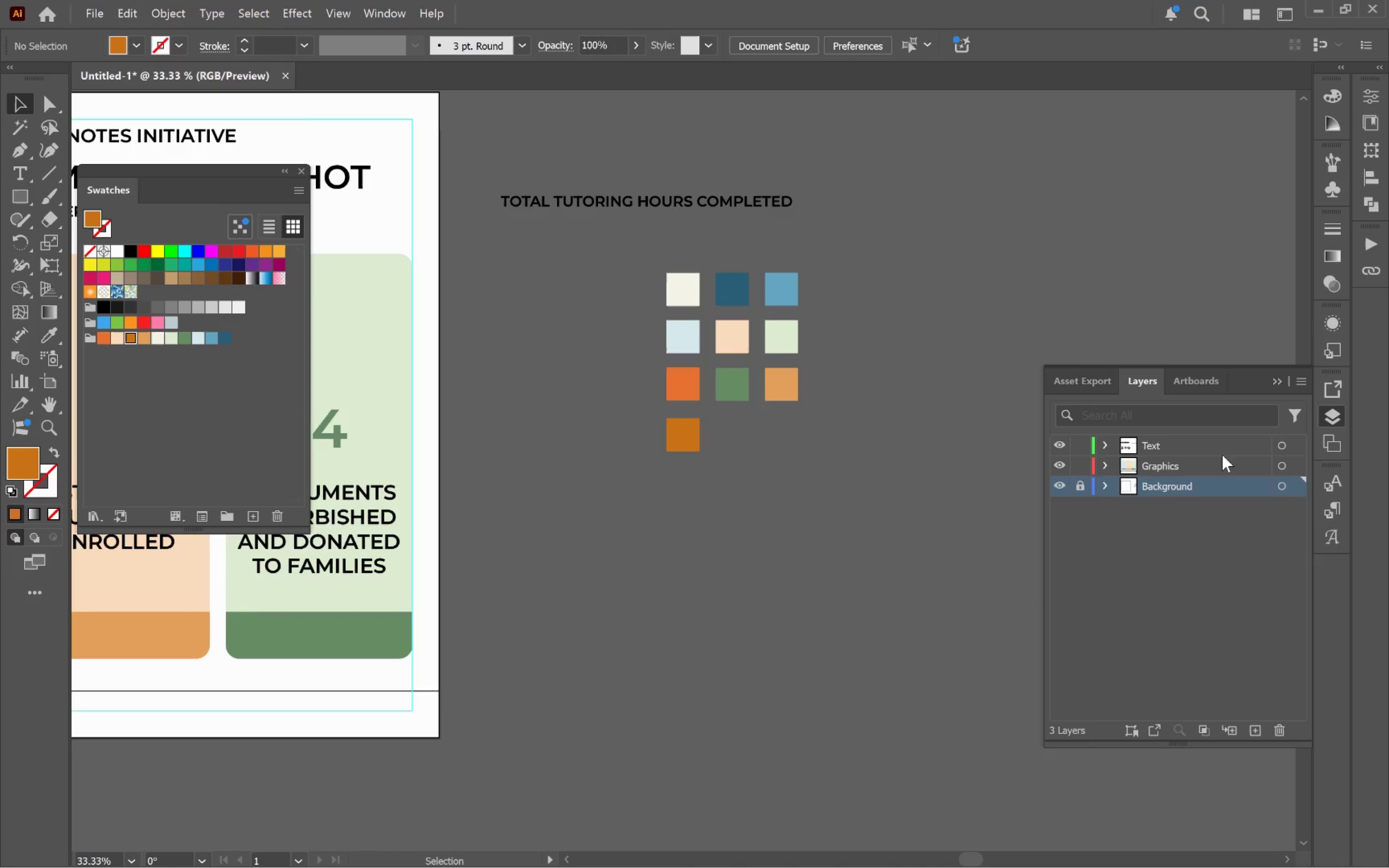 
left_click([1222, 455])
 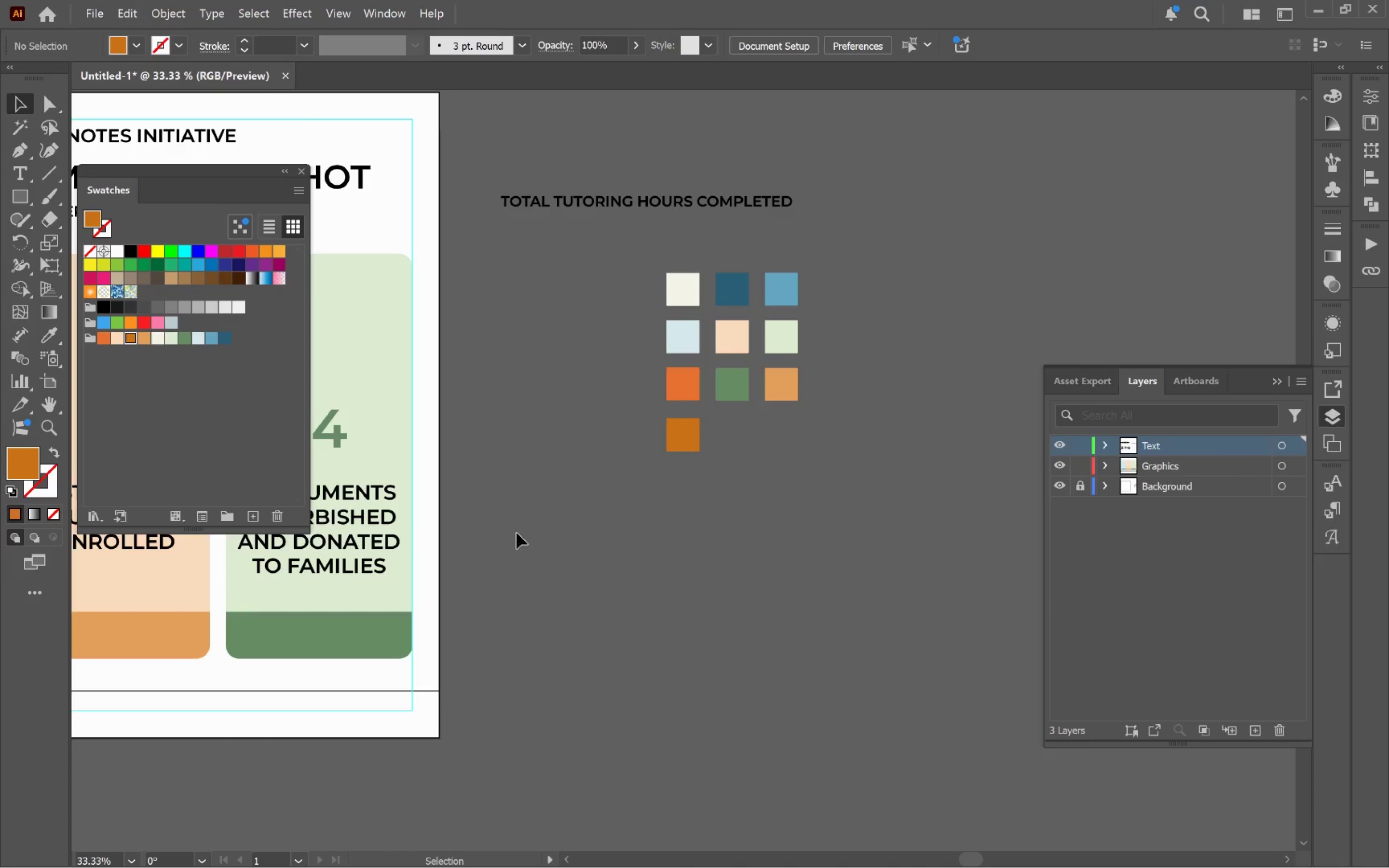 
hold_key(key=Space, duration=1.52)
 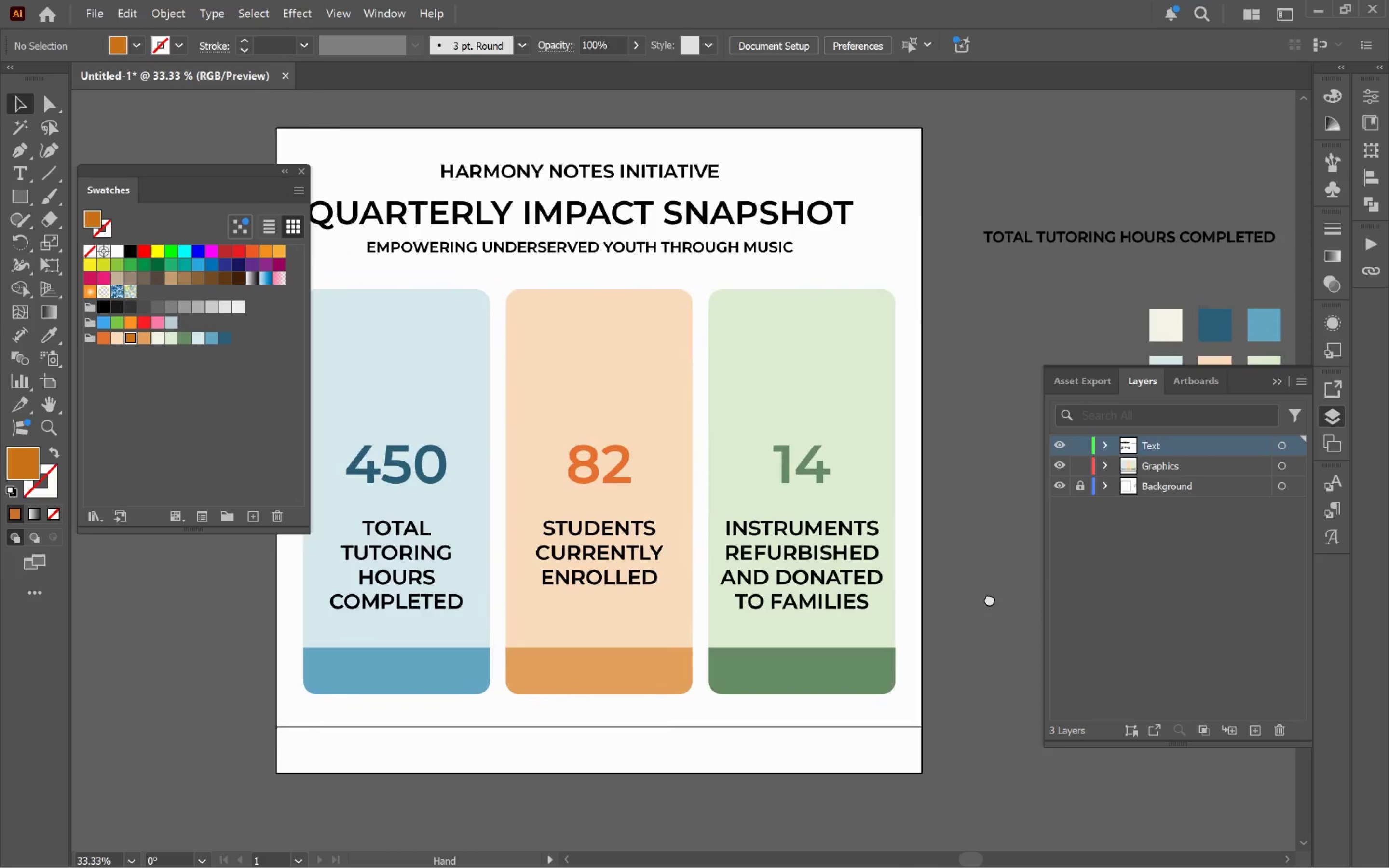 
left_click_drag(start_coordinate=[506, 563], to_coordinate=[944, 614])
 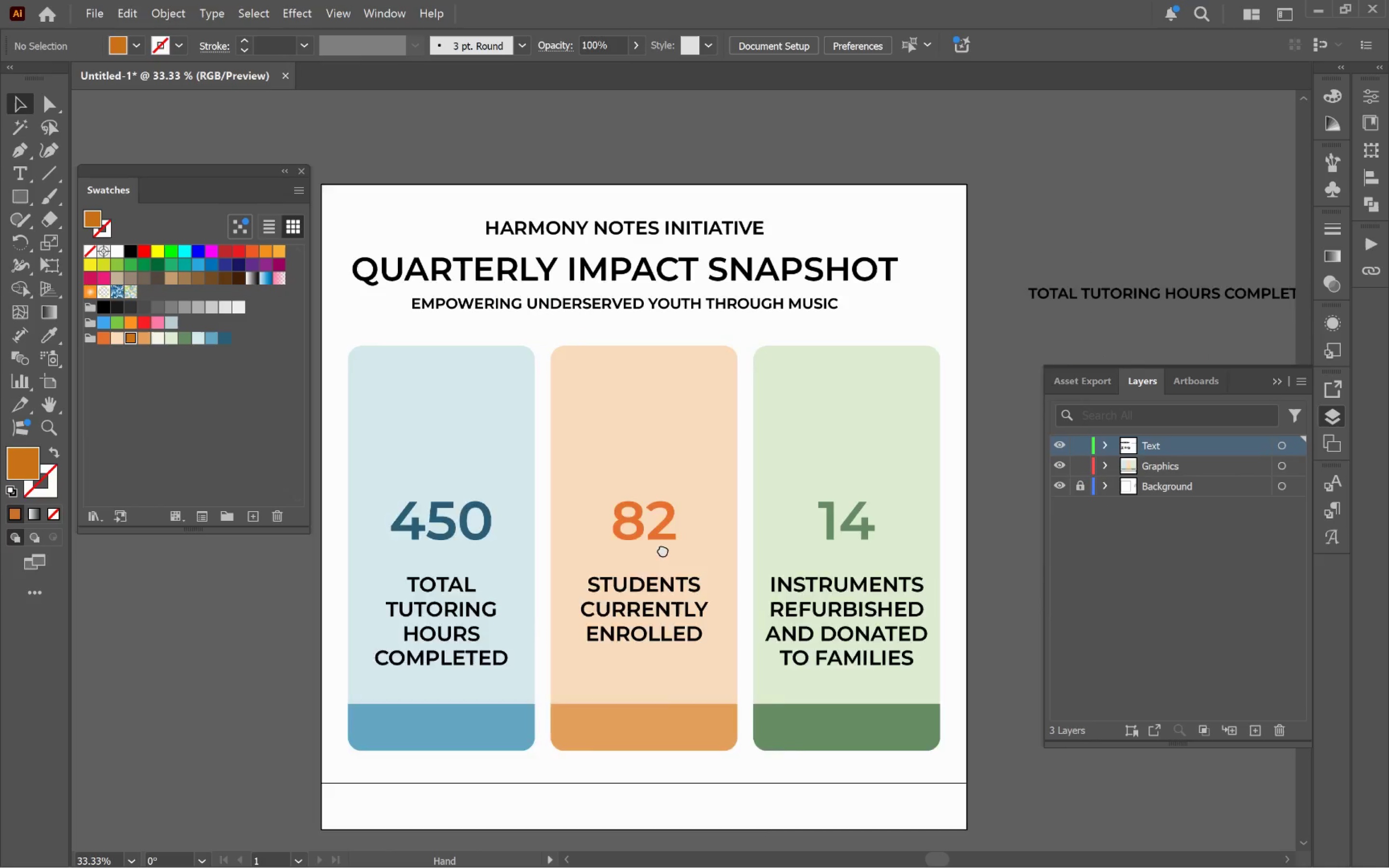 
hold_key(key=Space, duration=1.52)
 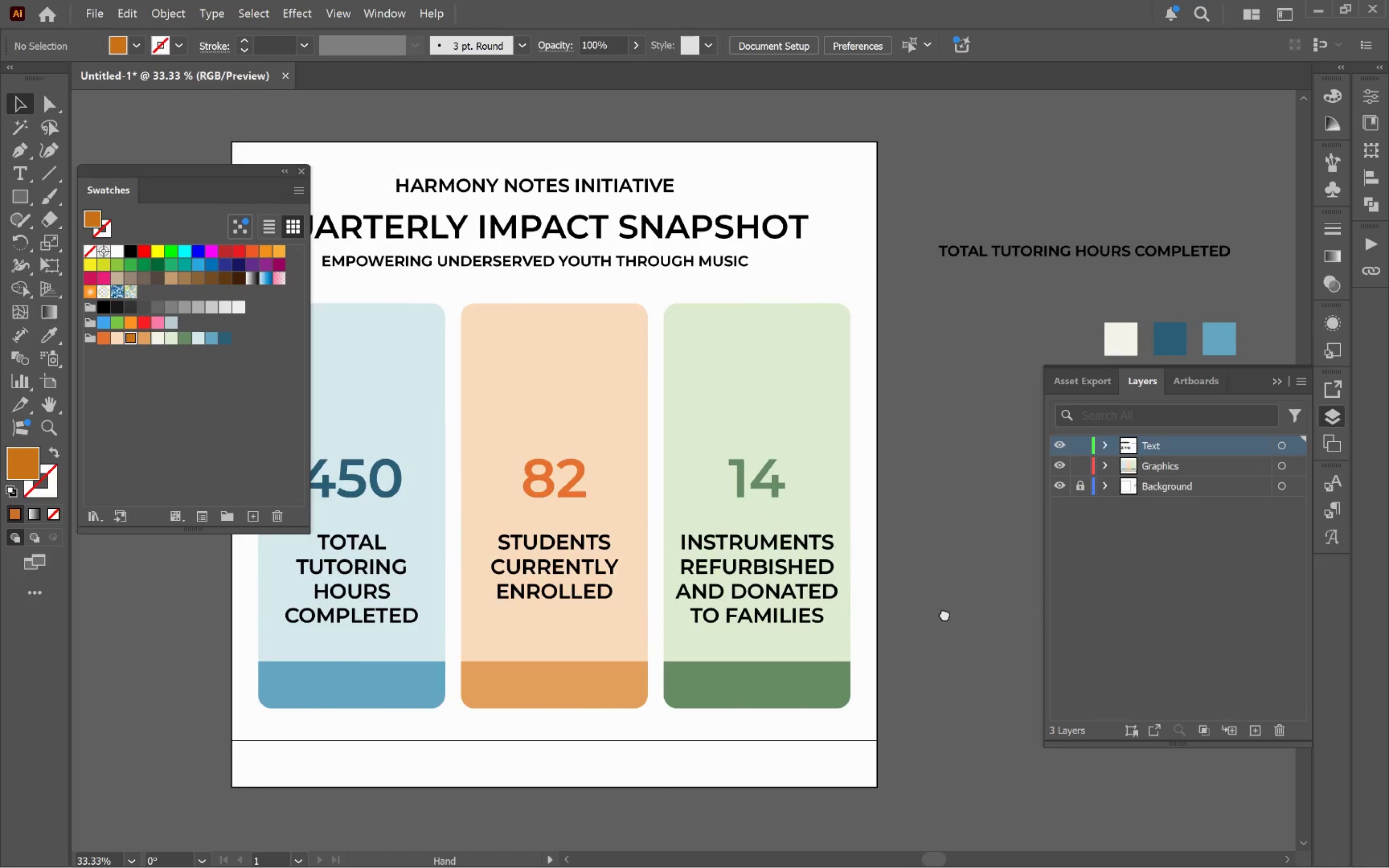 
hold_key(key=Space, duration=1.51)
 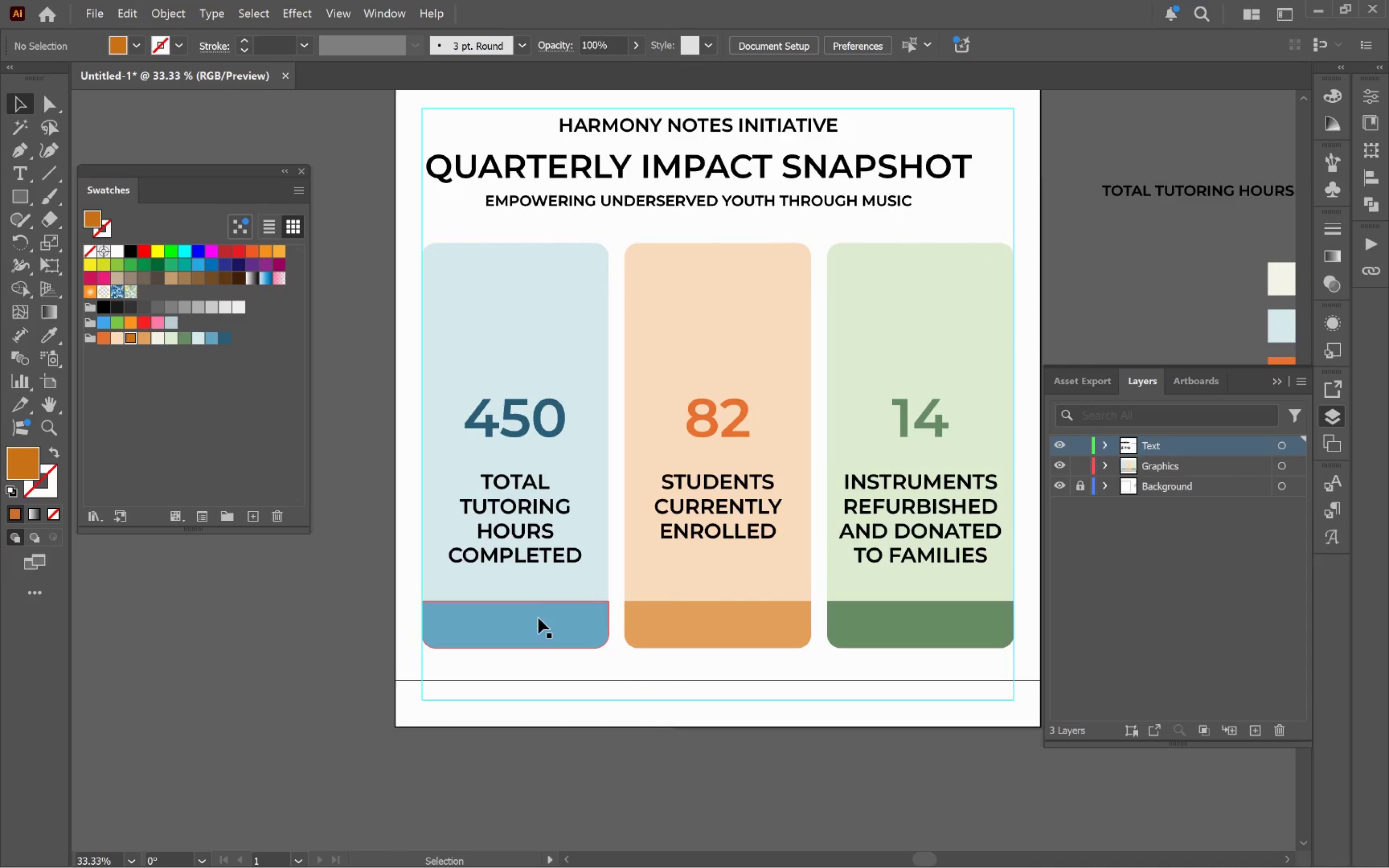 
left_click_drag(start_coordinate=[563, 504], to_coordinate=[726, 443])
 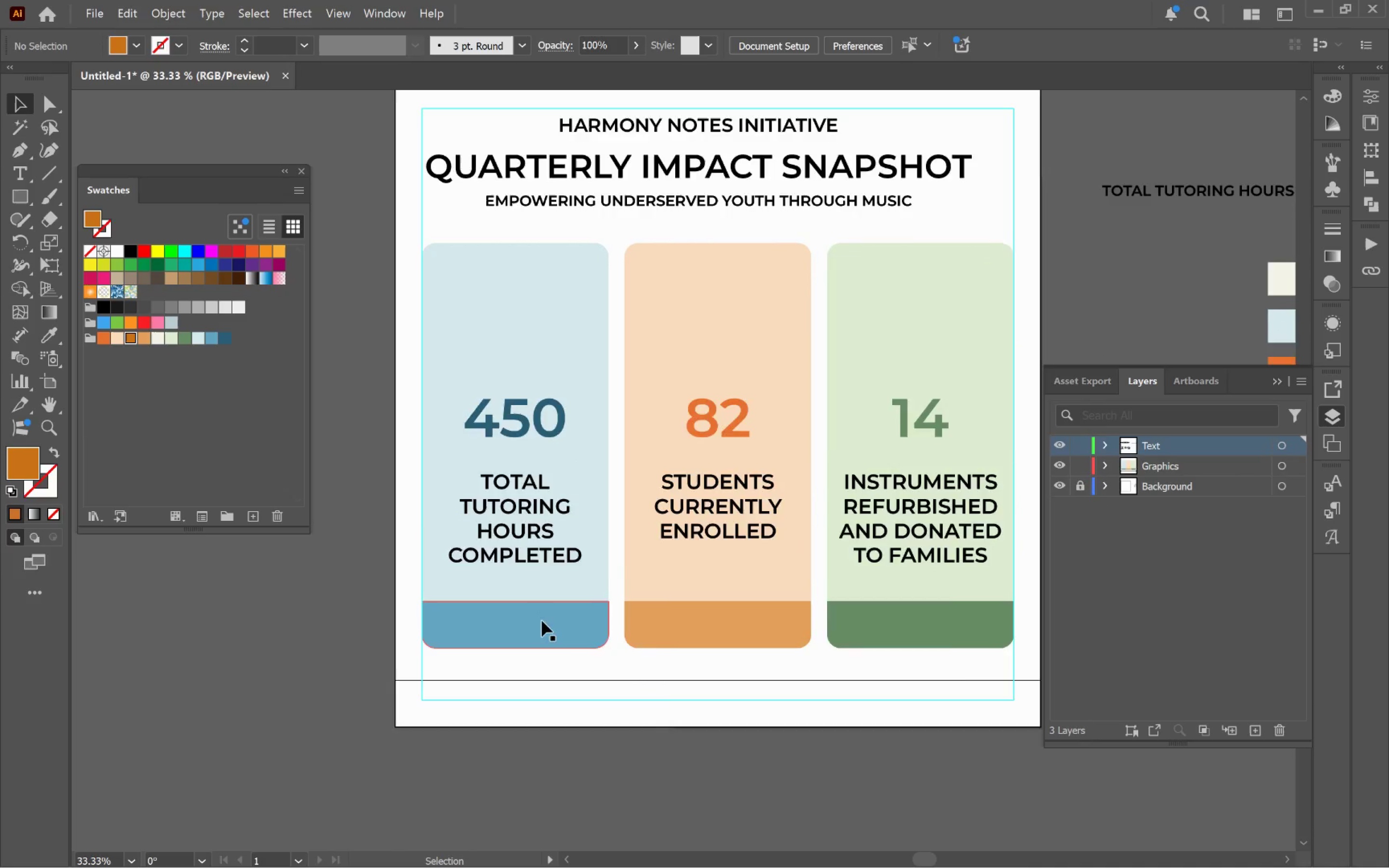 
key(Space)
 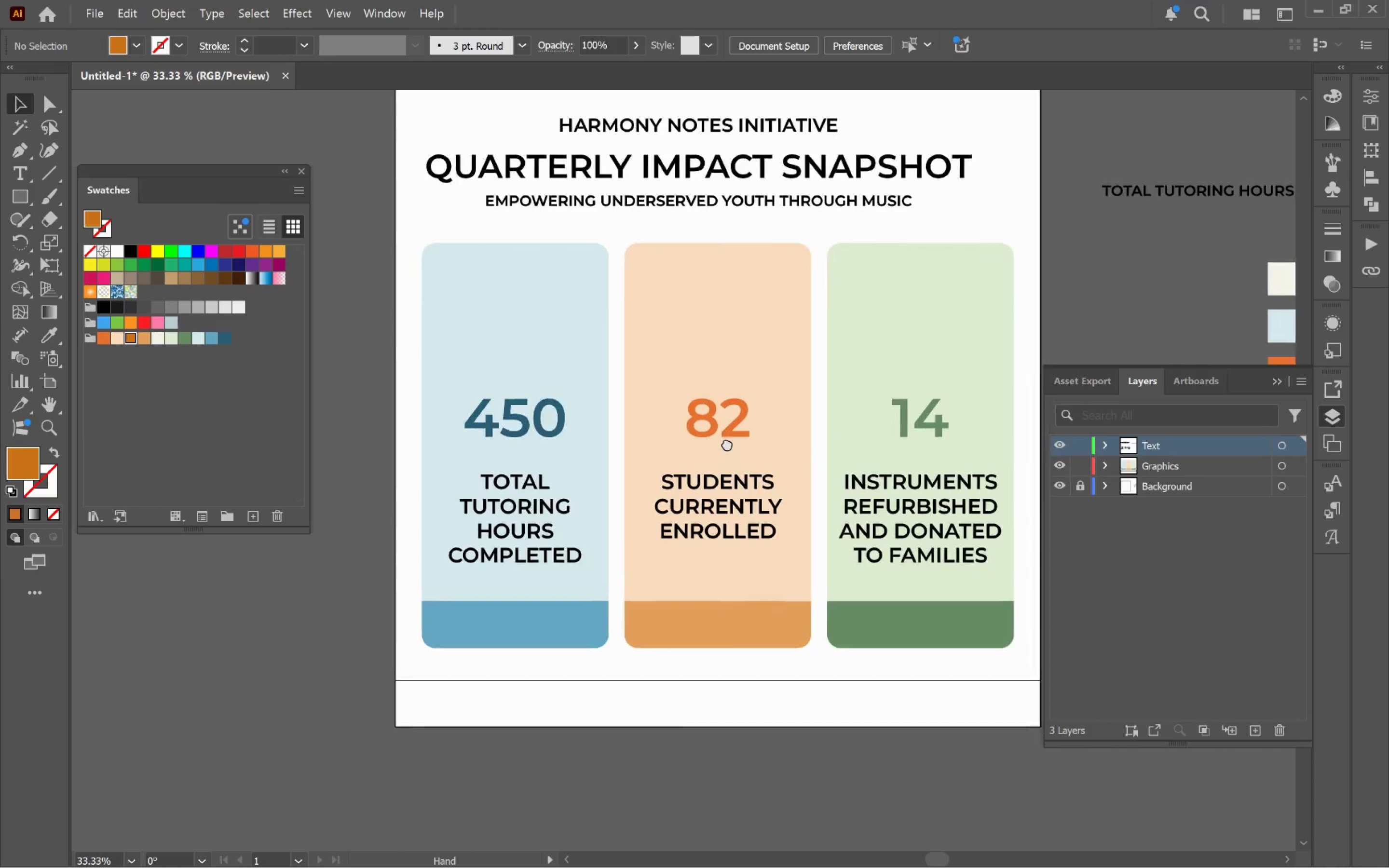 
key(Space)
 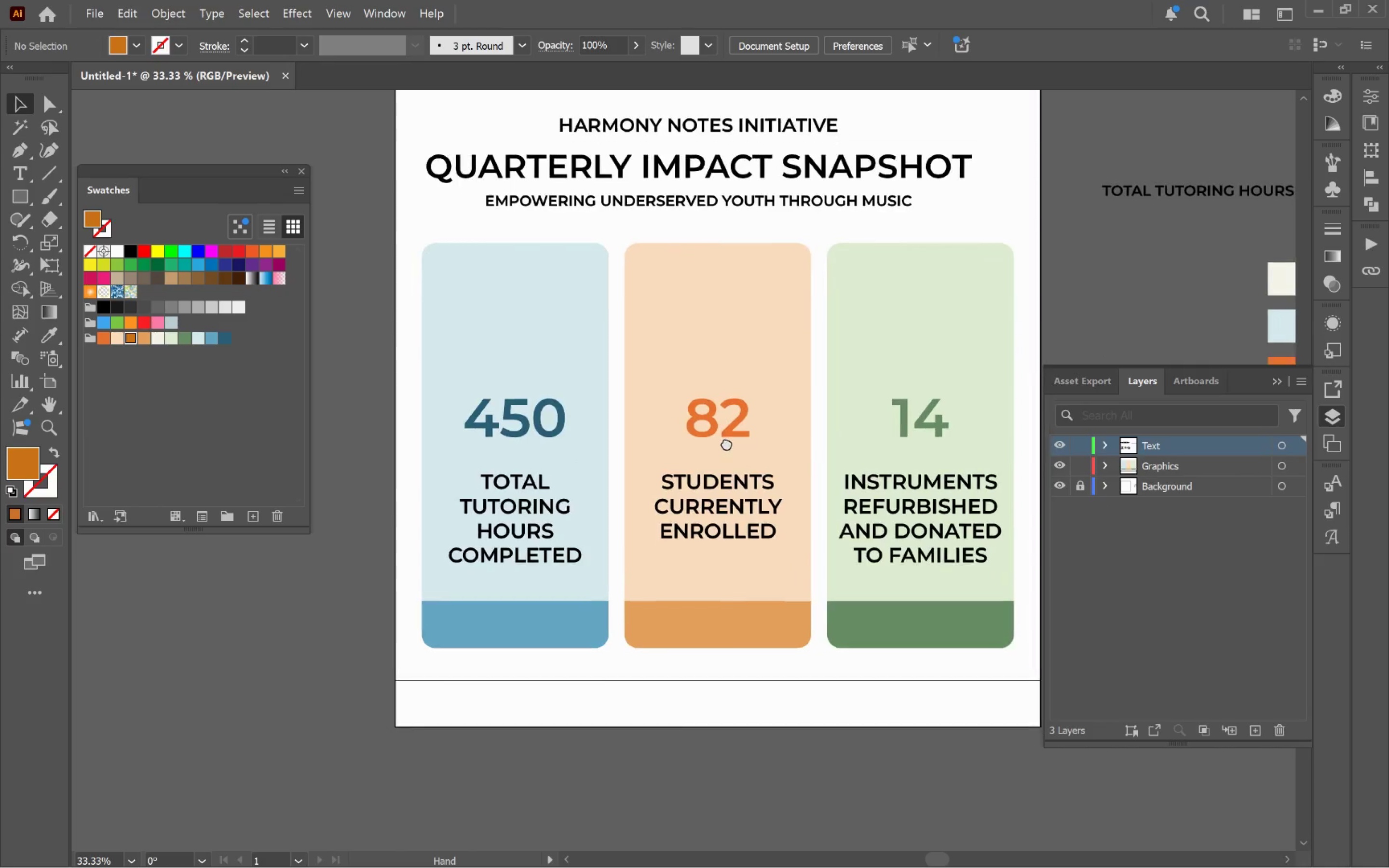 
key(Space)
 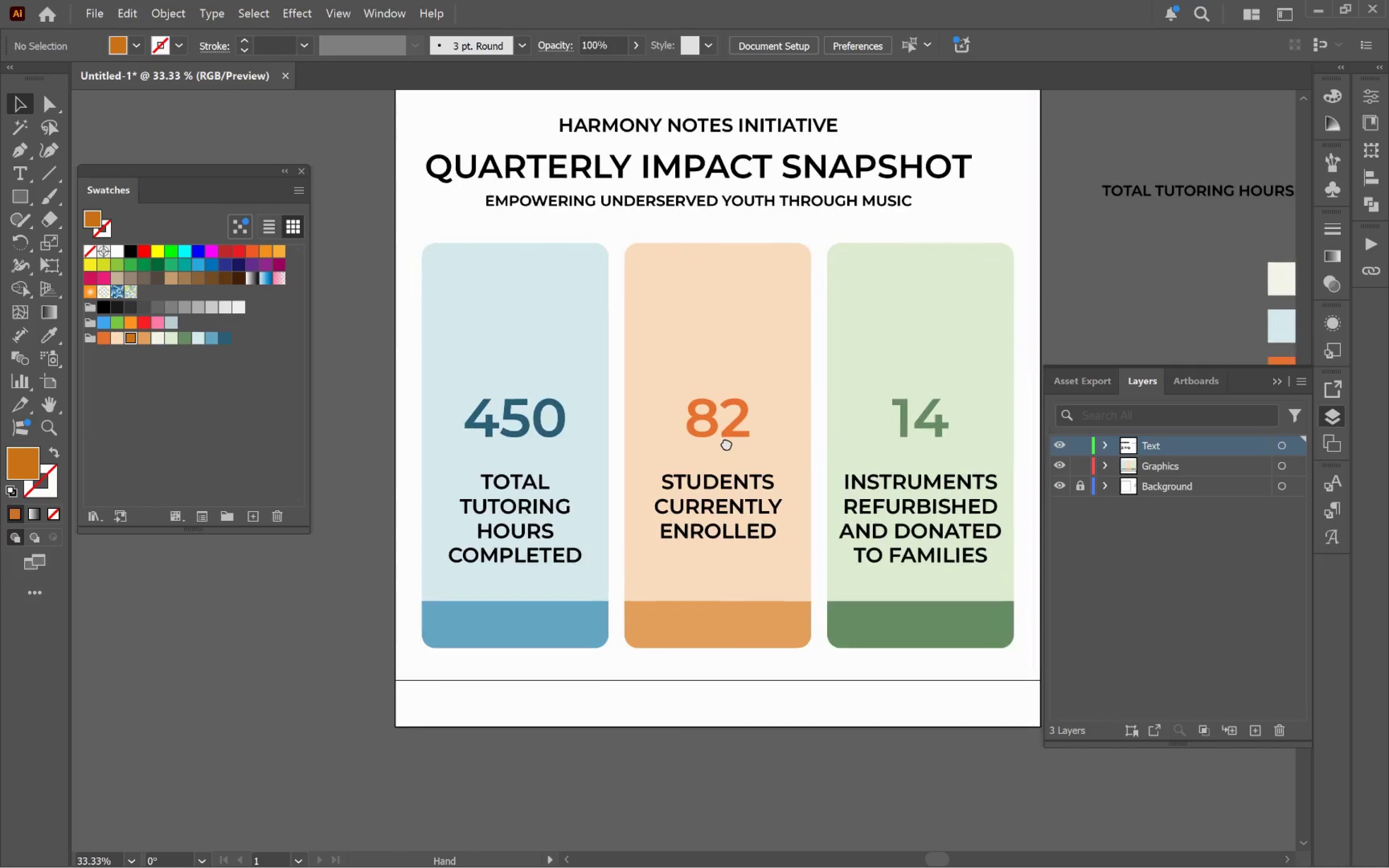 
key(Space)
 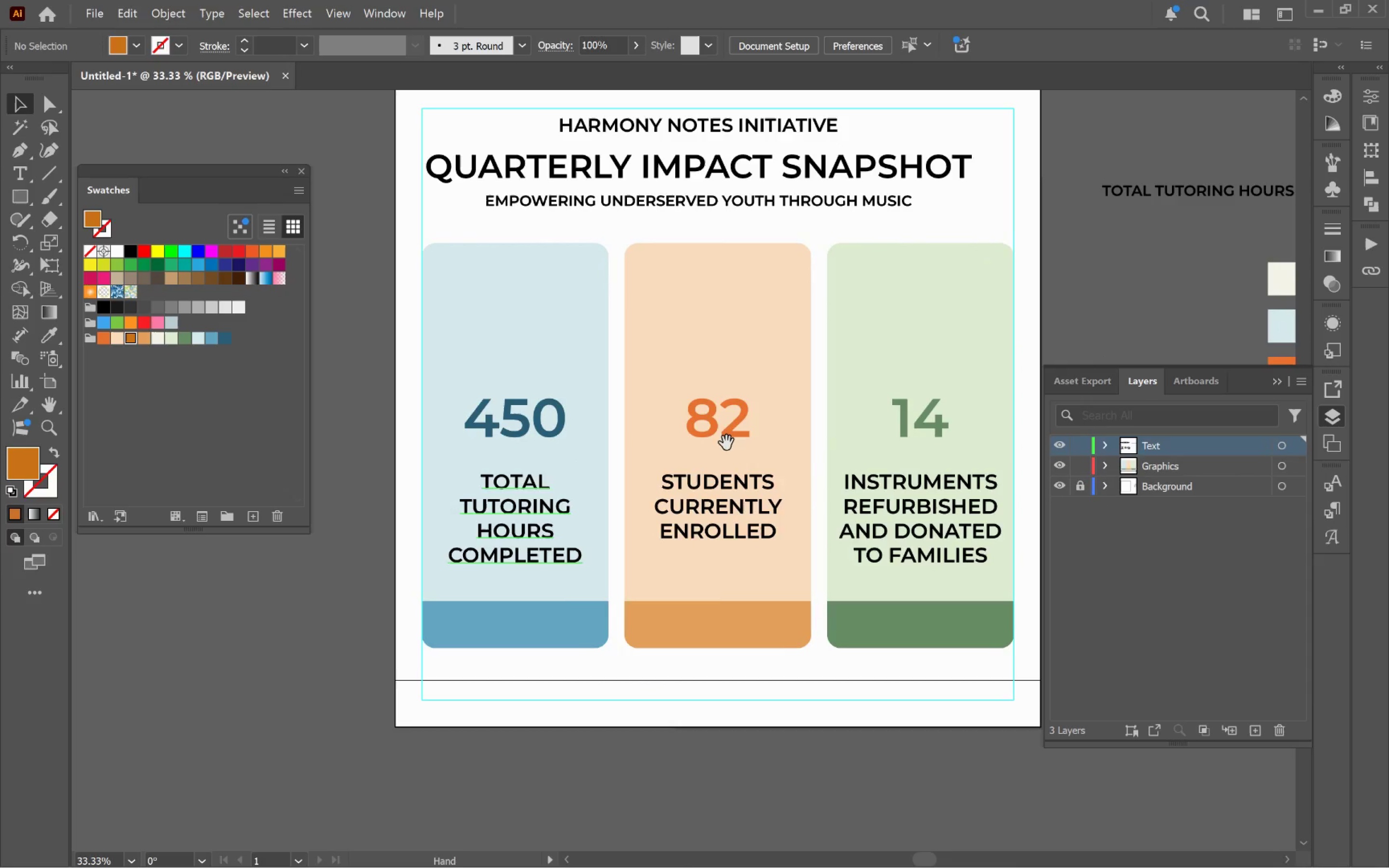 
key(Space)
 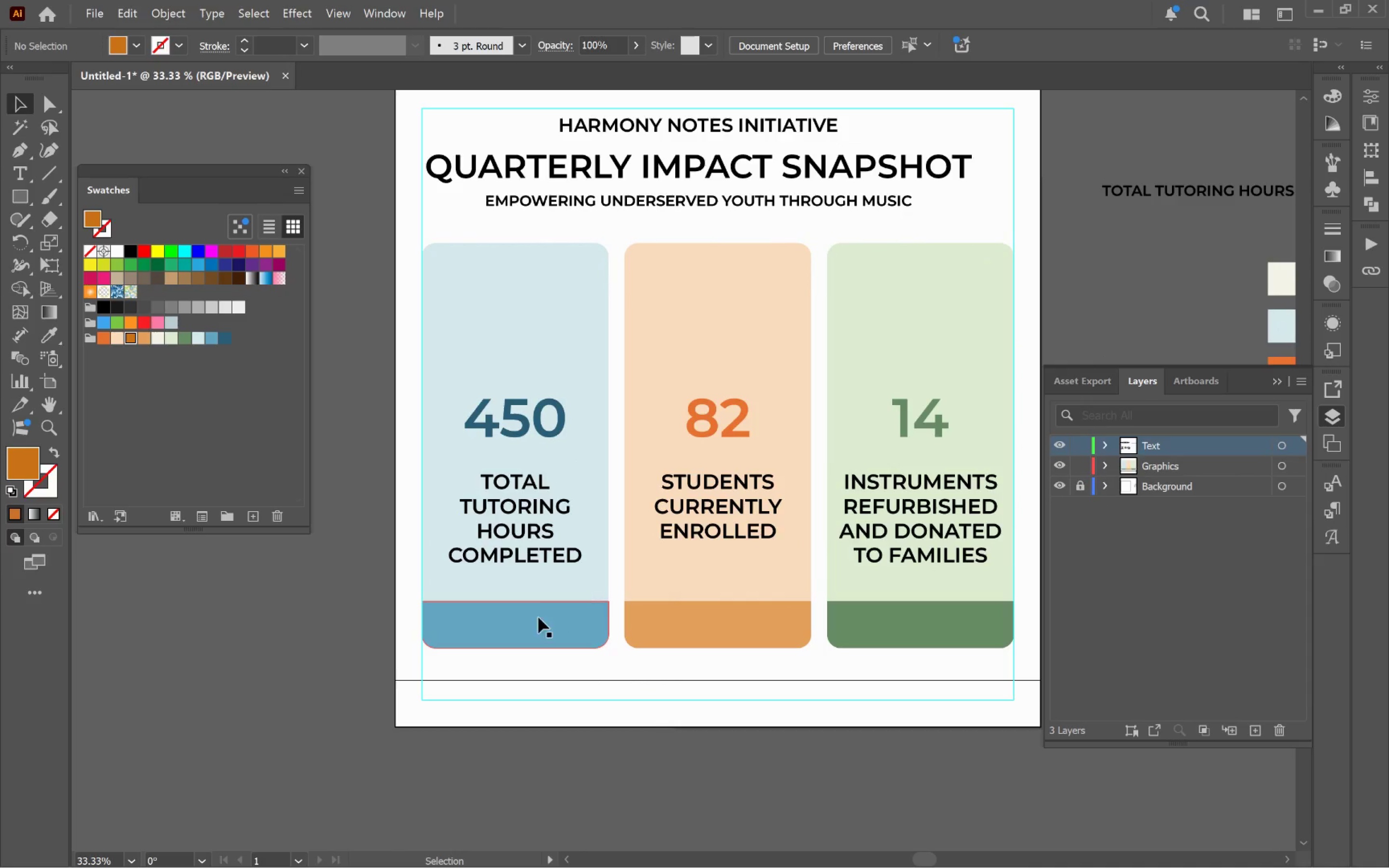 
hold_key(key=AltLeft, duration=0.4)
 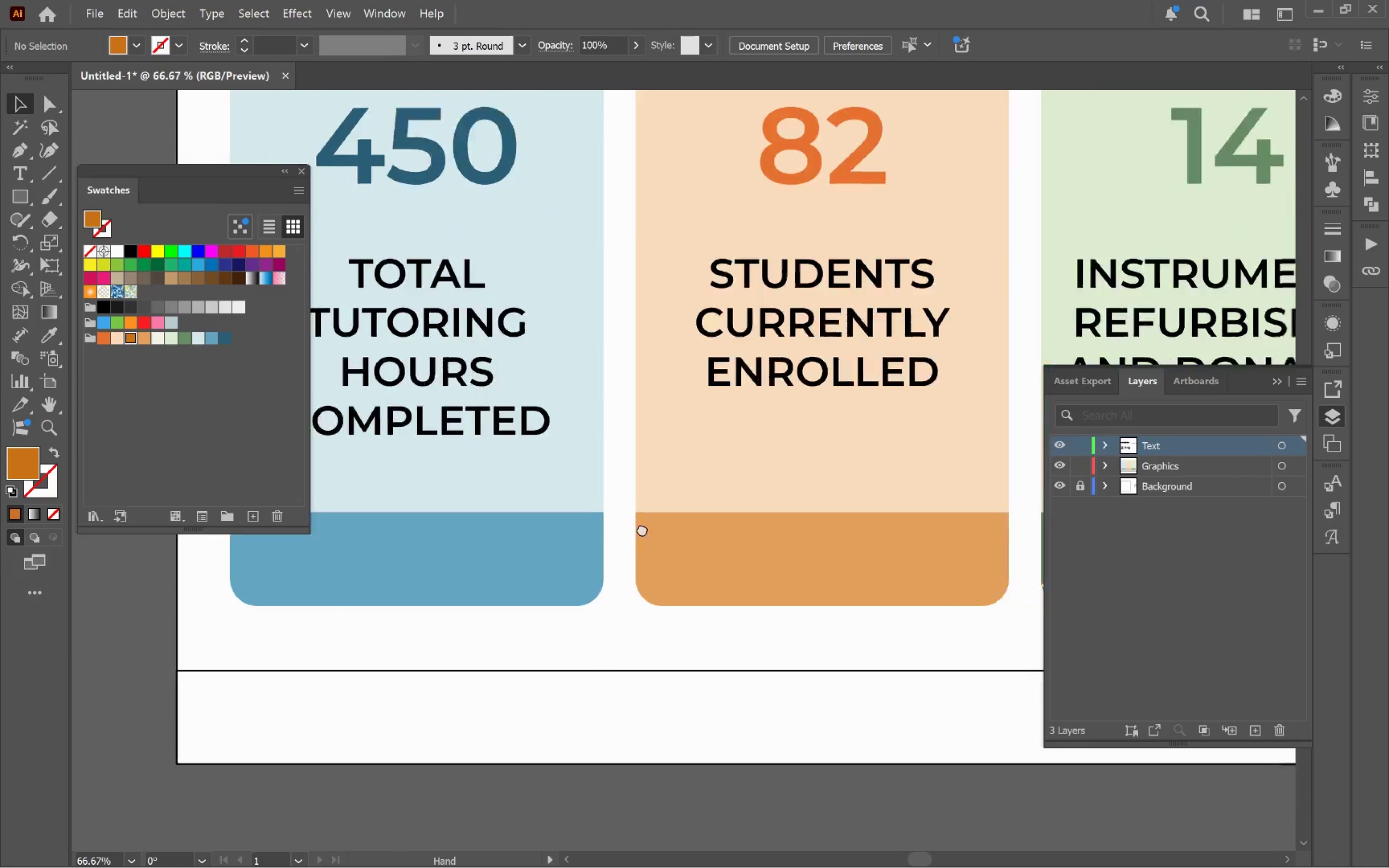 
hold_key(key=Space, duration=0.62)
 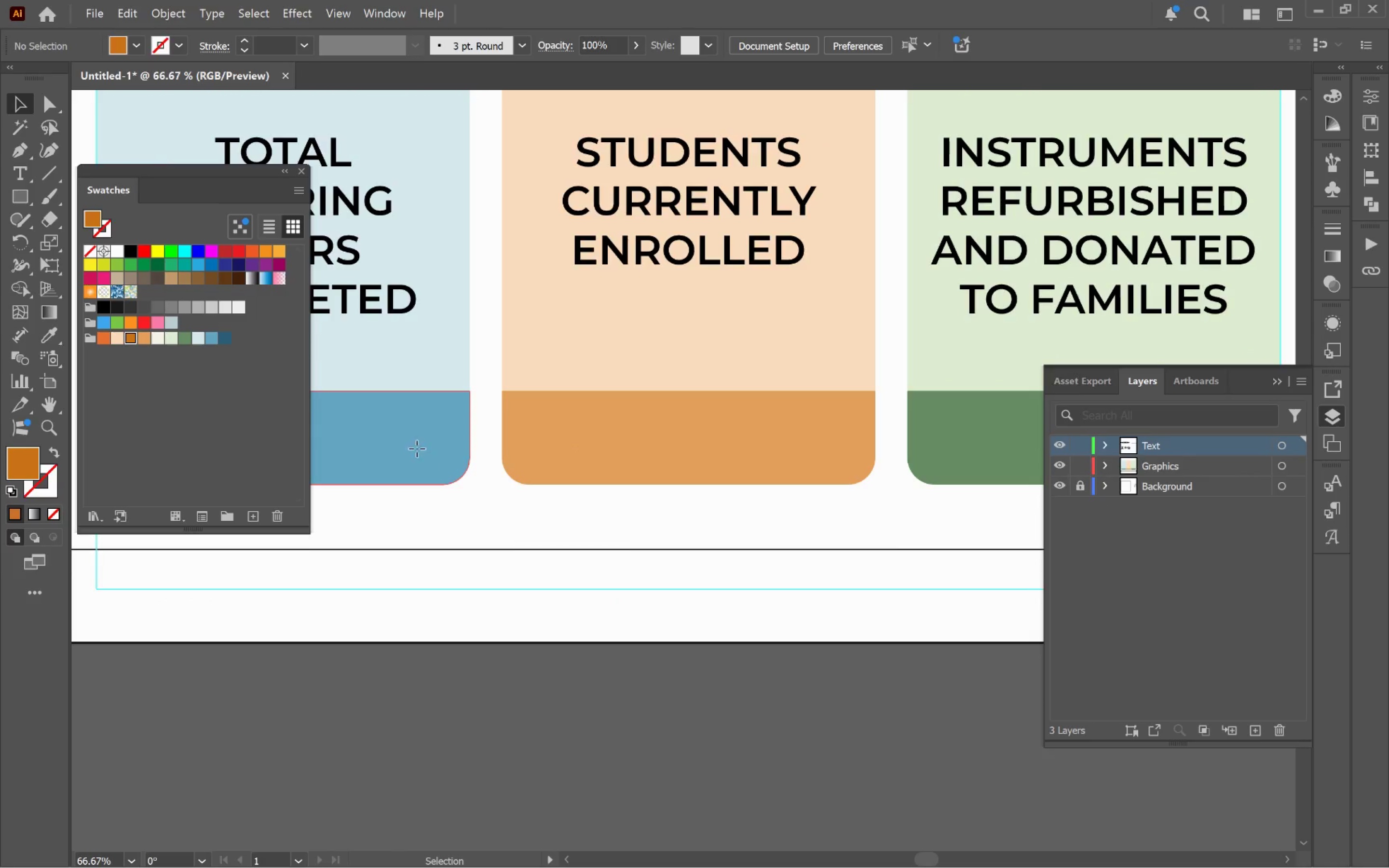 
left_click_drag(start_coordinate=[741, 640], to_coordinate=[548, 453])
 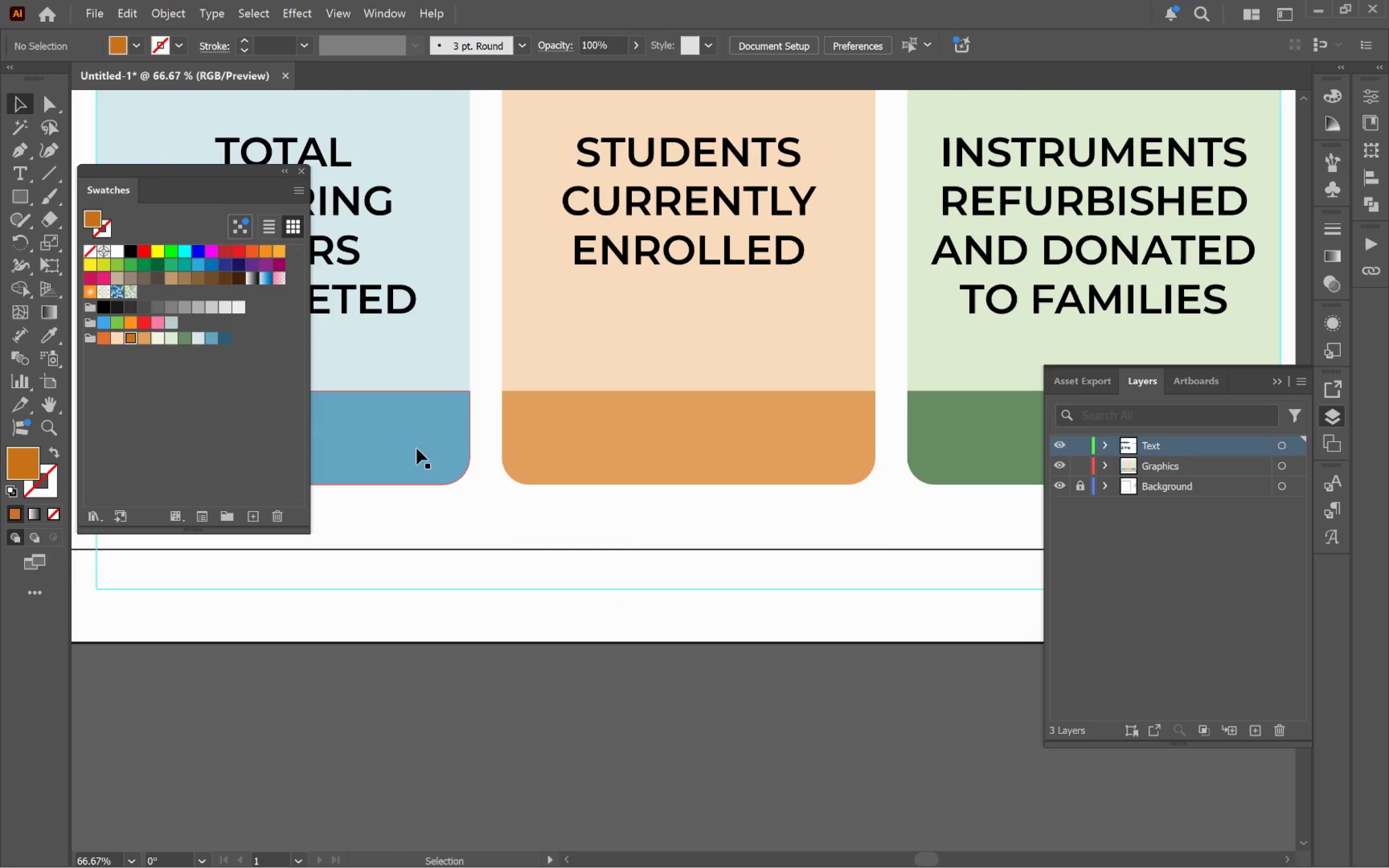 
scroll: coordinate [555, 625], scroll_direction: up, amount: 2.0
 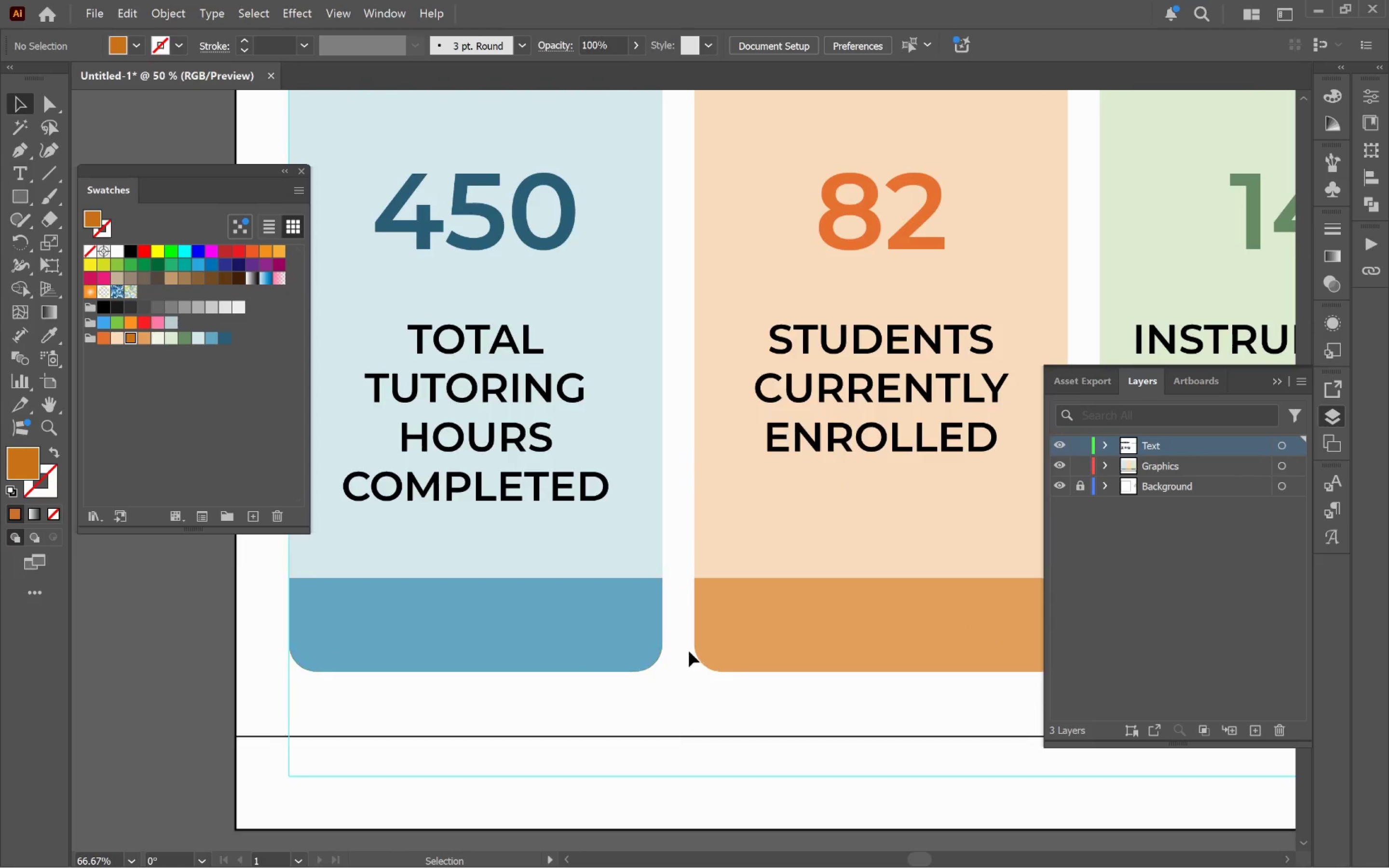 
left_click([417, 448])
 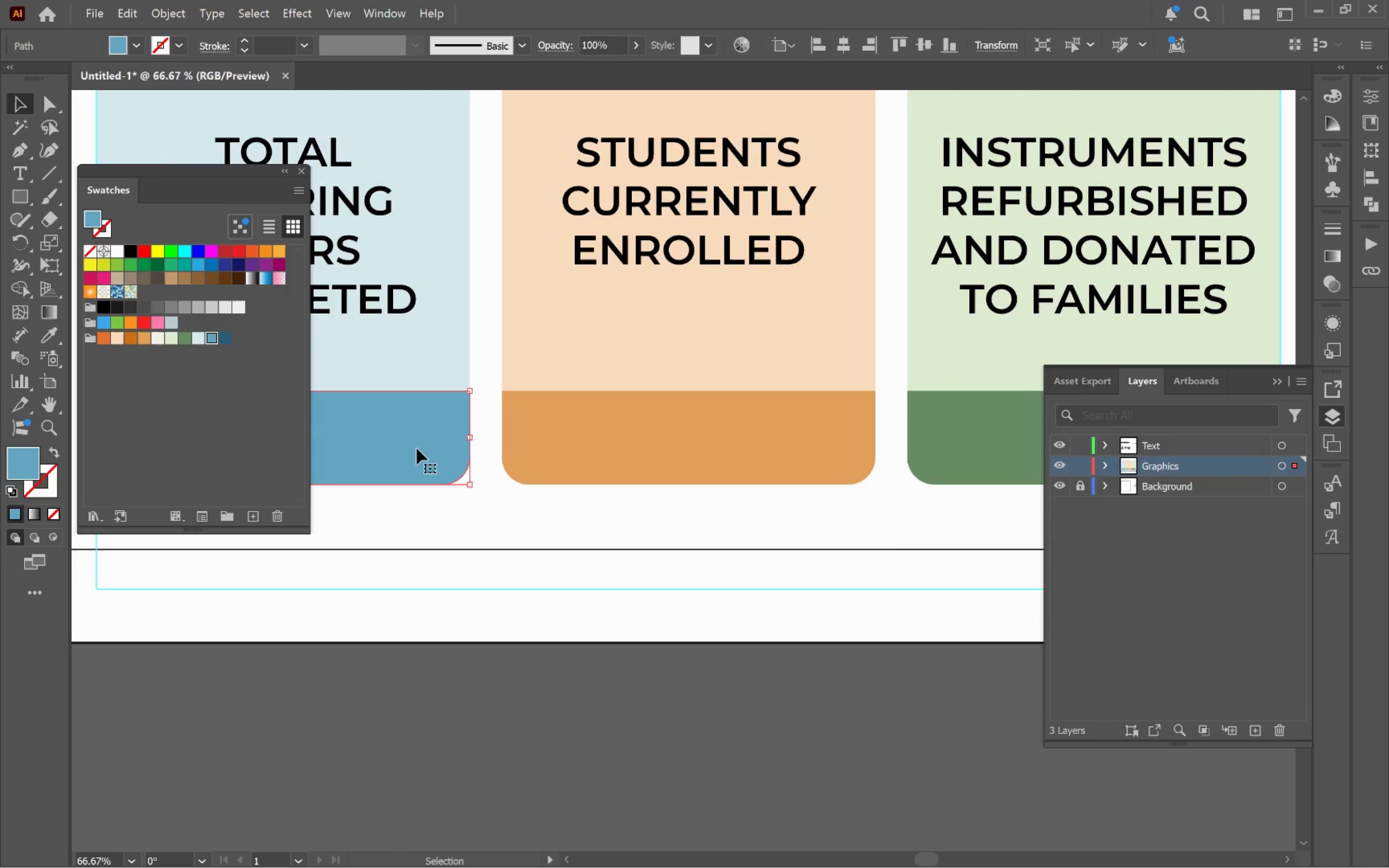 
hold_key(key=AltLeft, duration=0.62)
scroll: coordinate [417, 448], scroll_direction: down, amount: 2.0
 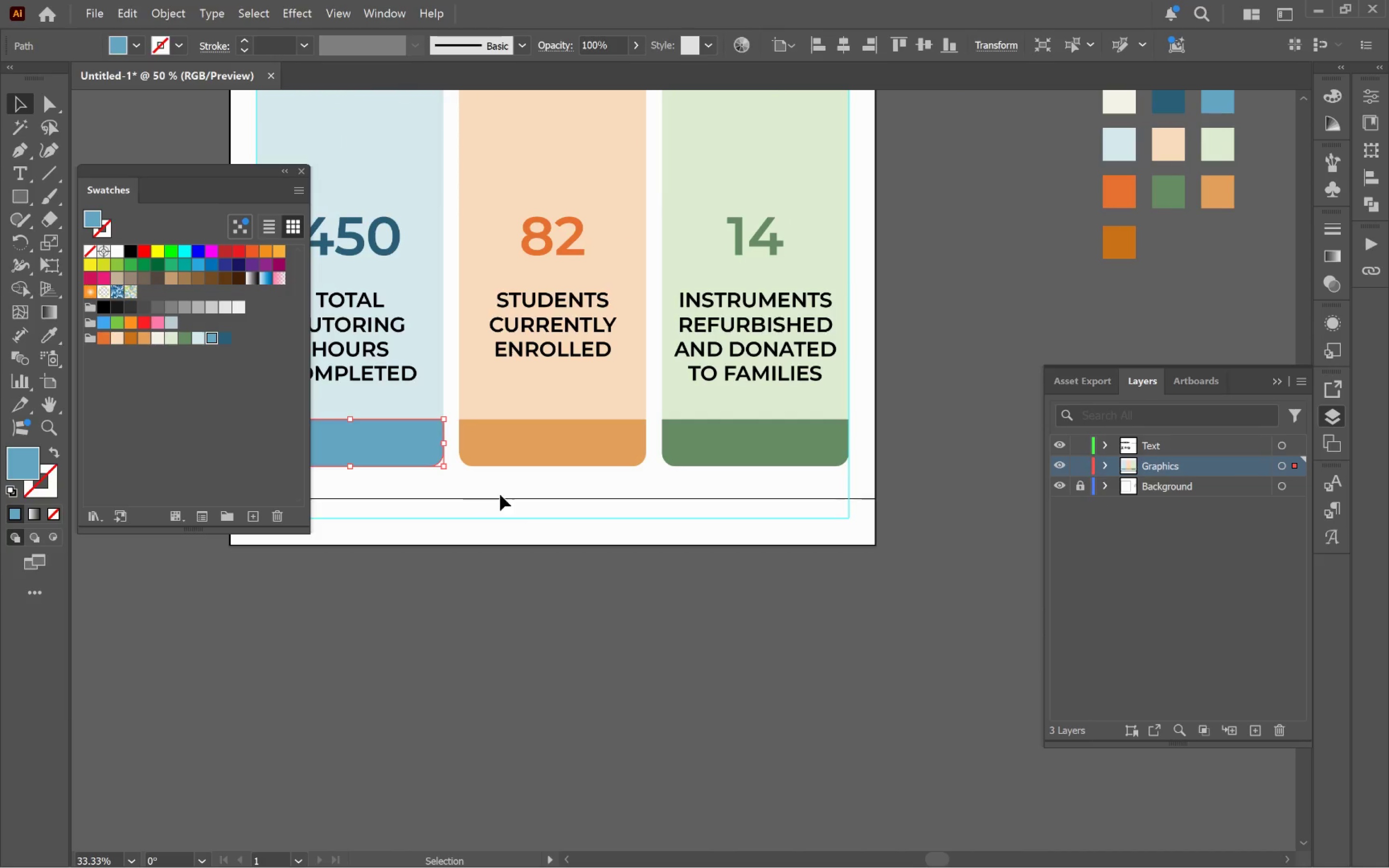 
hold_key(key=Space, duration=0.75)
 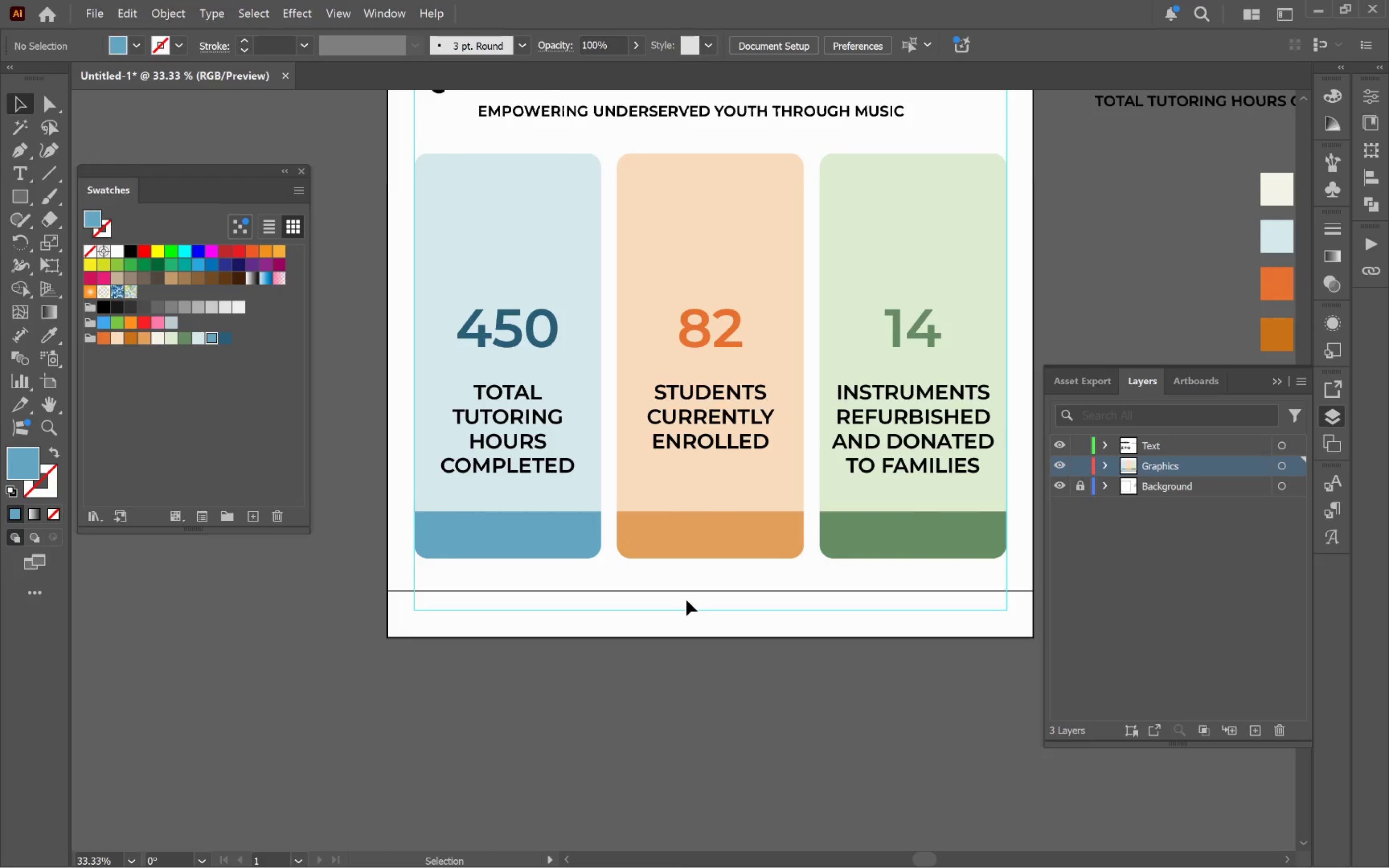 
left_click_drag(start_coordinate=[543, 504], to_coordinate=[700, 597])
 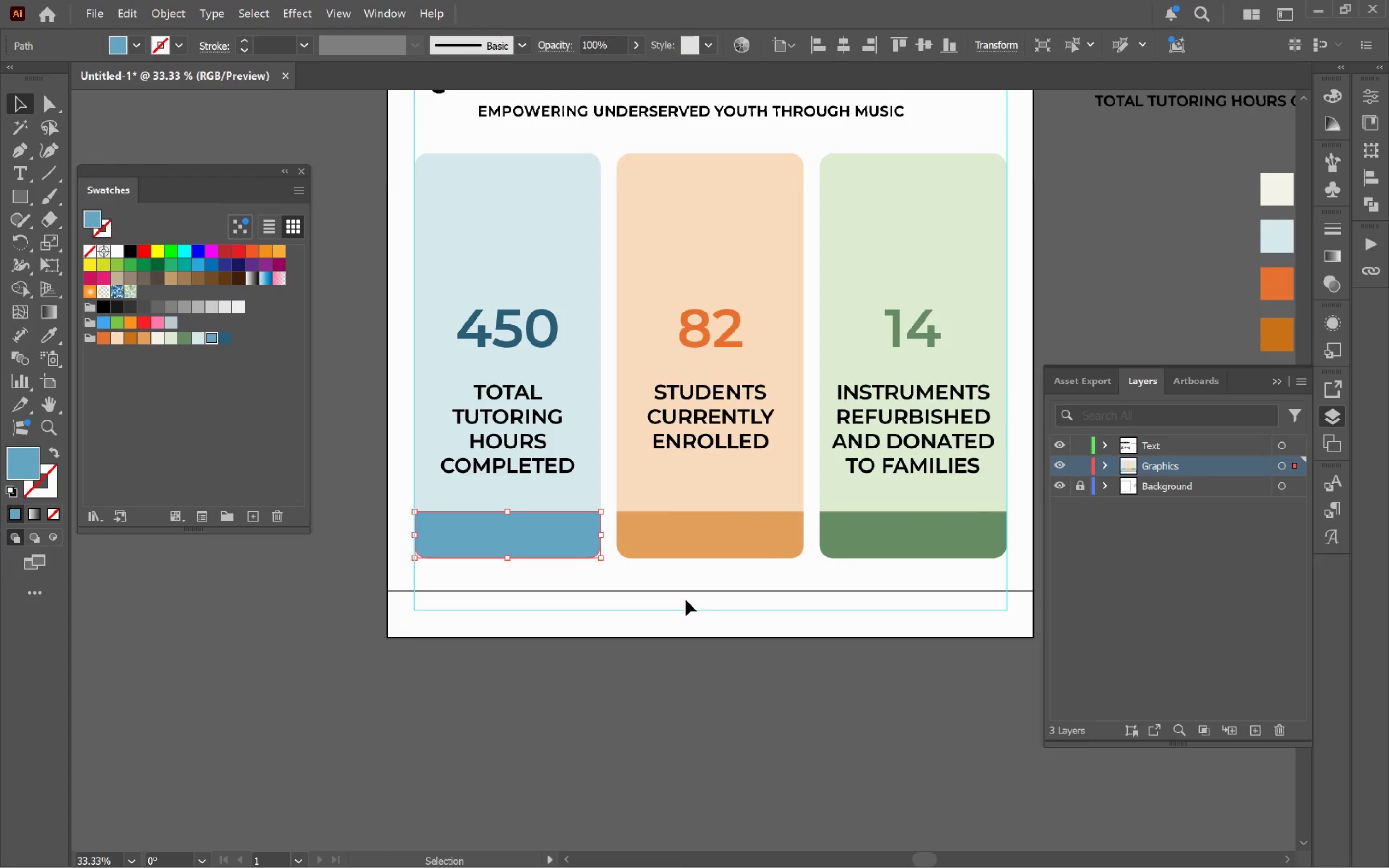 
left_click([686, 600])
 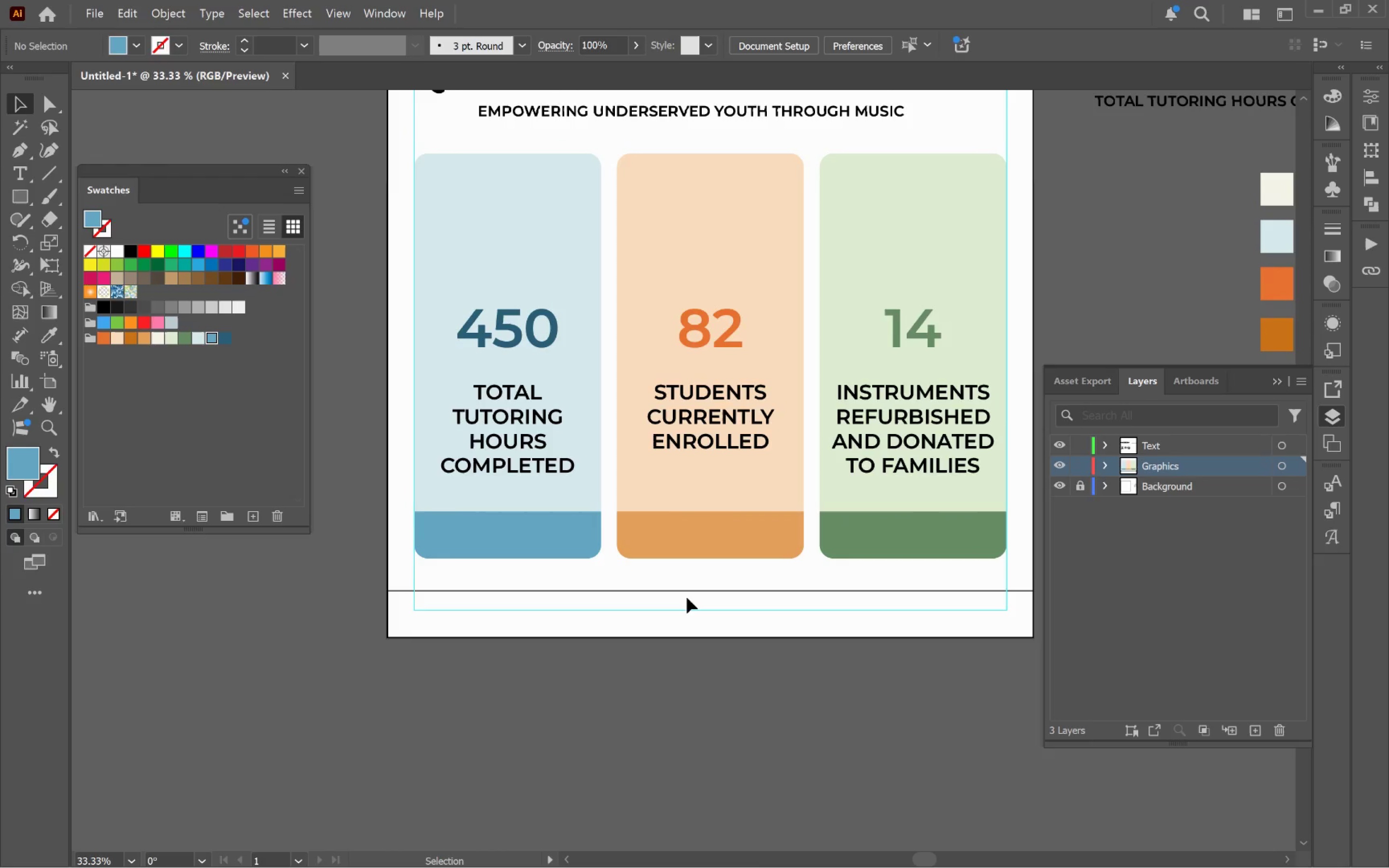 
wait(8.91)
 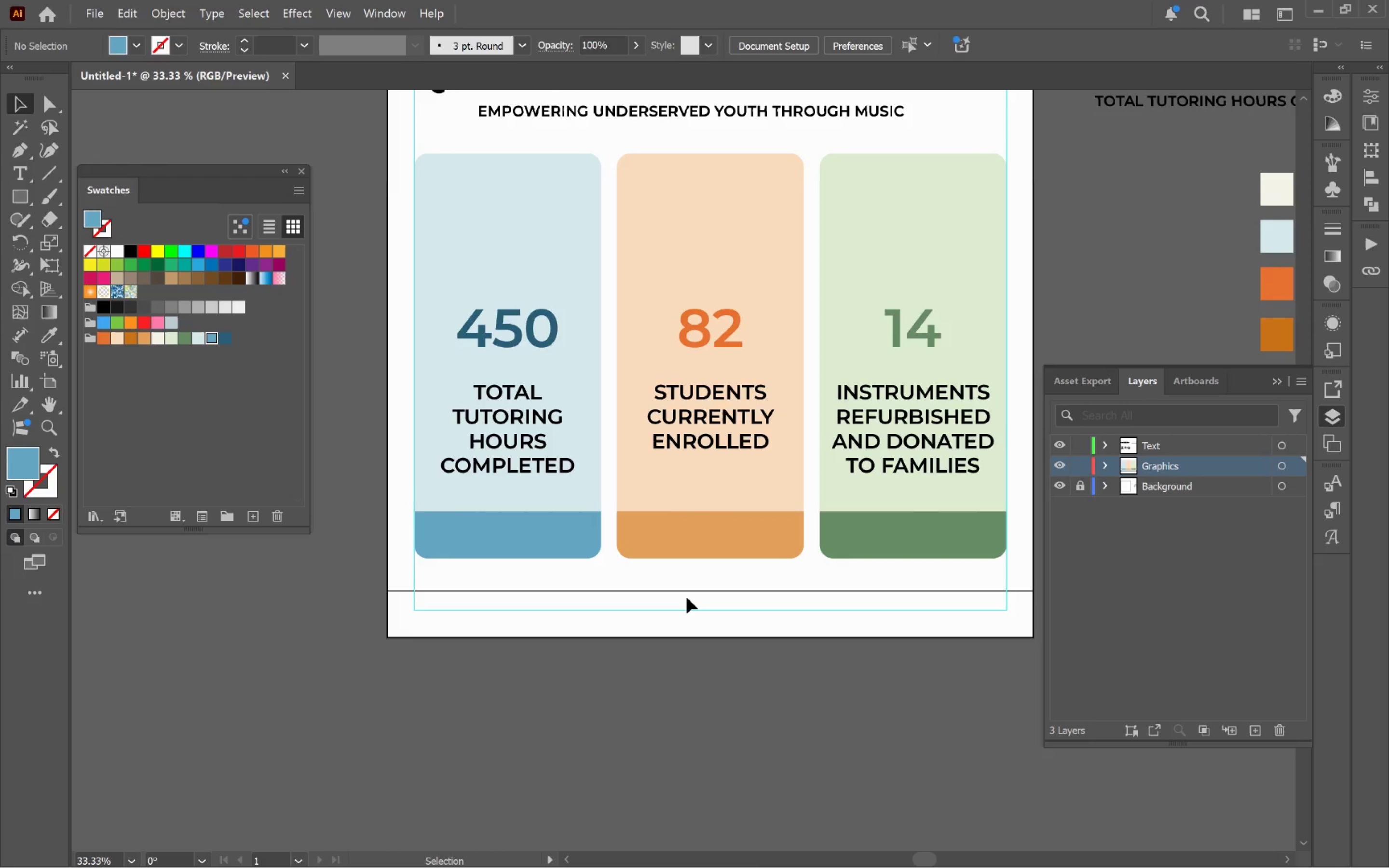 
hold_key(key=Space, duration=1.08)
 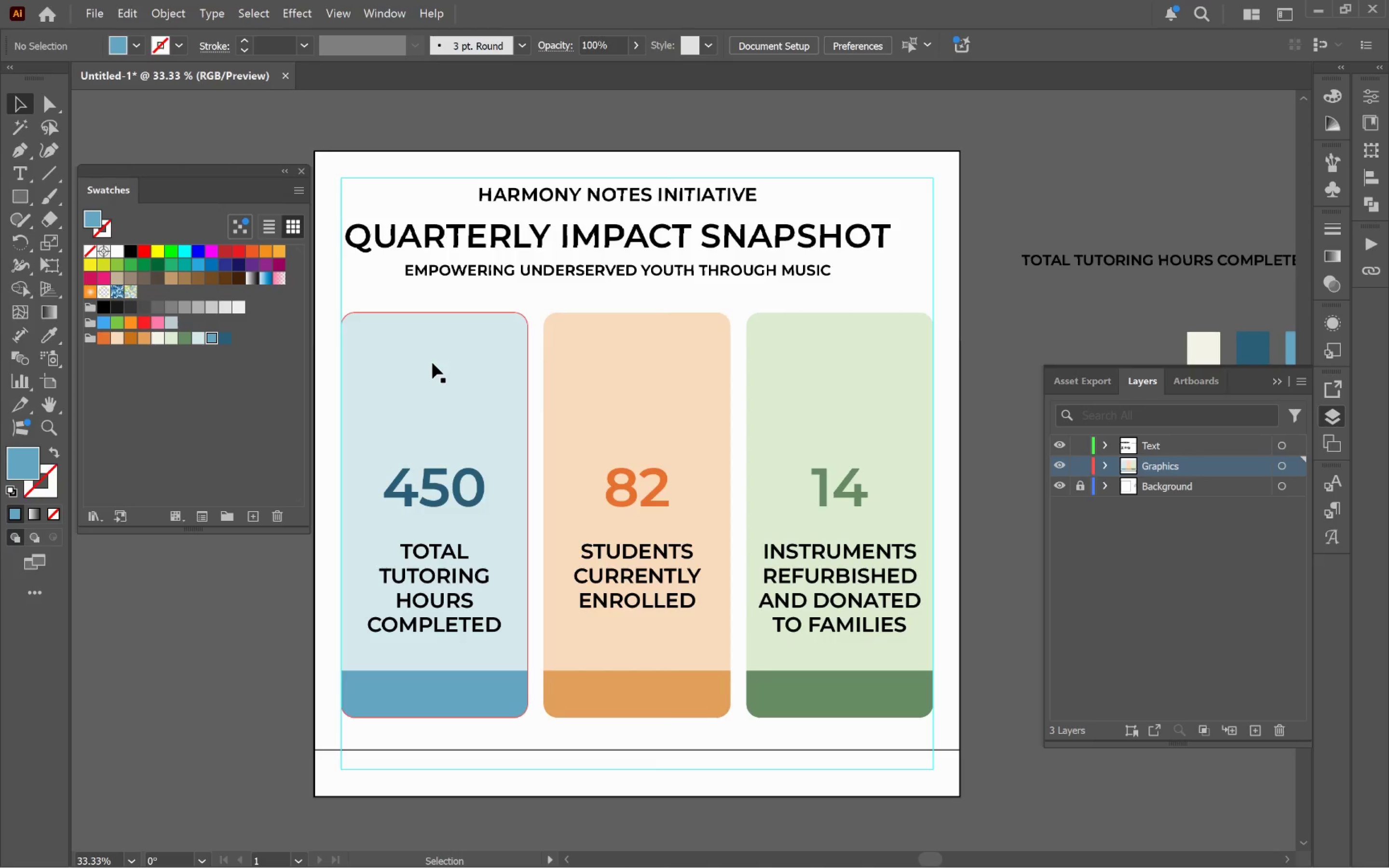 
left_click_drag(start_coordinate=[667, 442], to_coordinate=[593, 601])
 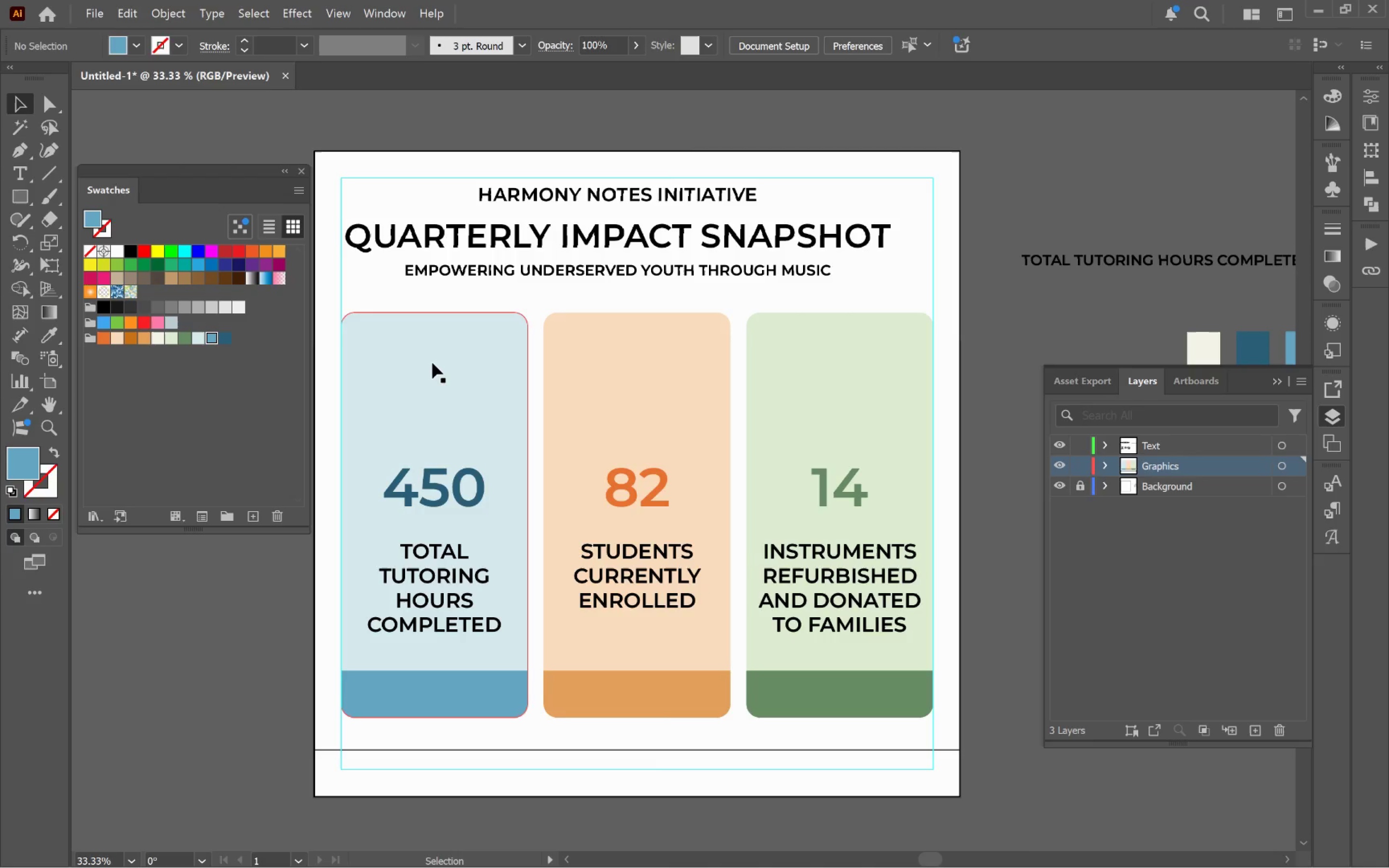 
hold_key(key=AltLeft, duration=0.33)
 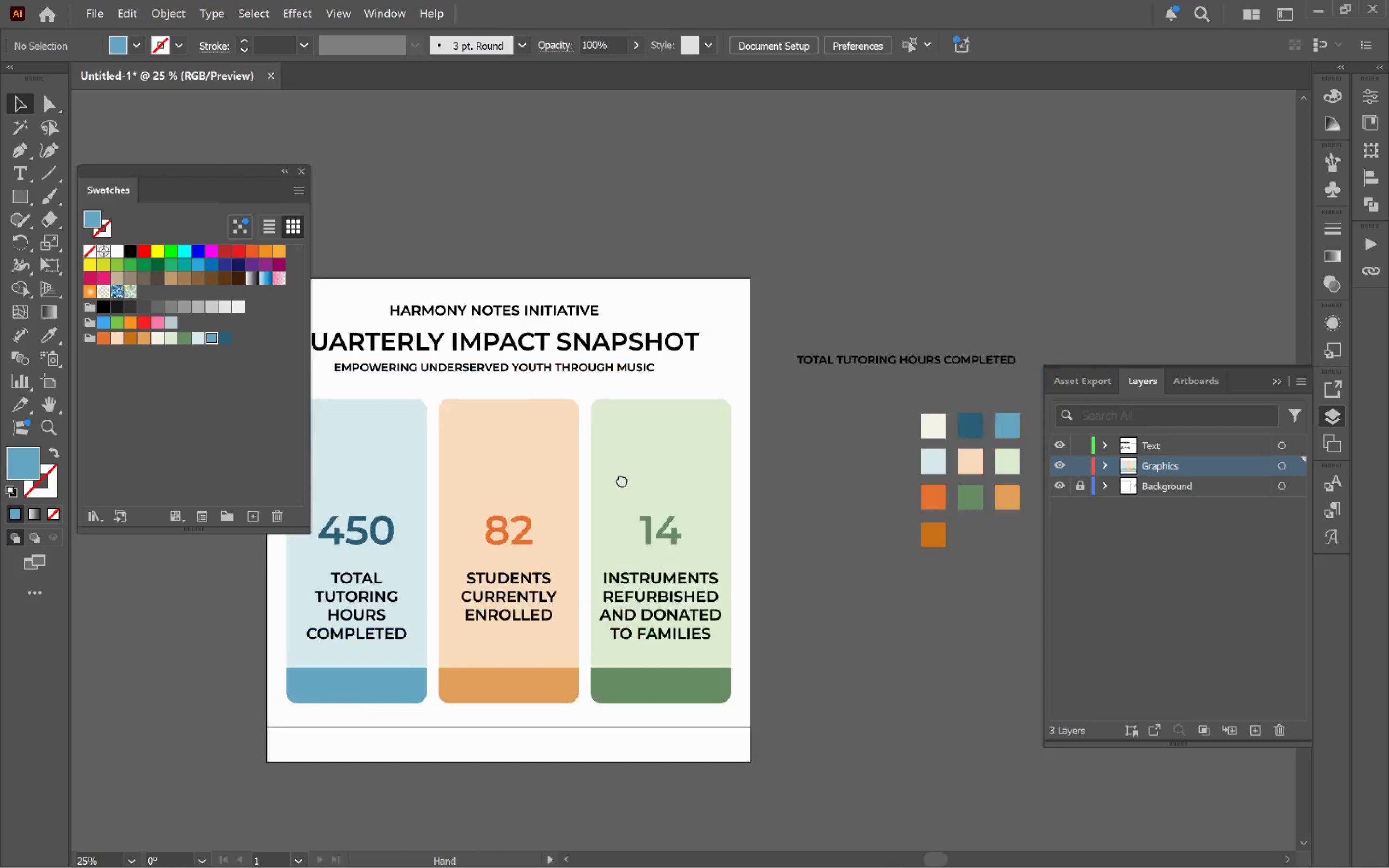 
hold_key(key=Space, duration=1.5)
 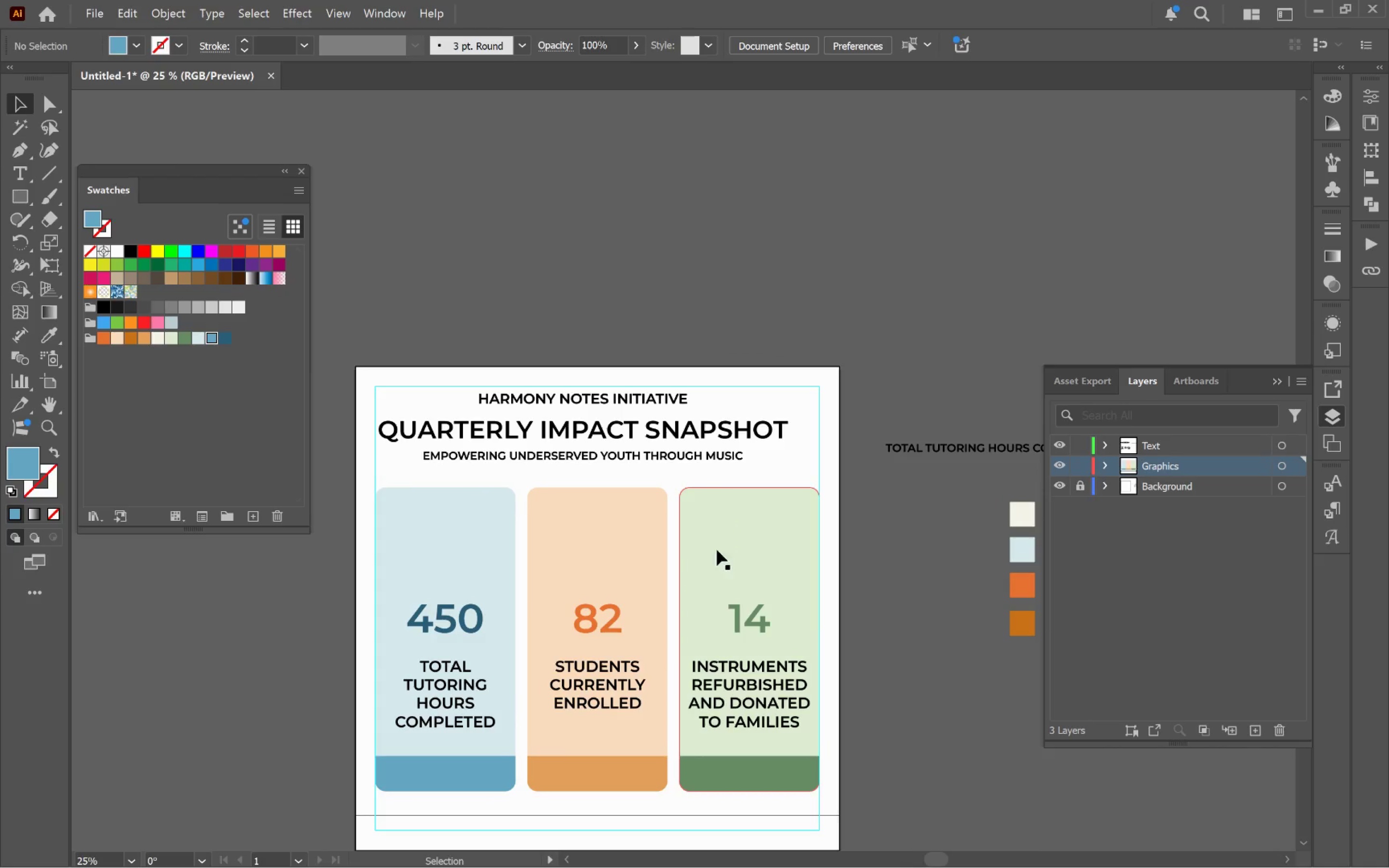 
scroll: coordinate [496, 393], scroll_direction: down, amount: 1.0
 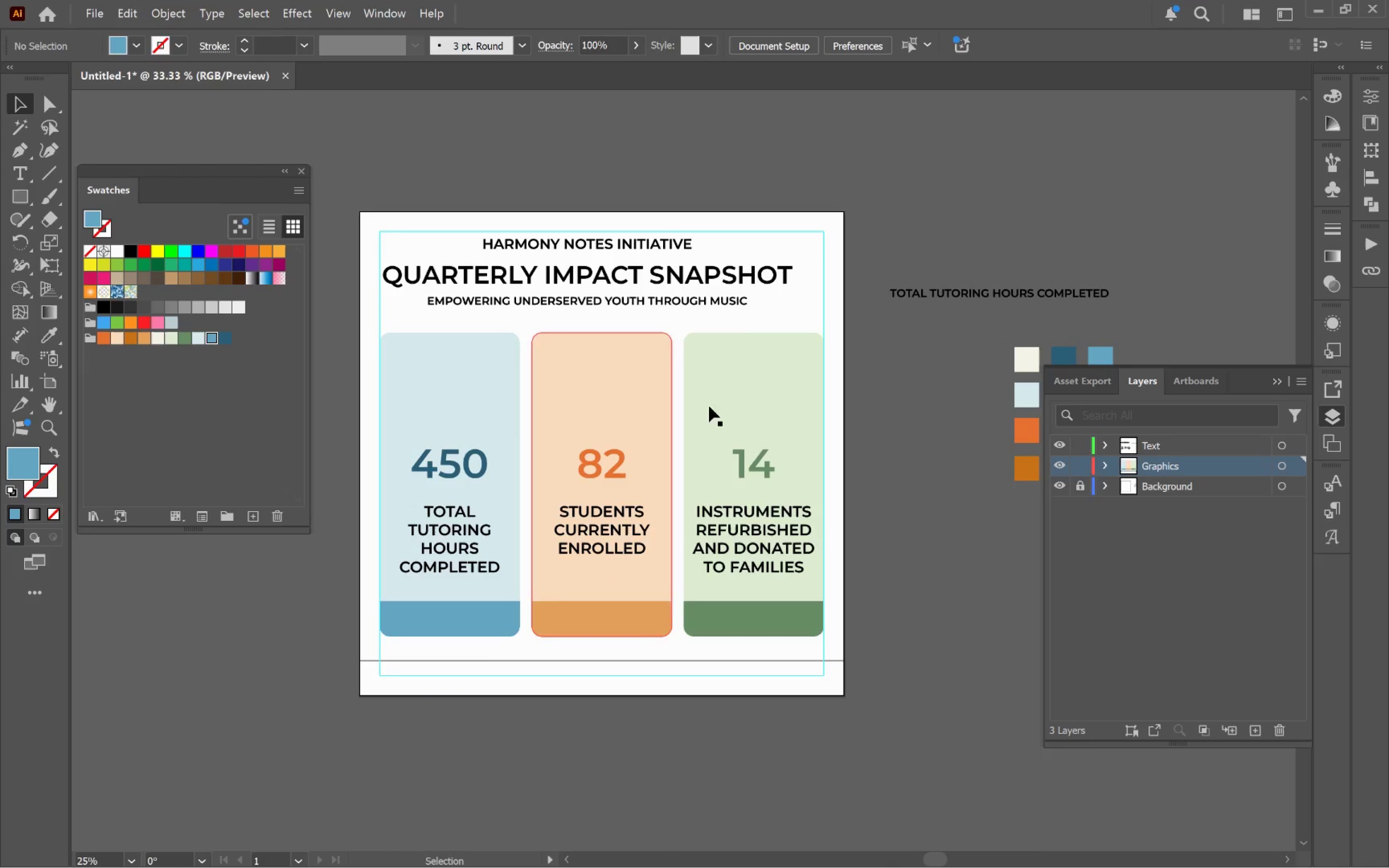 
left_click_drag(start_coordinate=[717, 411], to_coordinate=[712, 566])
 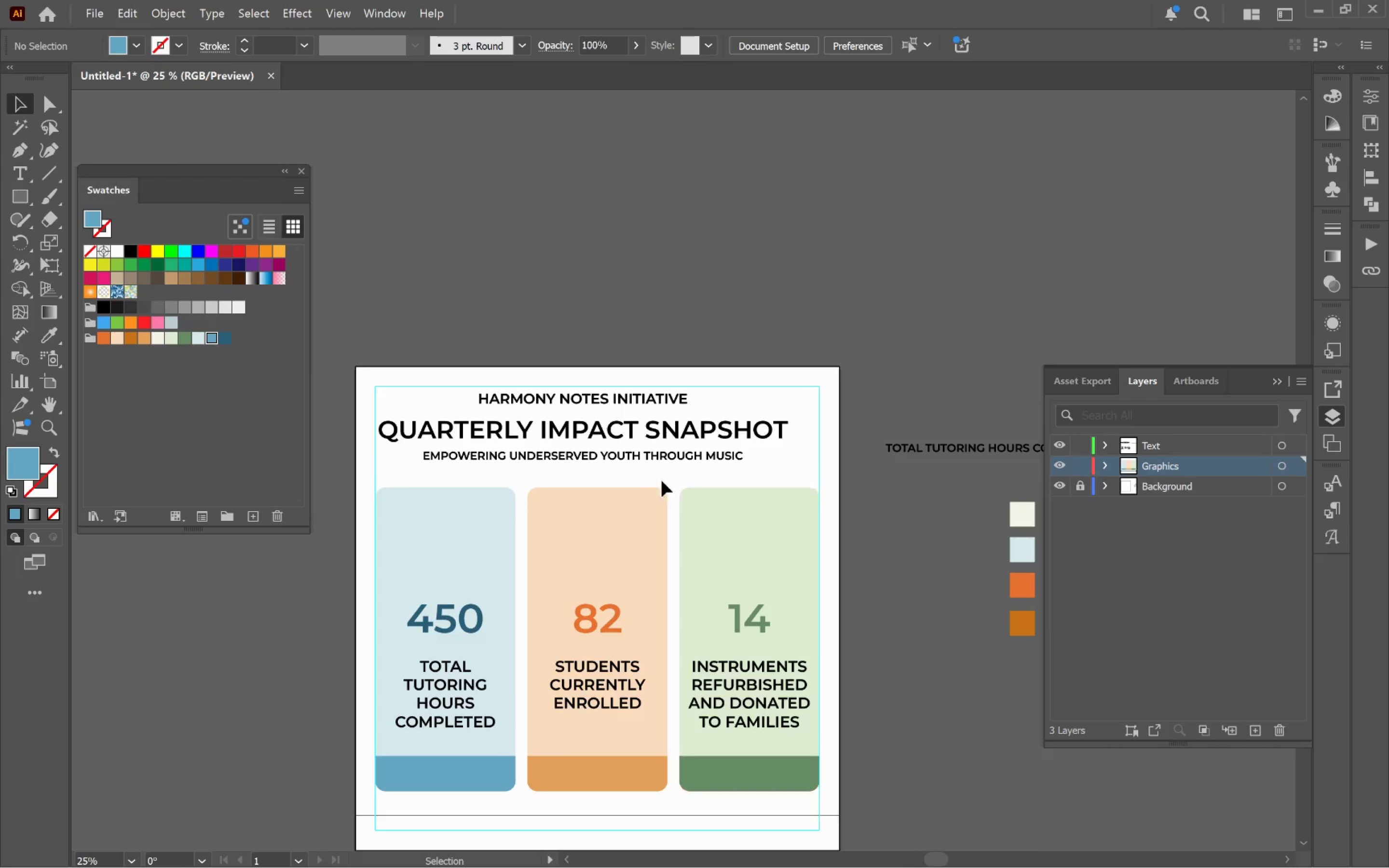 
hold_key(key=Space, duration=0.34)
 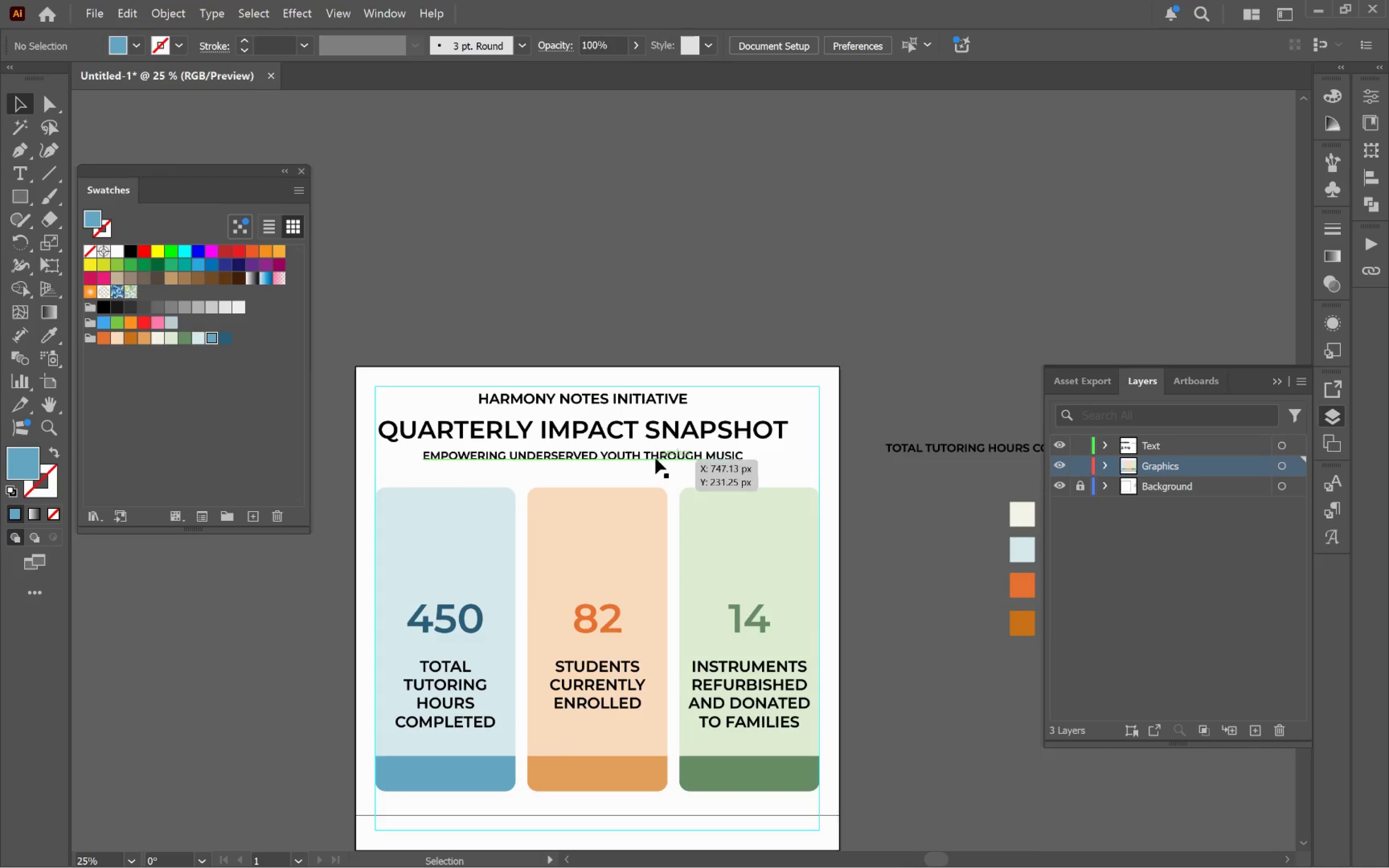 
left_click_drag(start_coordinate=[655, 458], to_coordinate=[659, 344])
 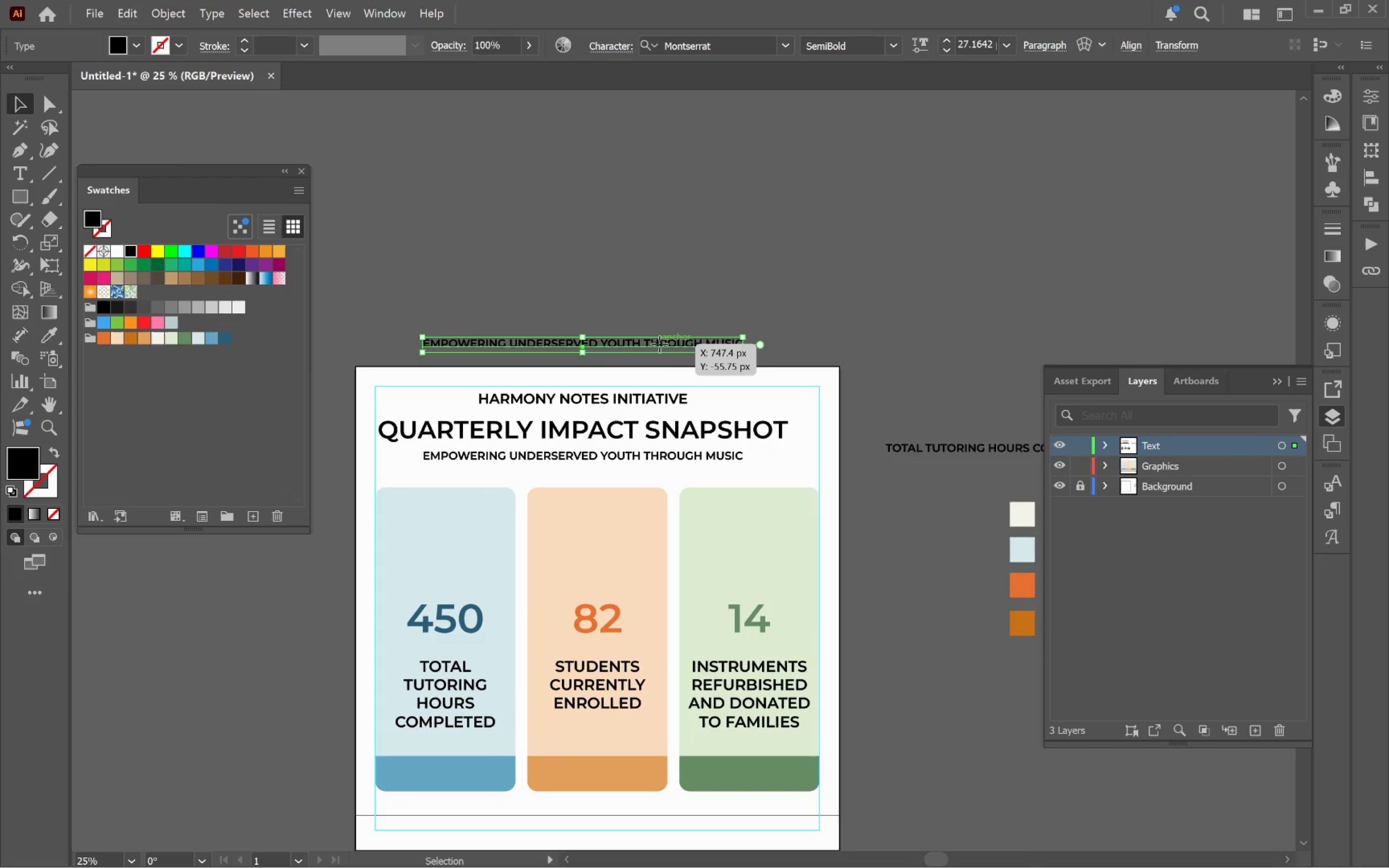 
hold_key(key=AltLeft, duration=0.71)
 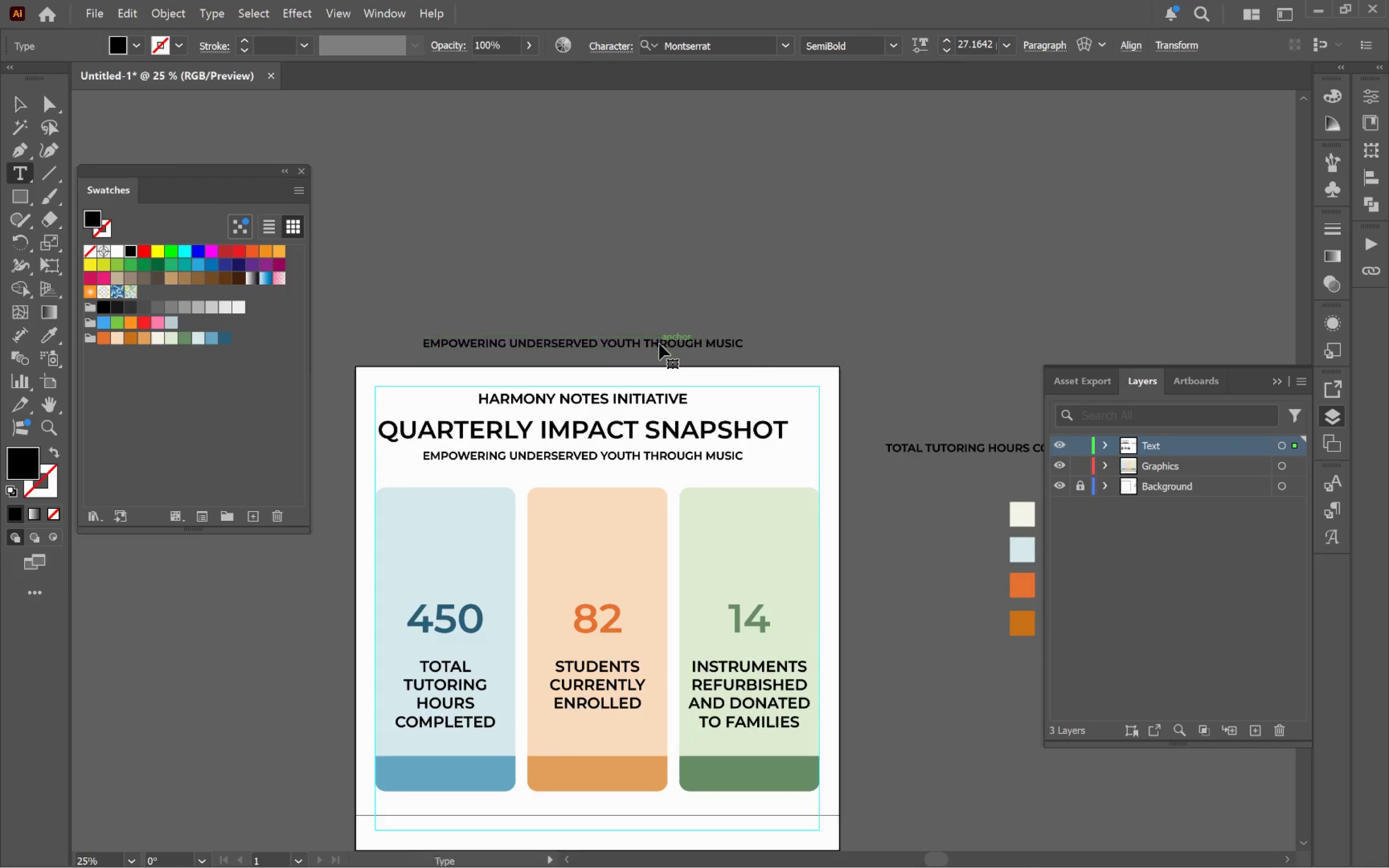 
hold_key(key=ShiftLeft, duration=0.55)
 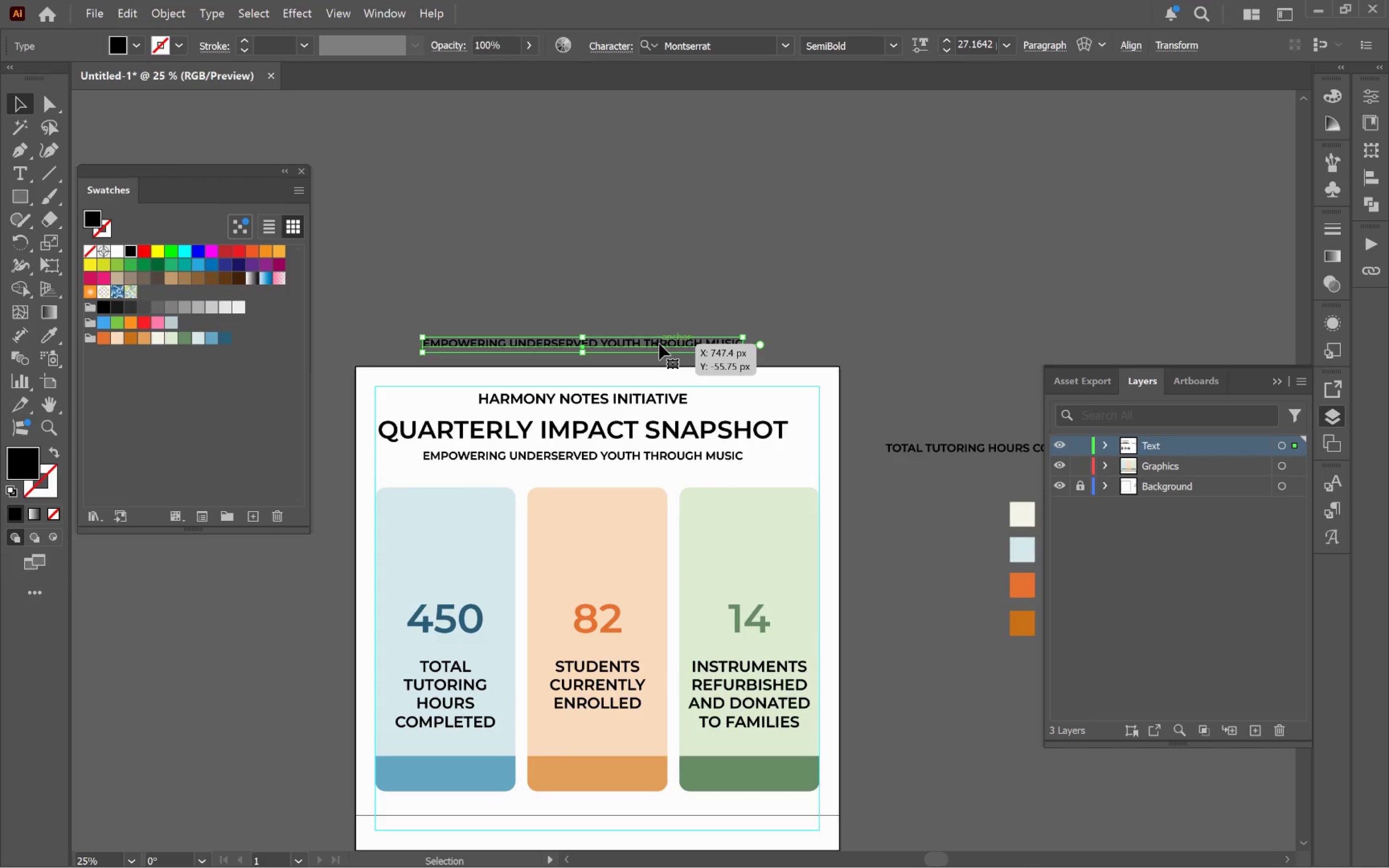 
double_click([659, 344])
 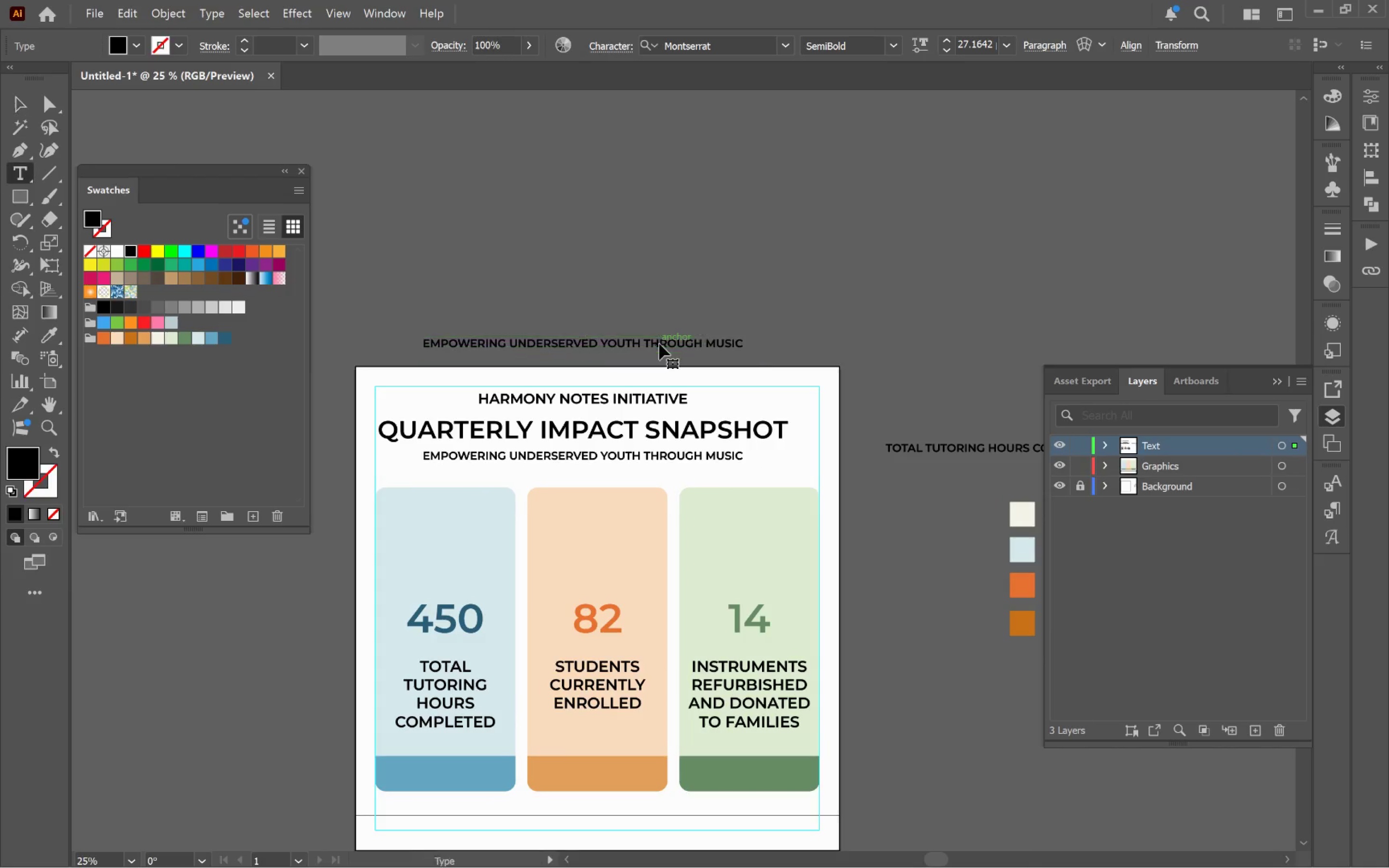 
key(Control+S)
 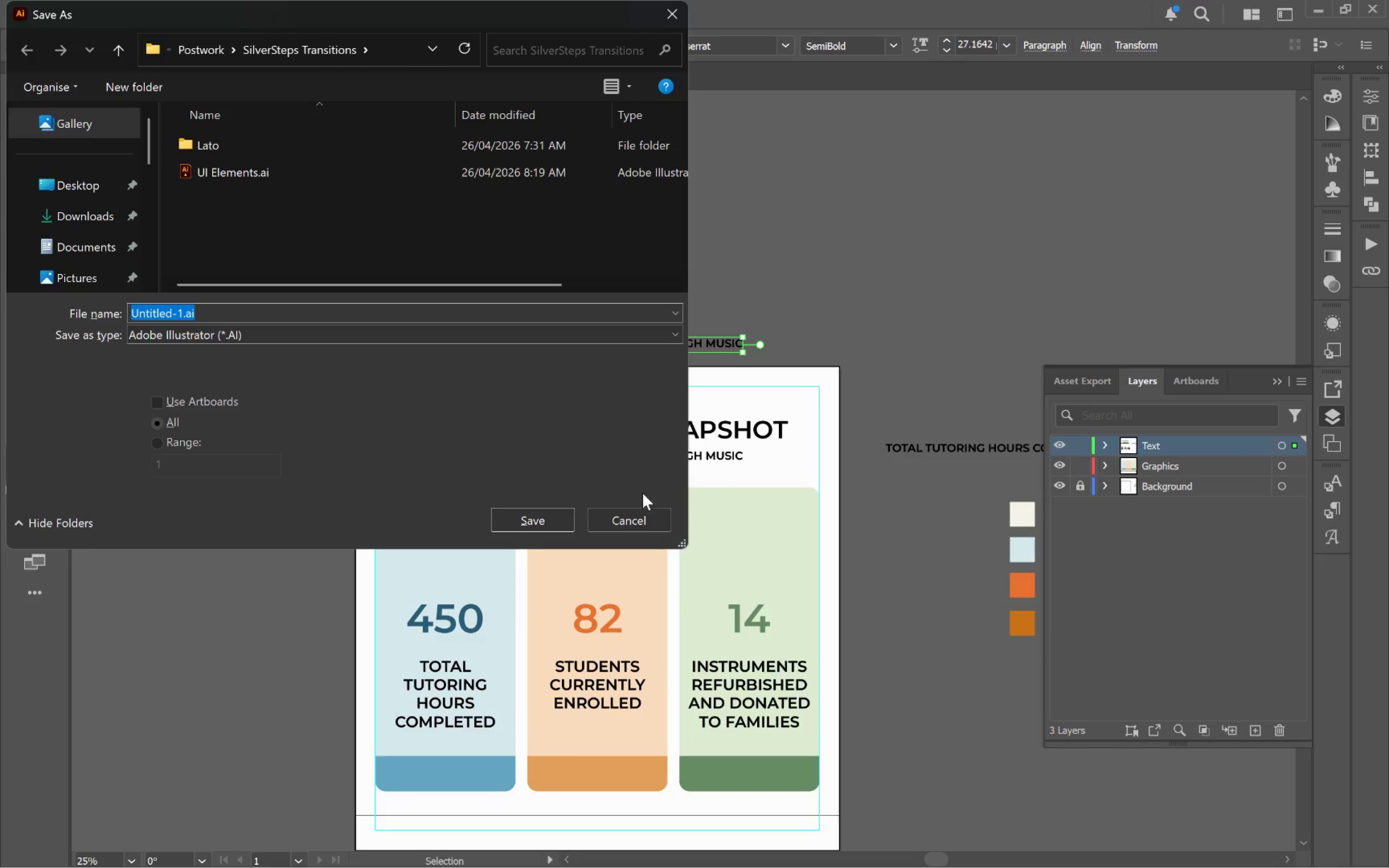 
left_click([640, 516])
 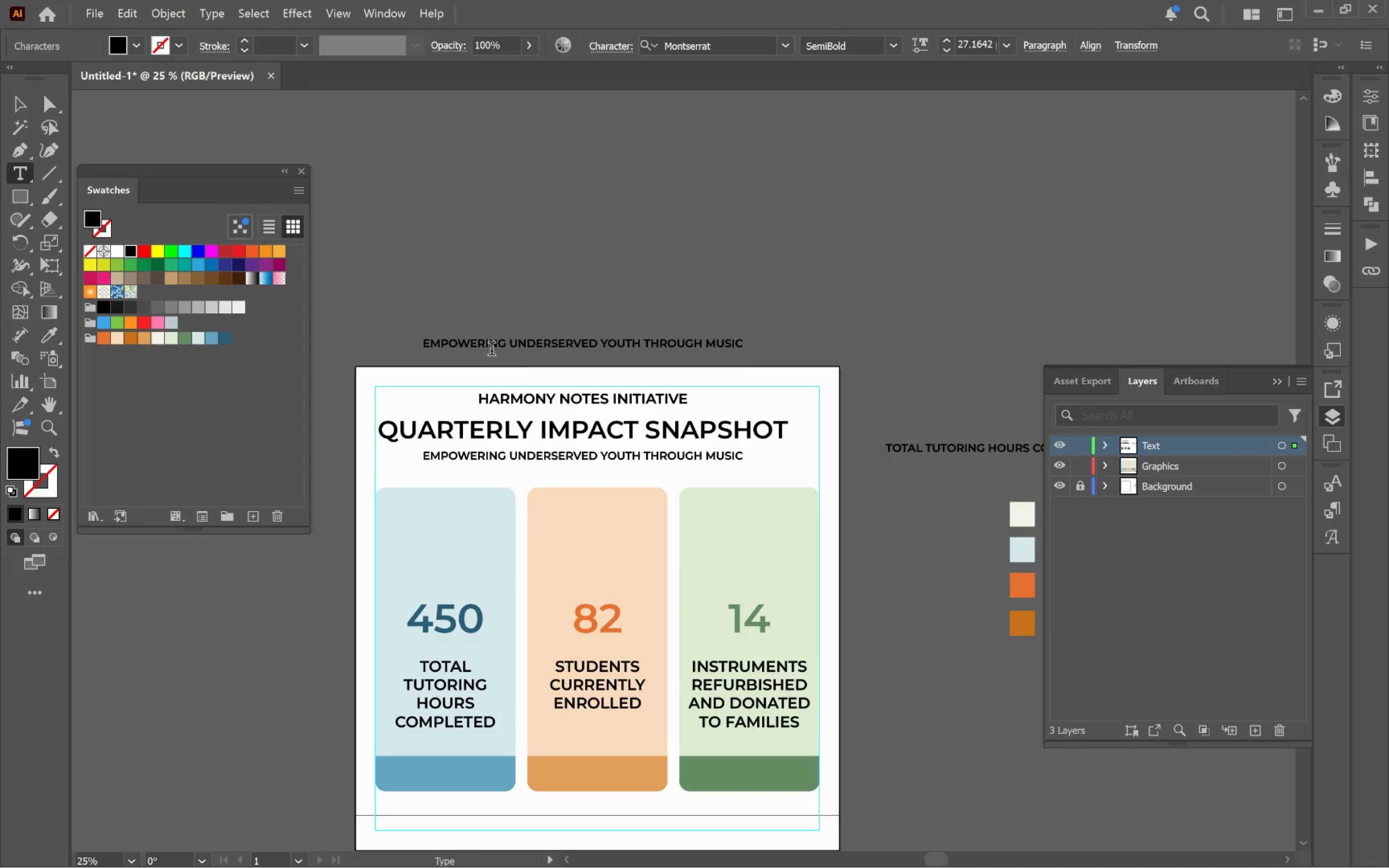 
key(Control+S)
 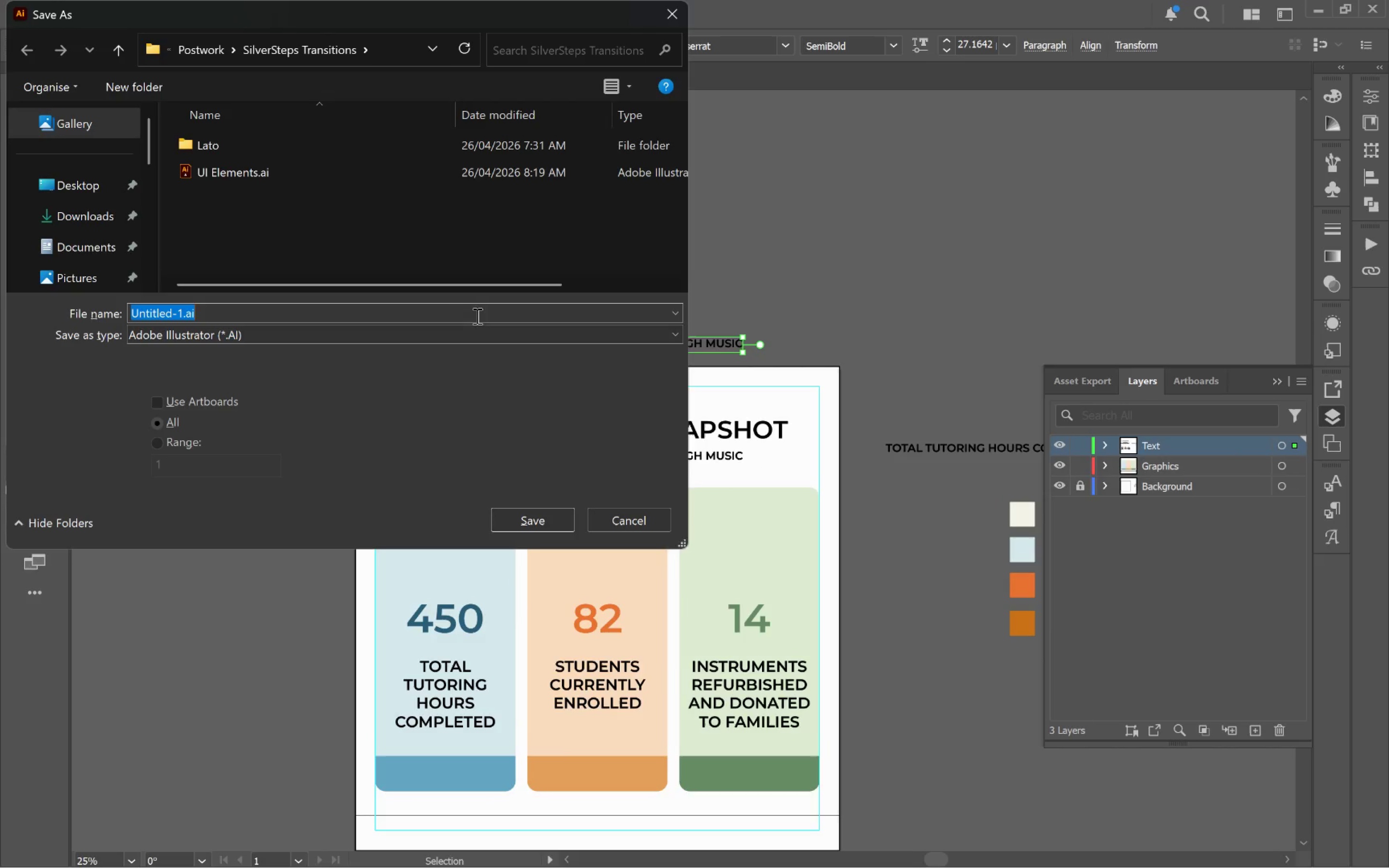 
key(Alt+Tab)
 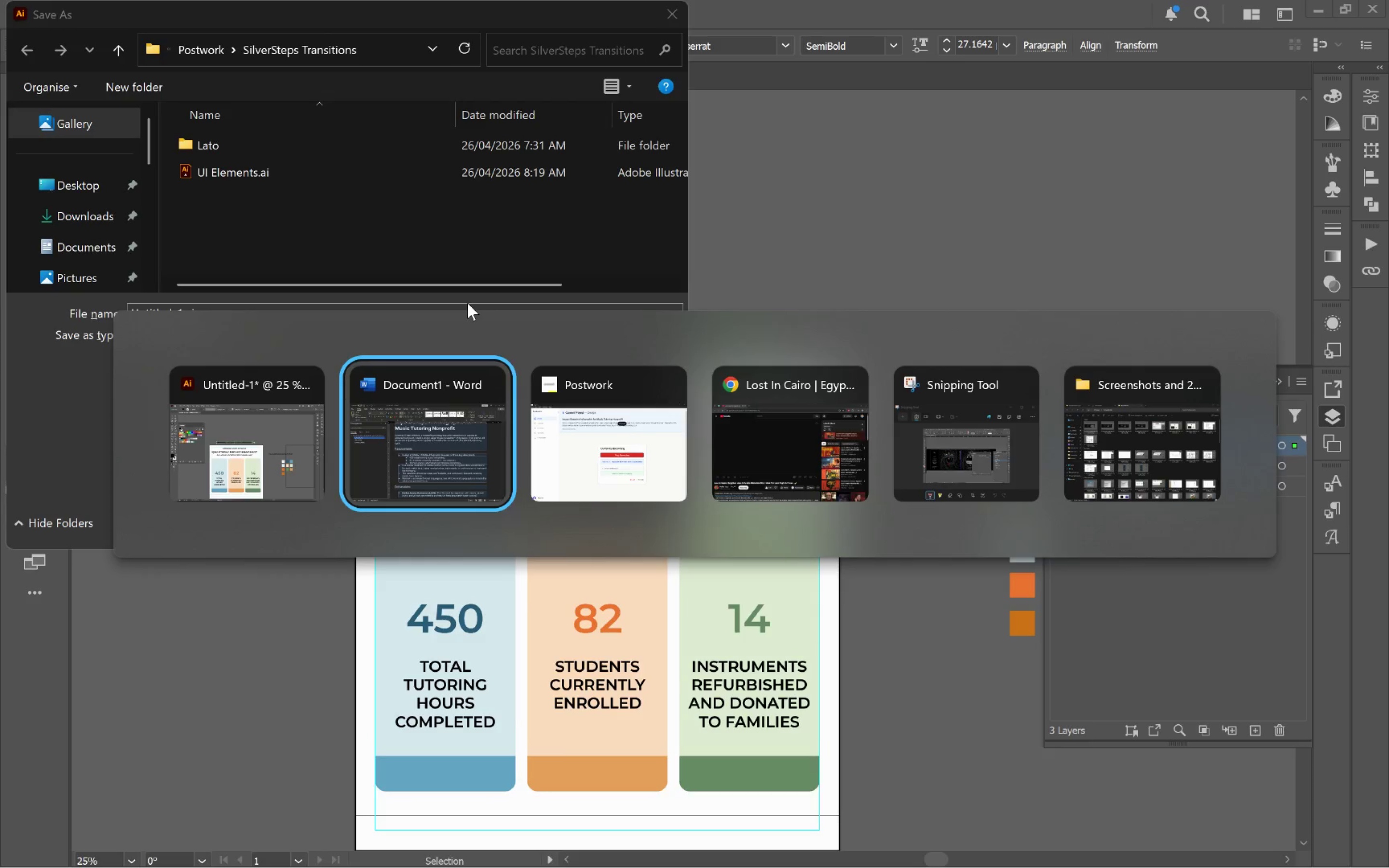 
key(Alt+Tab)
 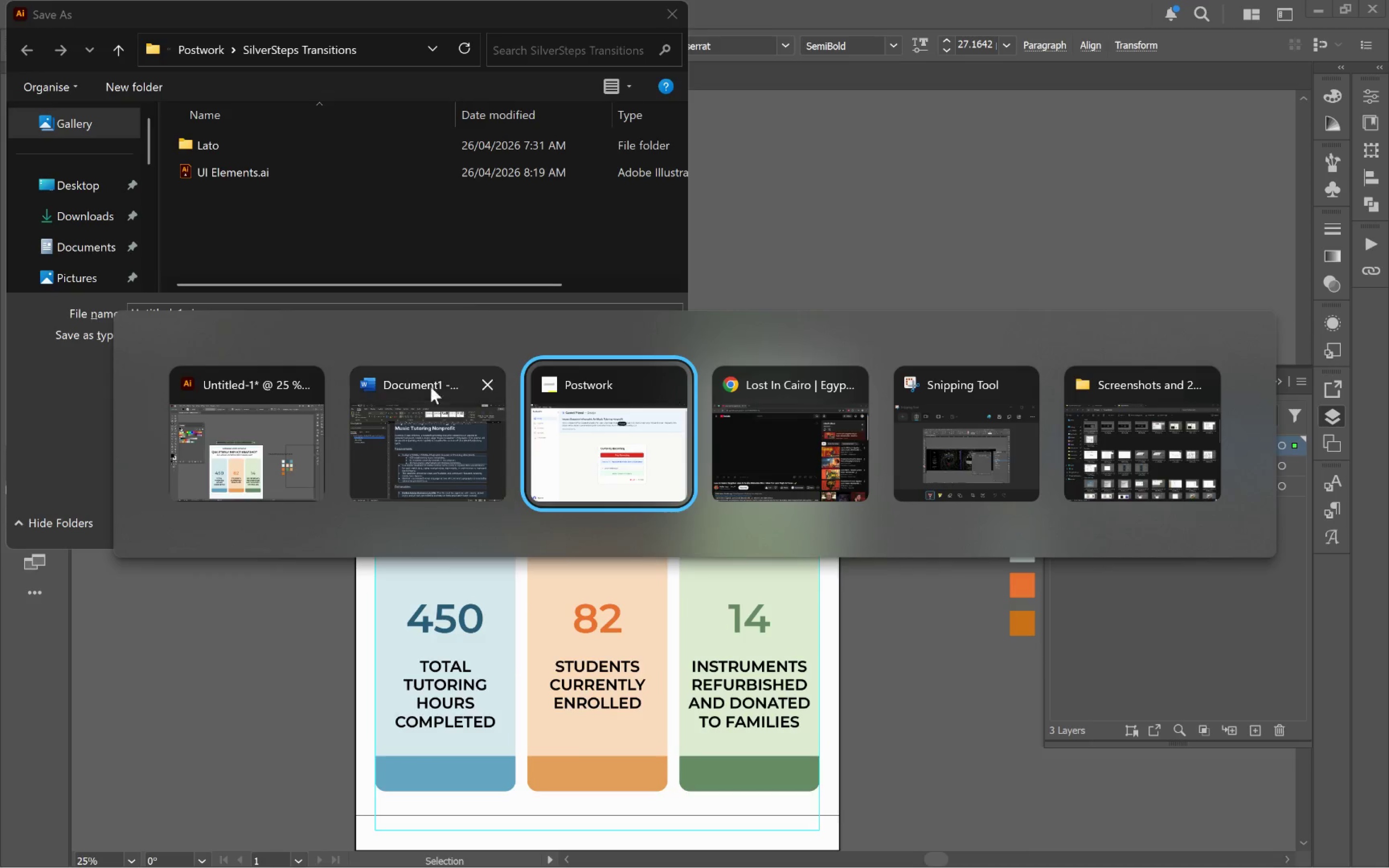 
left_click([427, 415])
 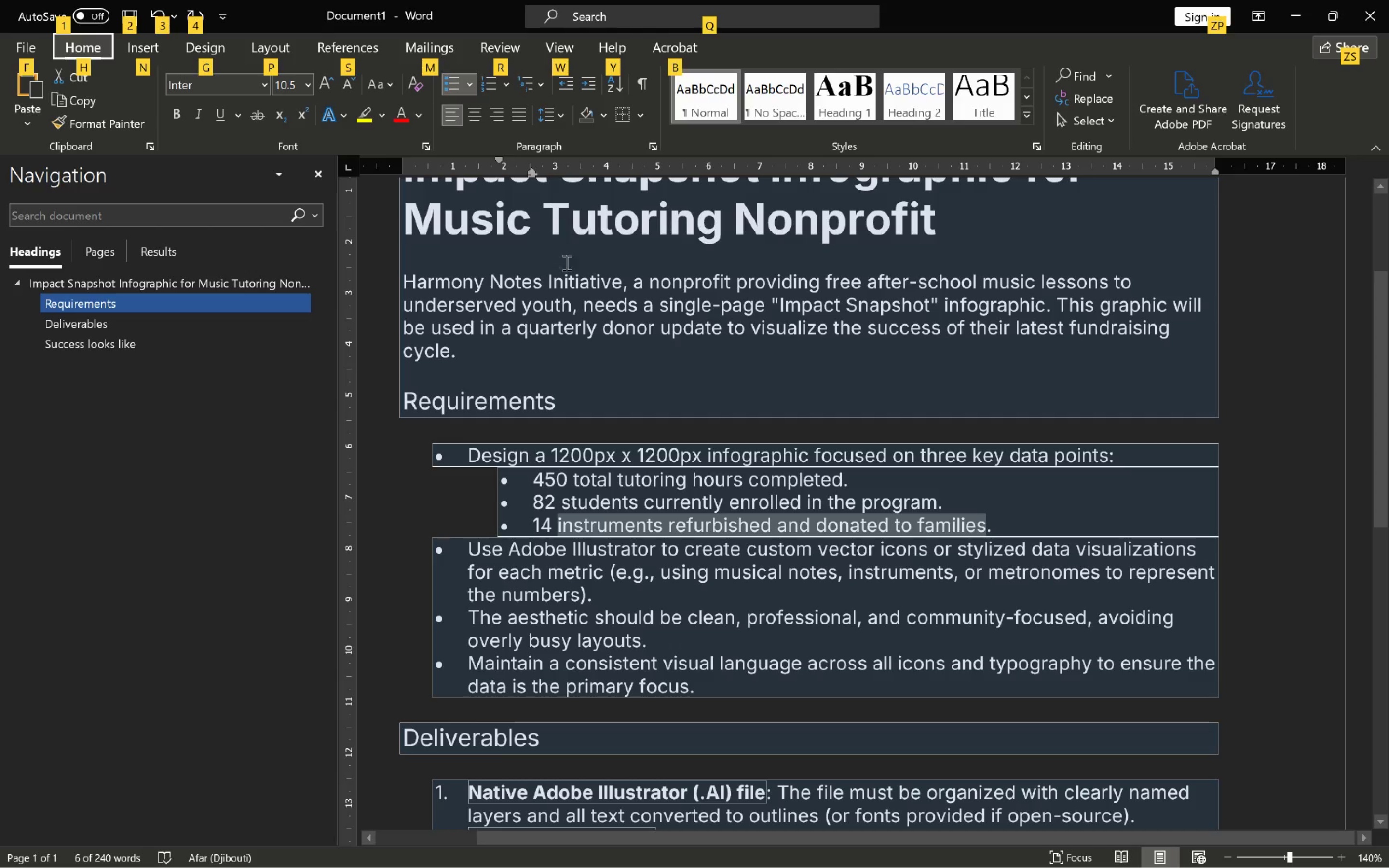 
left_click([599, 330])
 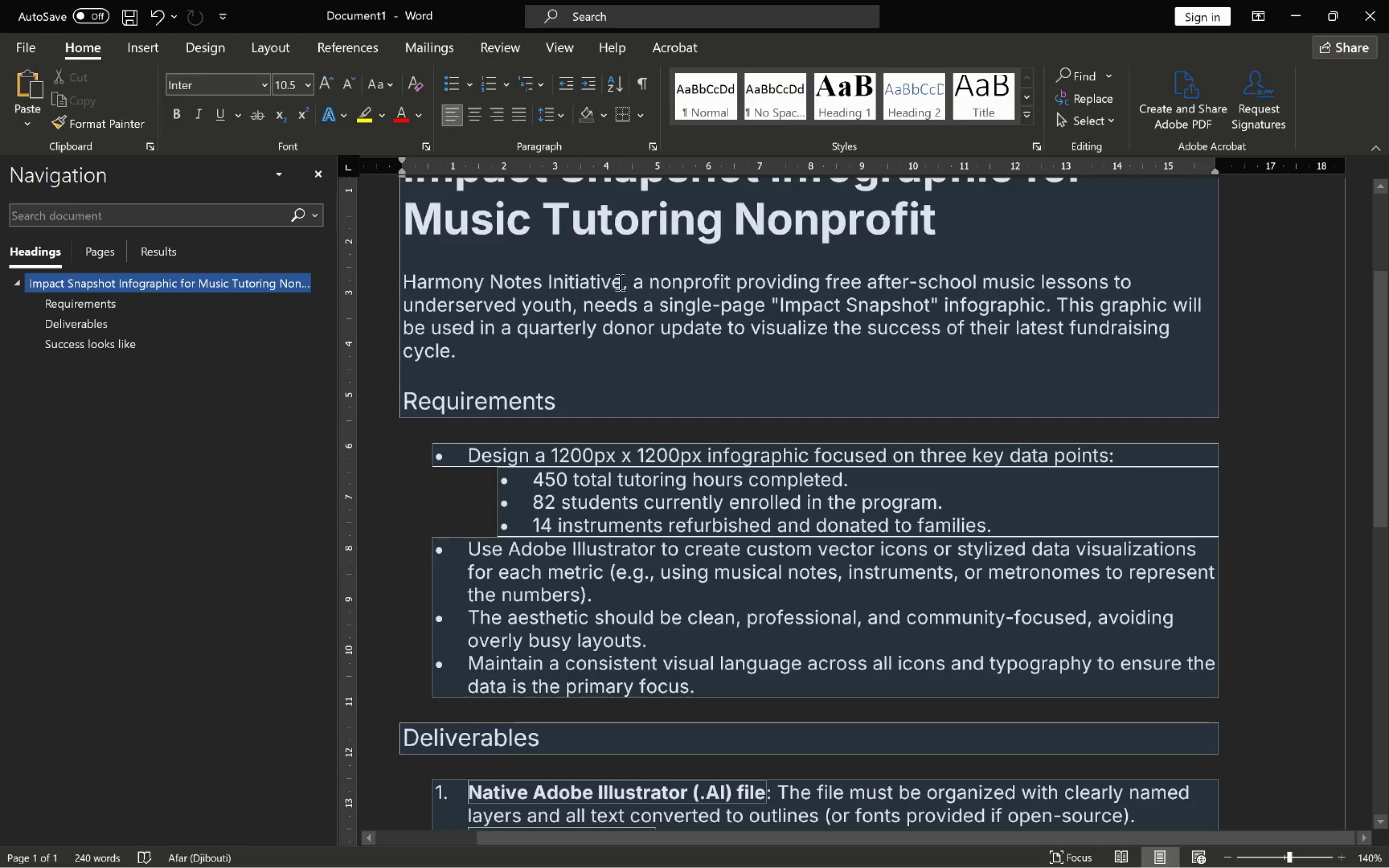 
left_click([621, 283])
 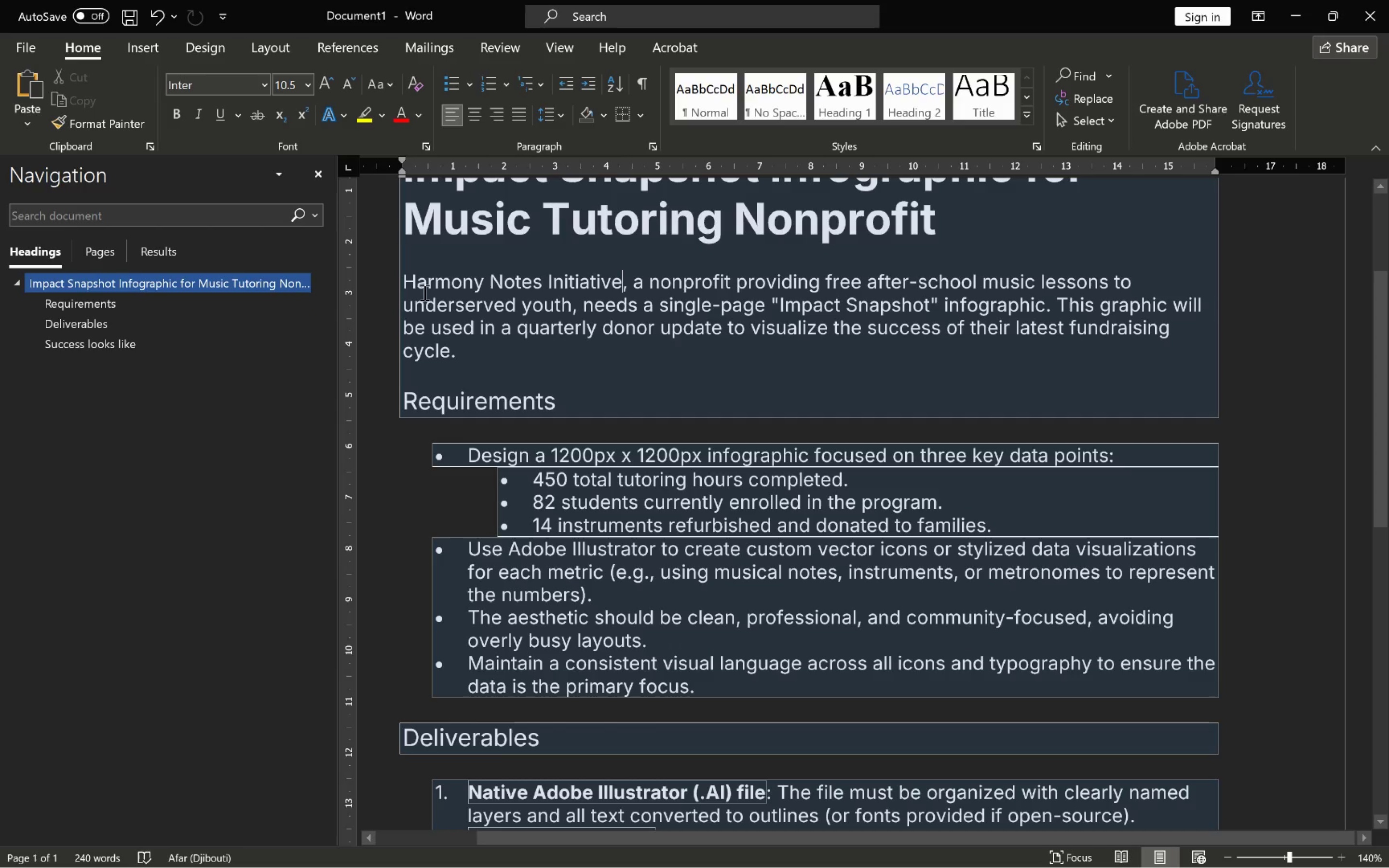 
hold_key(key=ShiftLeft, duration=0.7)
left_click([405, 282])
 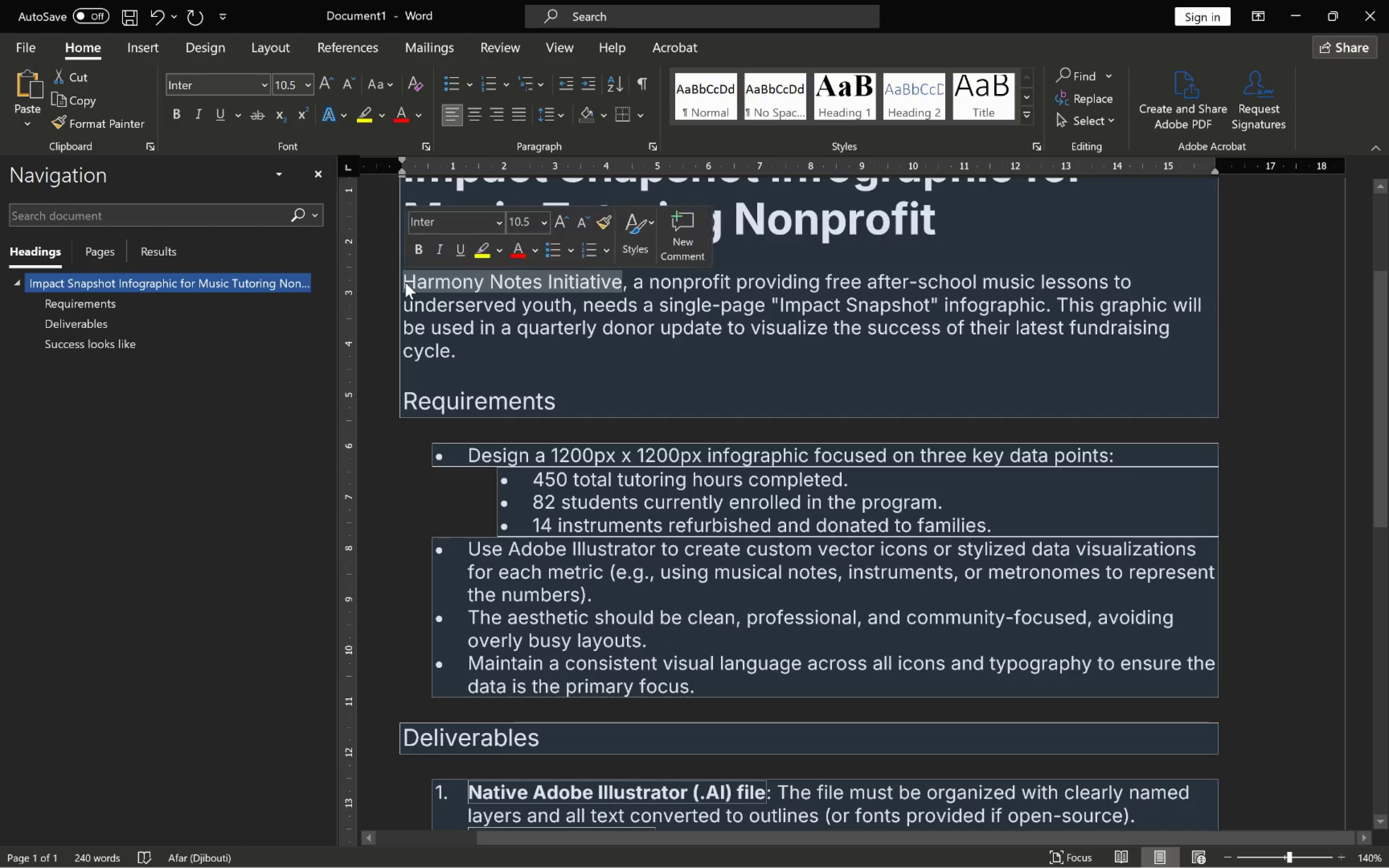 
key(Control+C)
 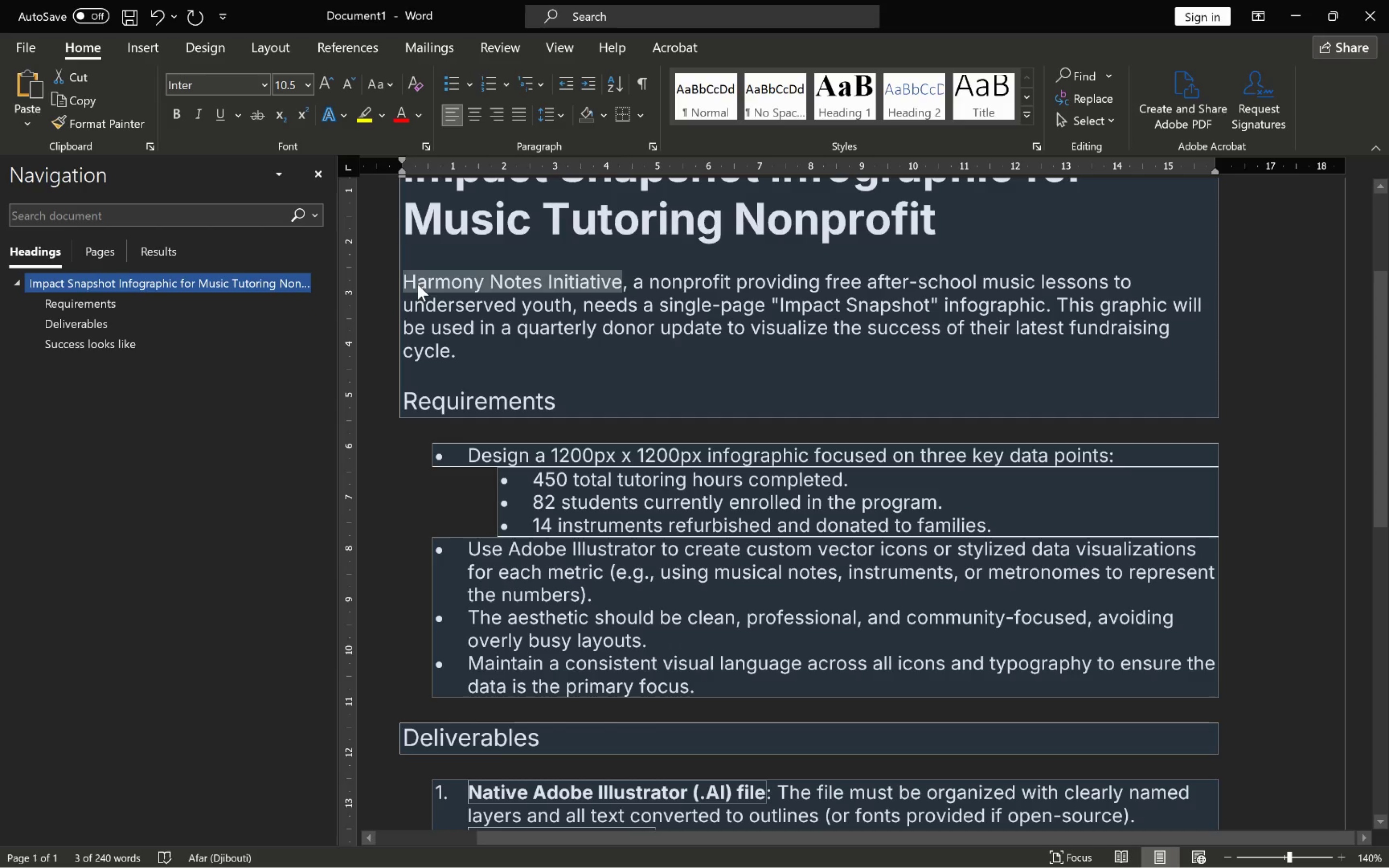 
key(Alt+Tab)
 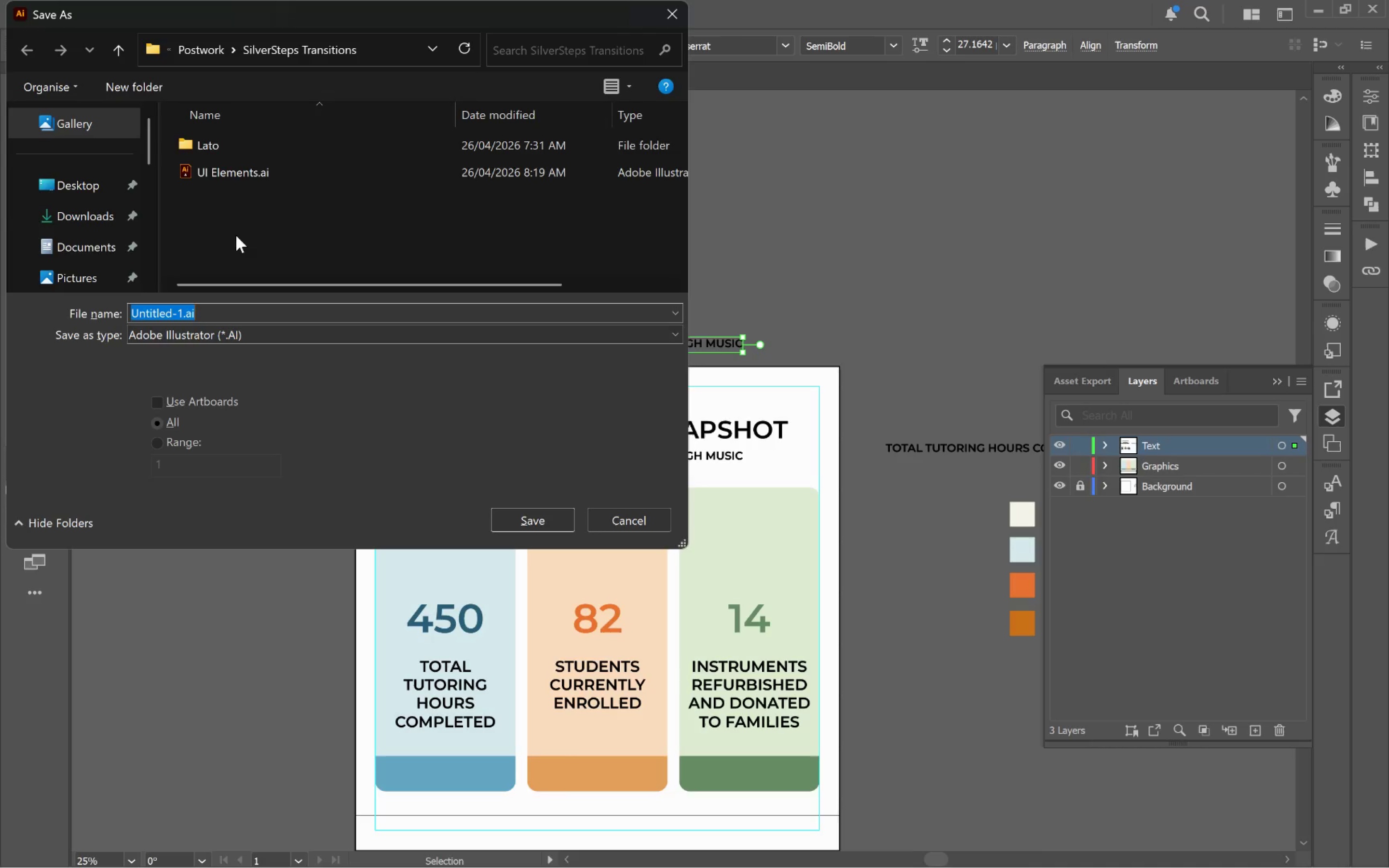 
left_click([198, 43])
 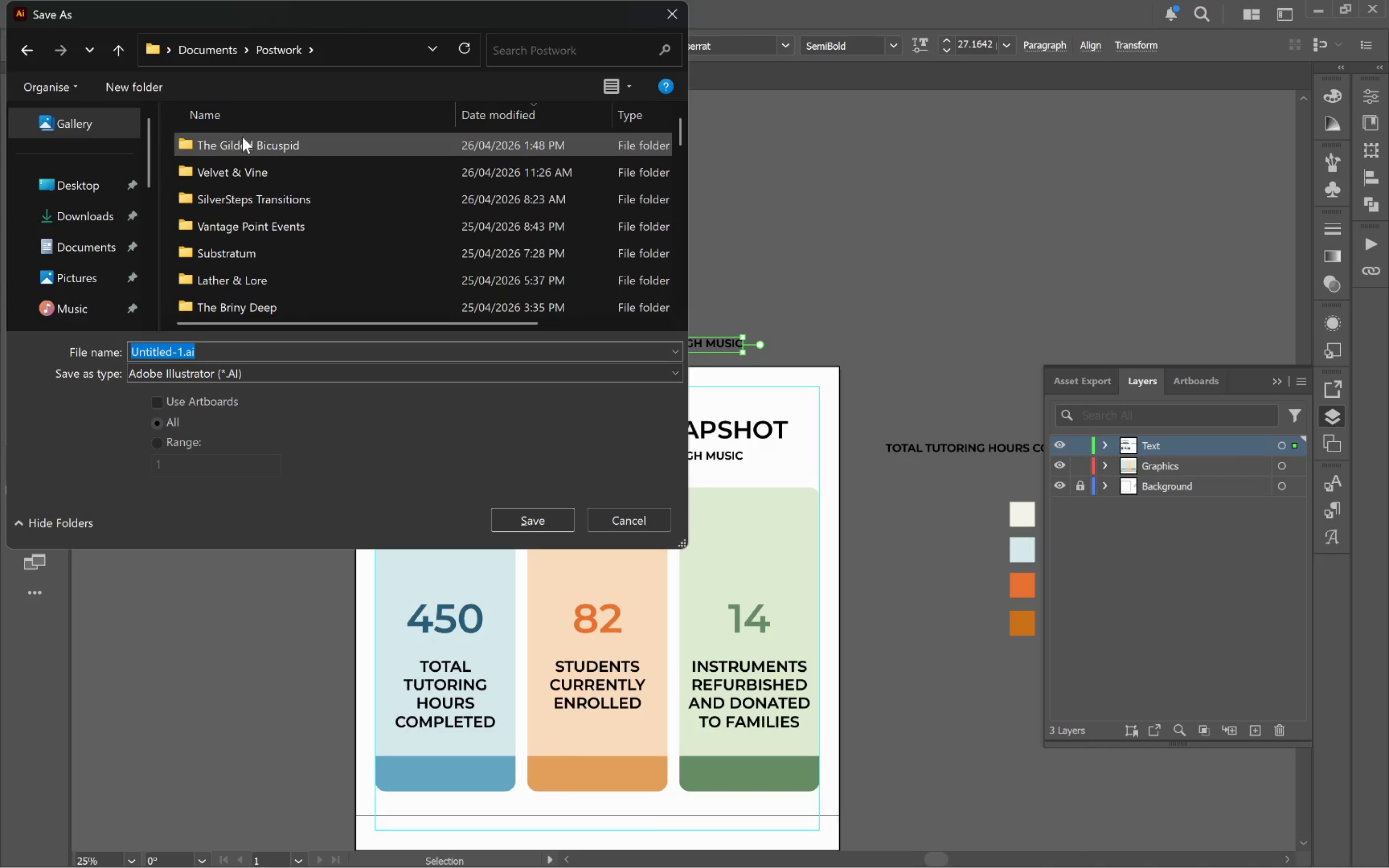 
left_click([131, 82])
 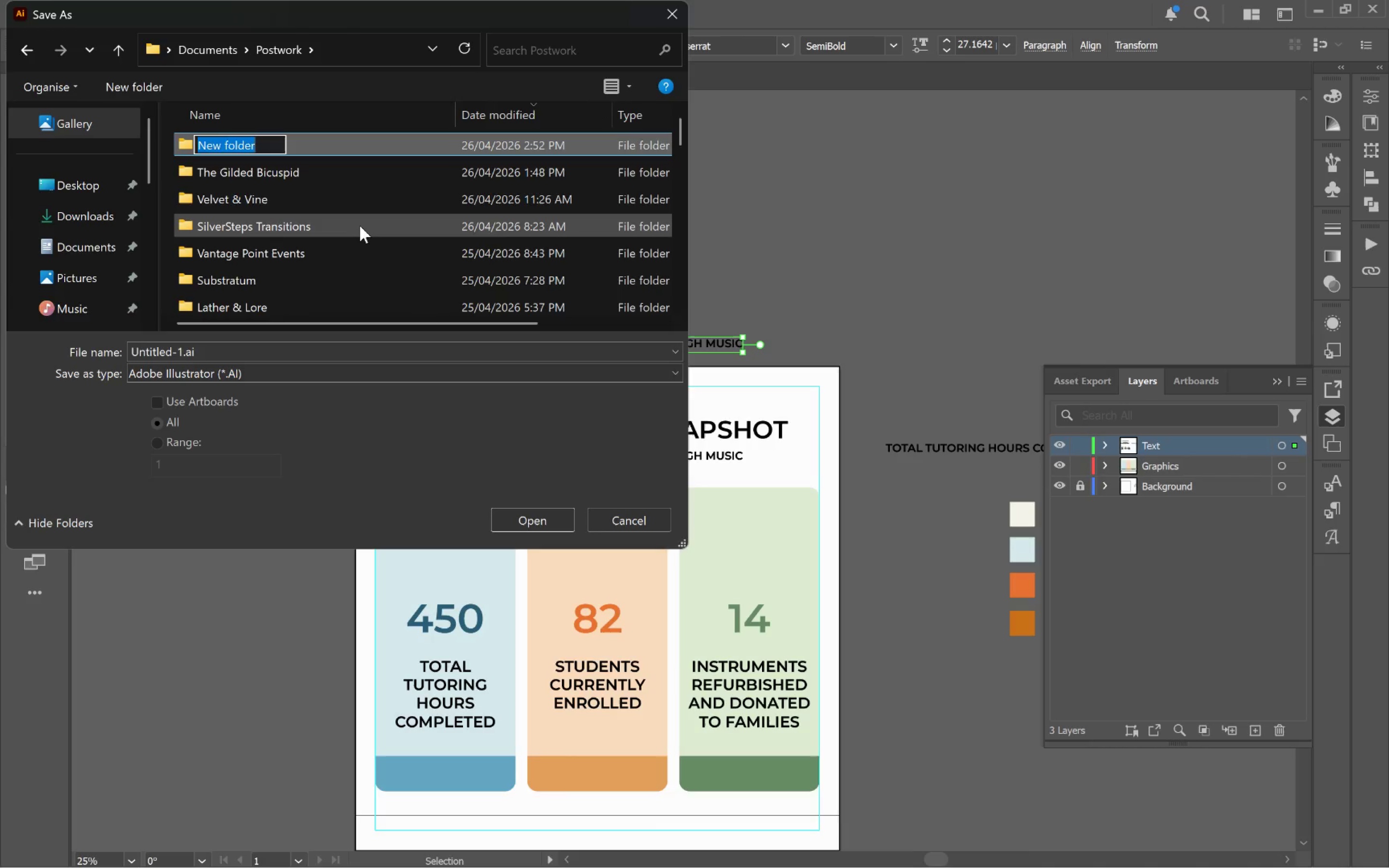 
key(Control+V)
 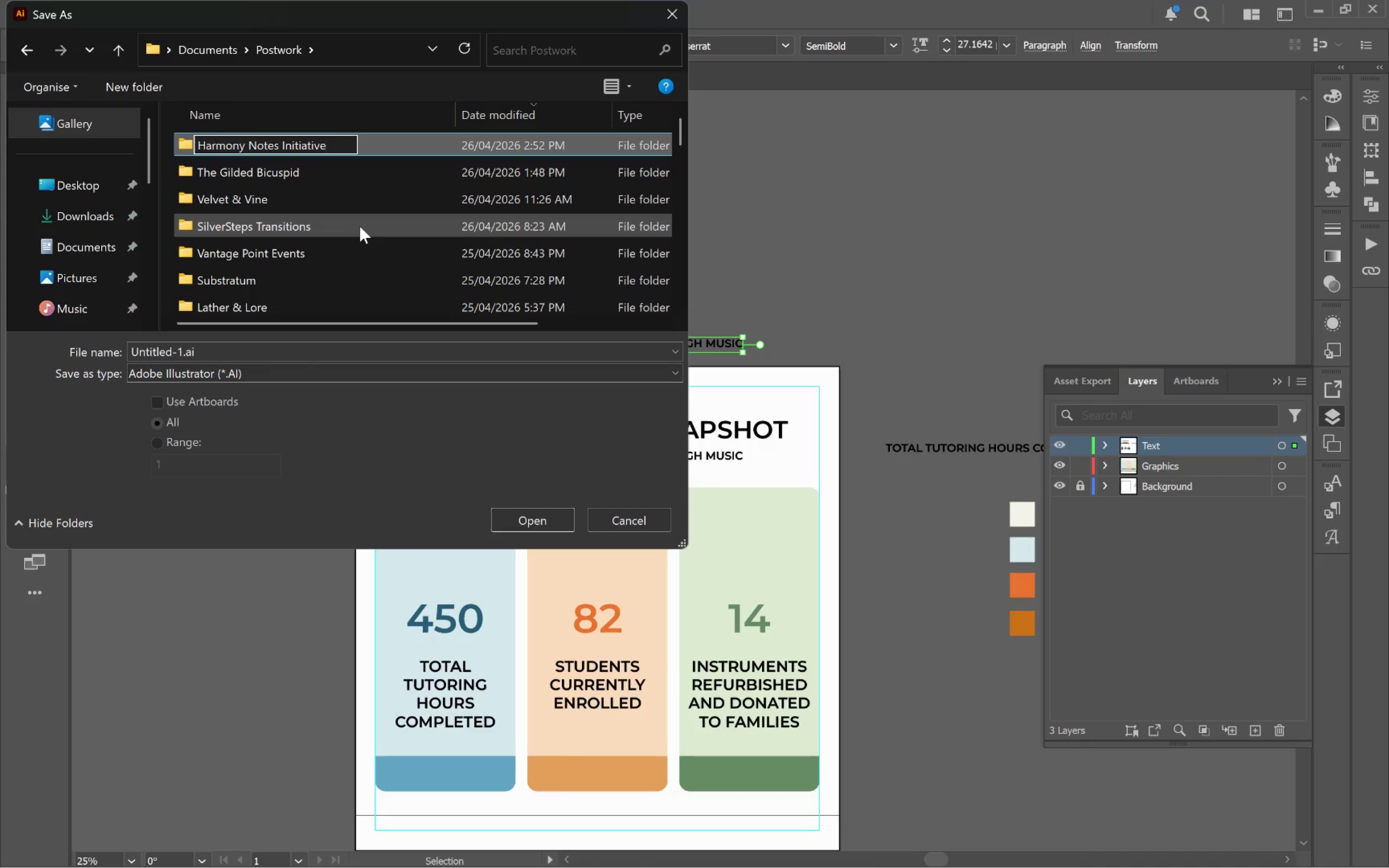 
key(Enter)
 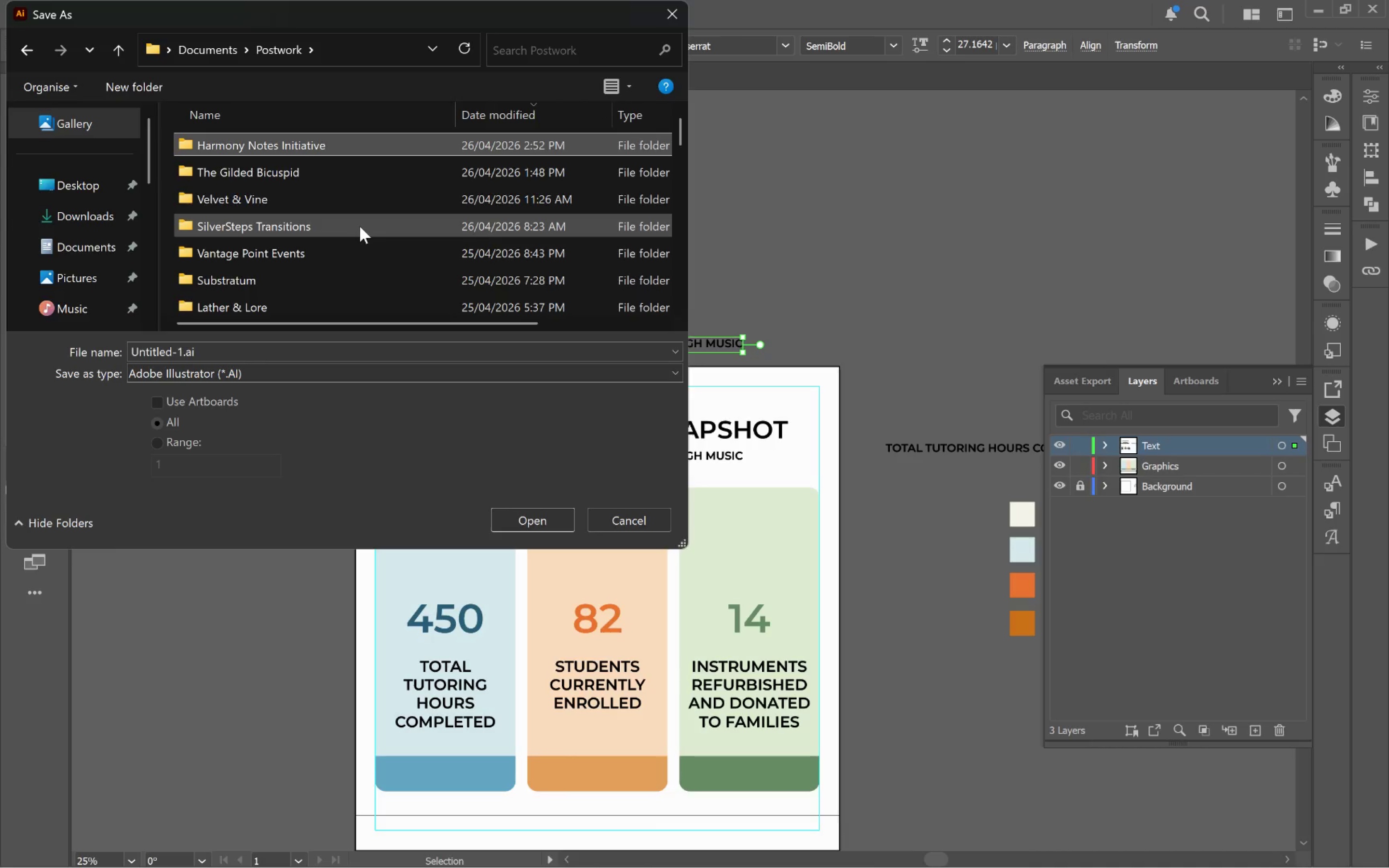 
key(Enter)
 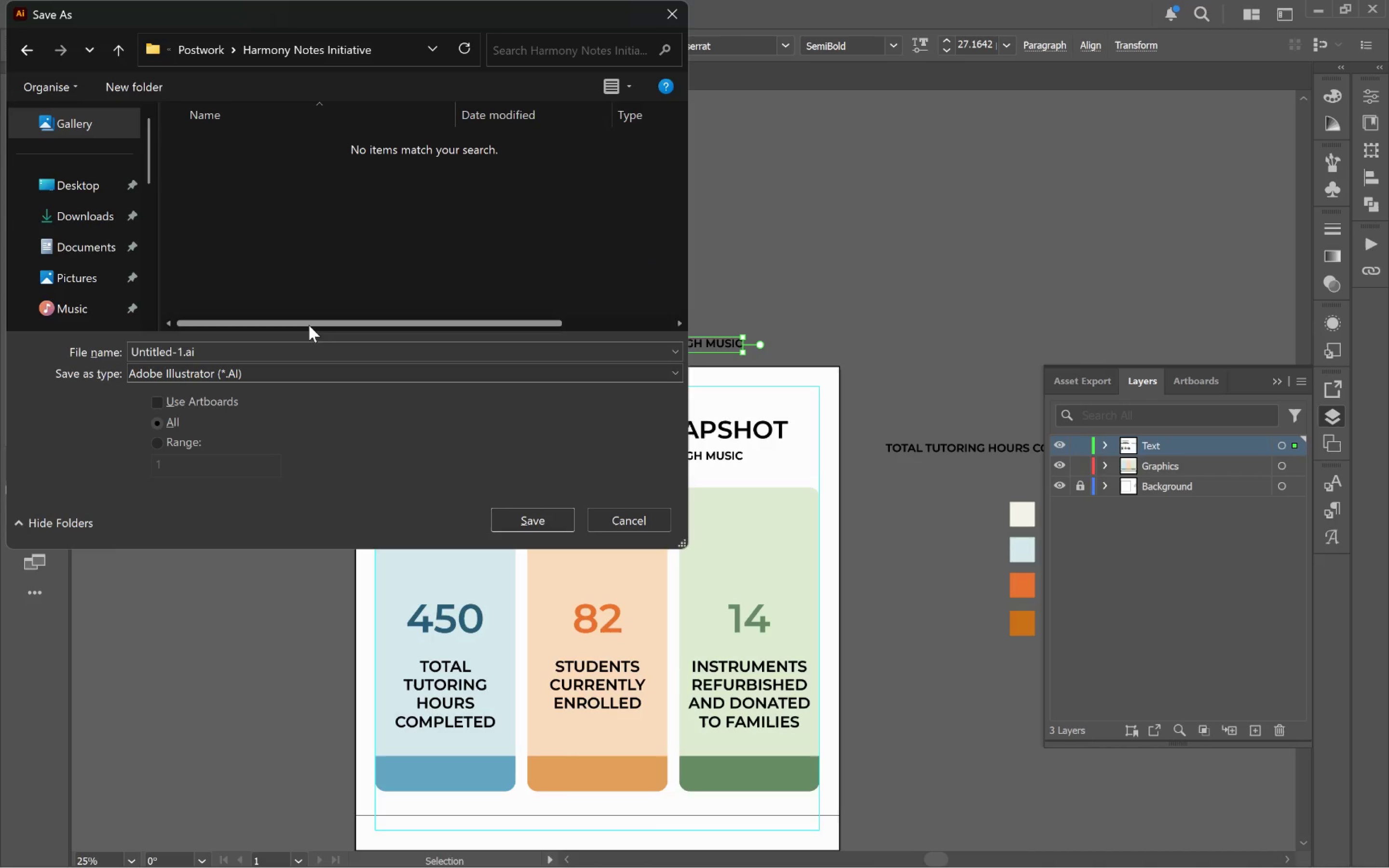 
left_click([303, 350])
 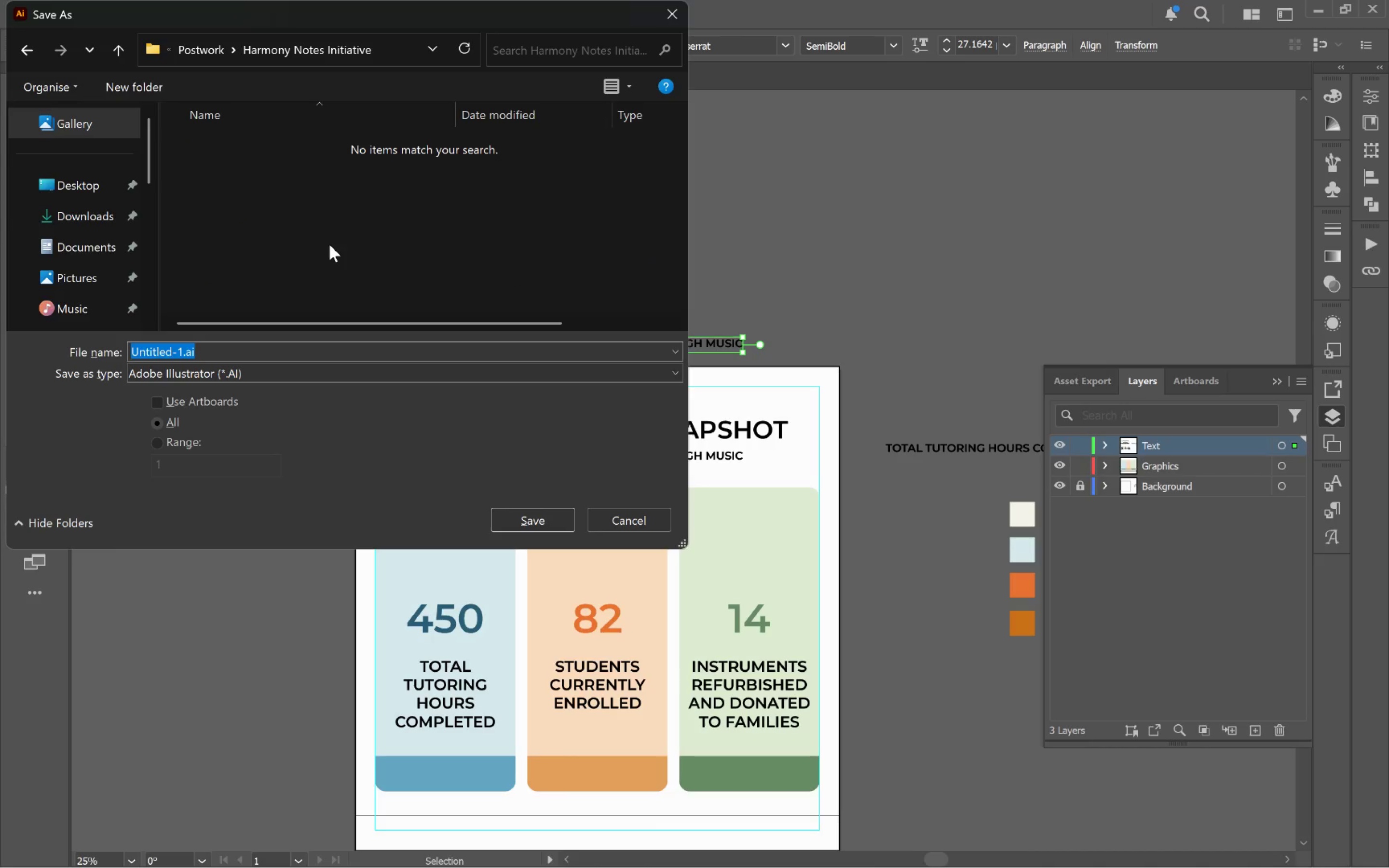 
key(Alt+Tab)
 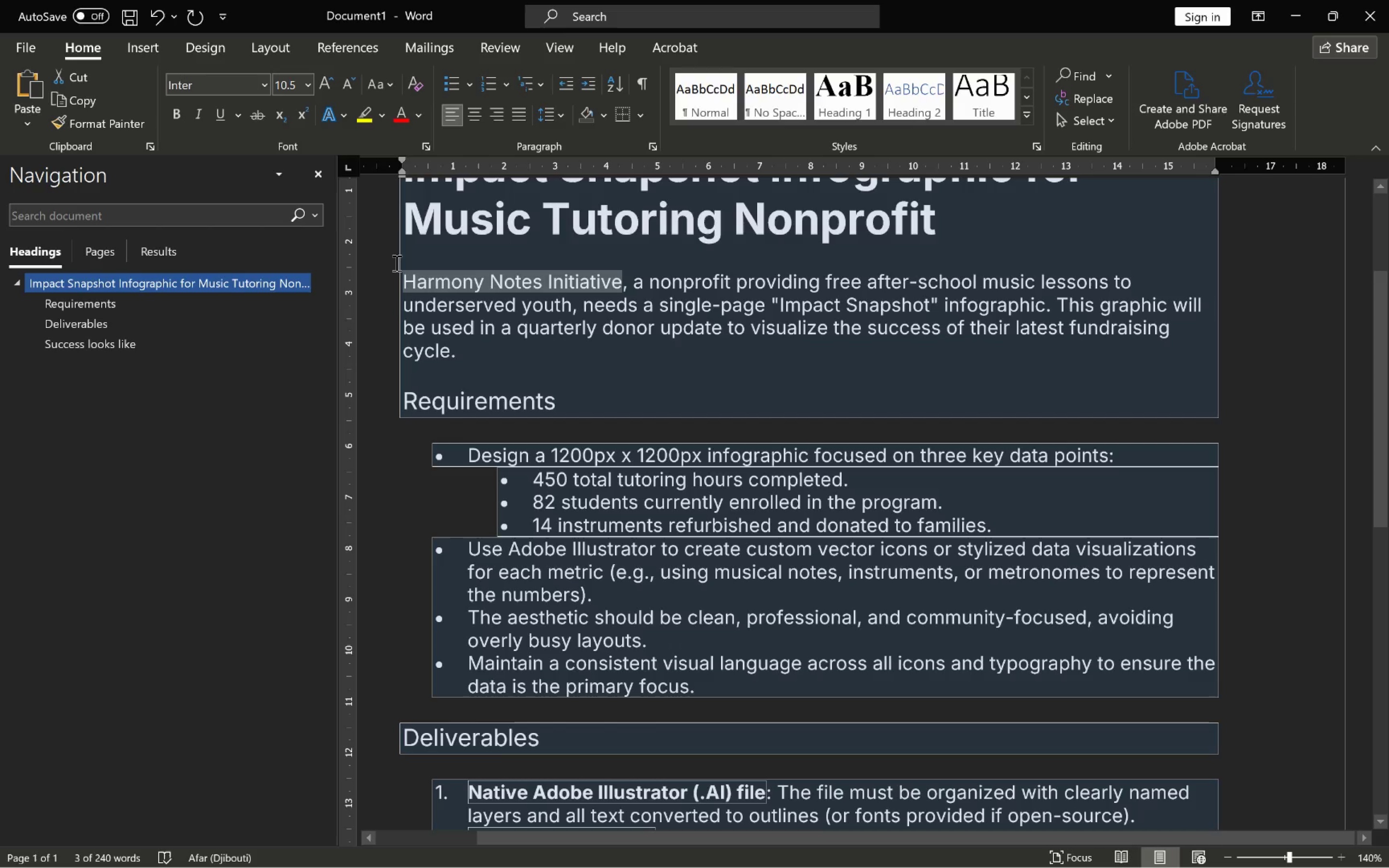 
left_click([787, 330])
 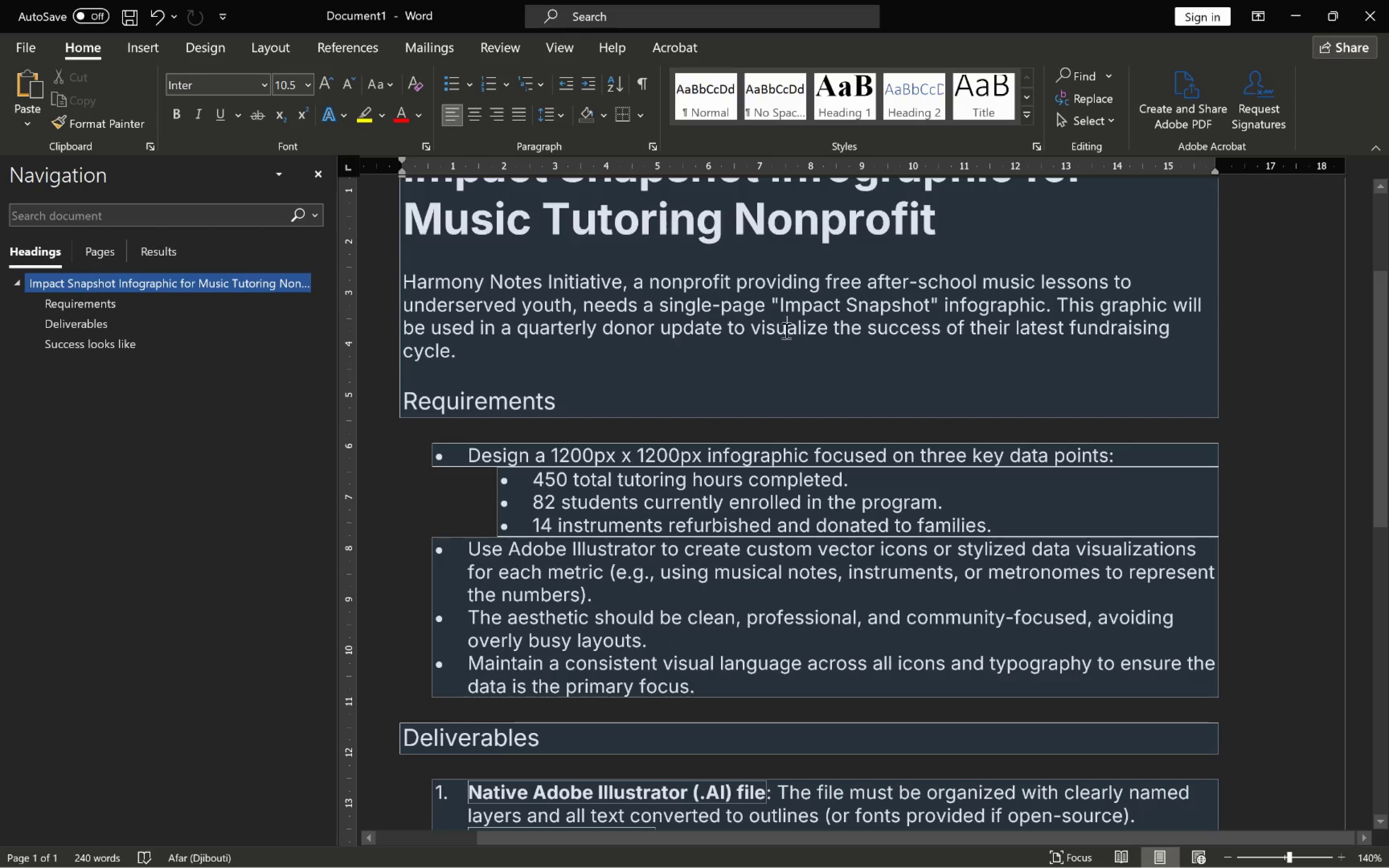 
left_click([781, 301])
 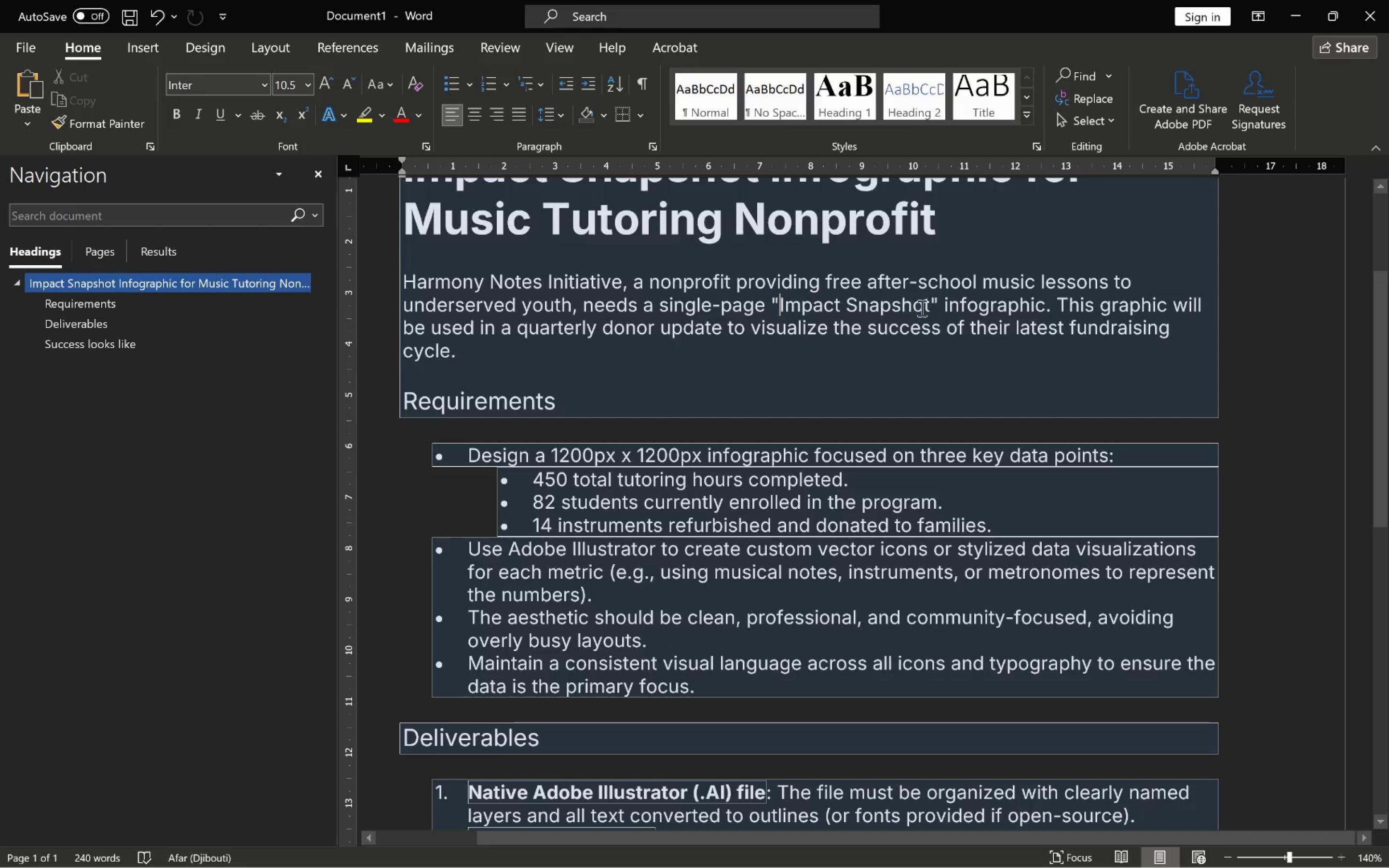 
hold_key(key=ShiftLeft, duration=1.34)
left_click([1045, 303])
 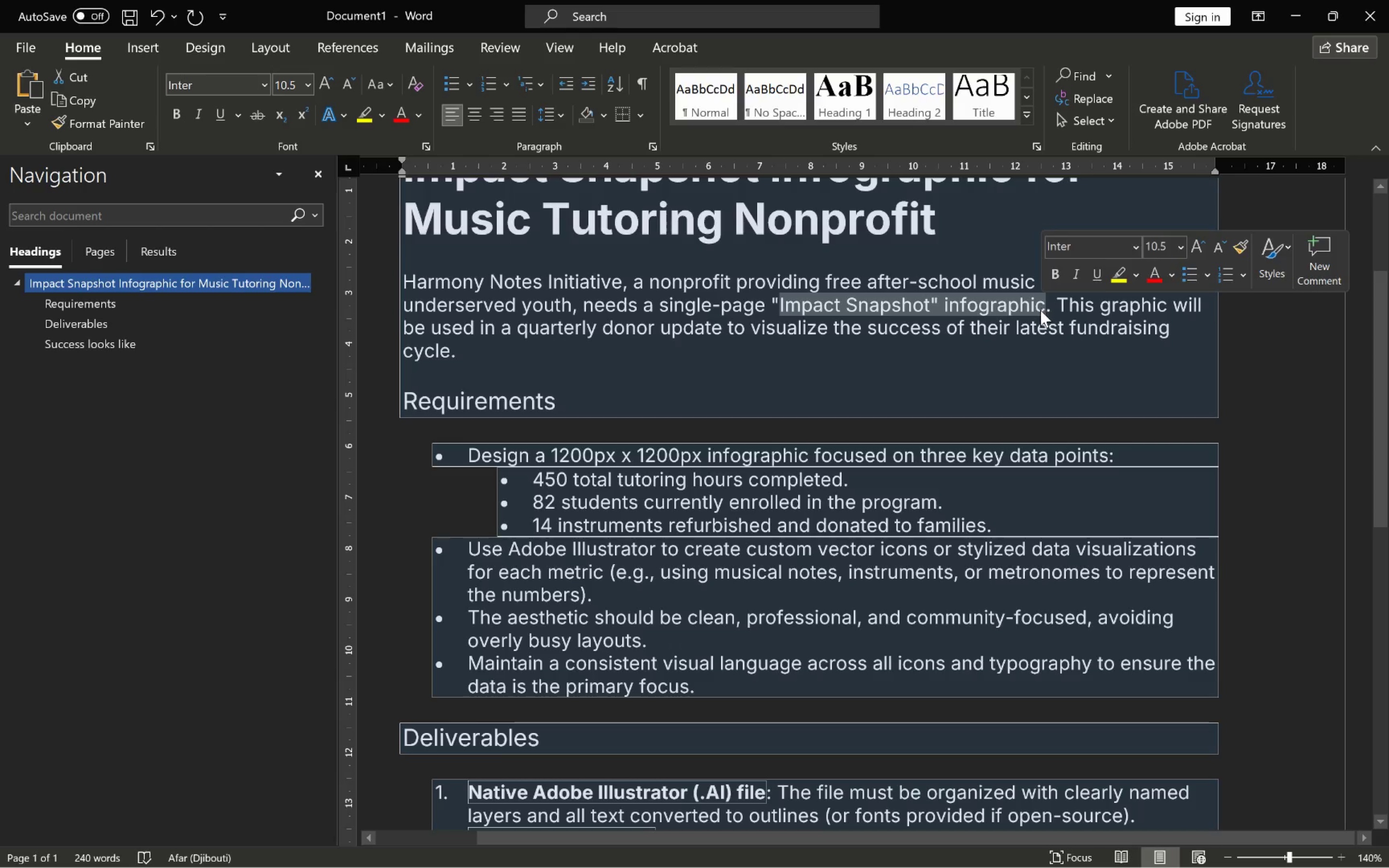 
key(Control+C)
 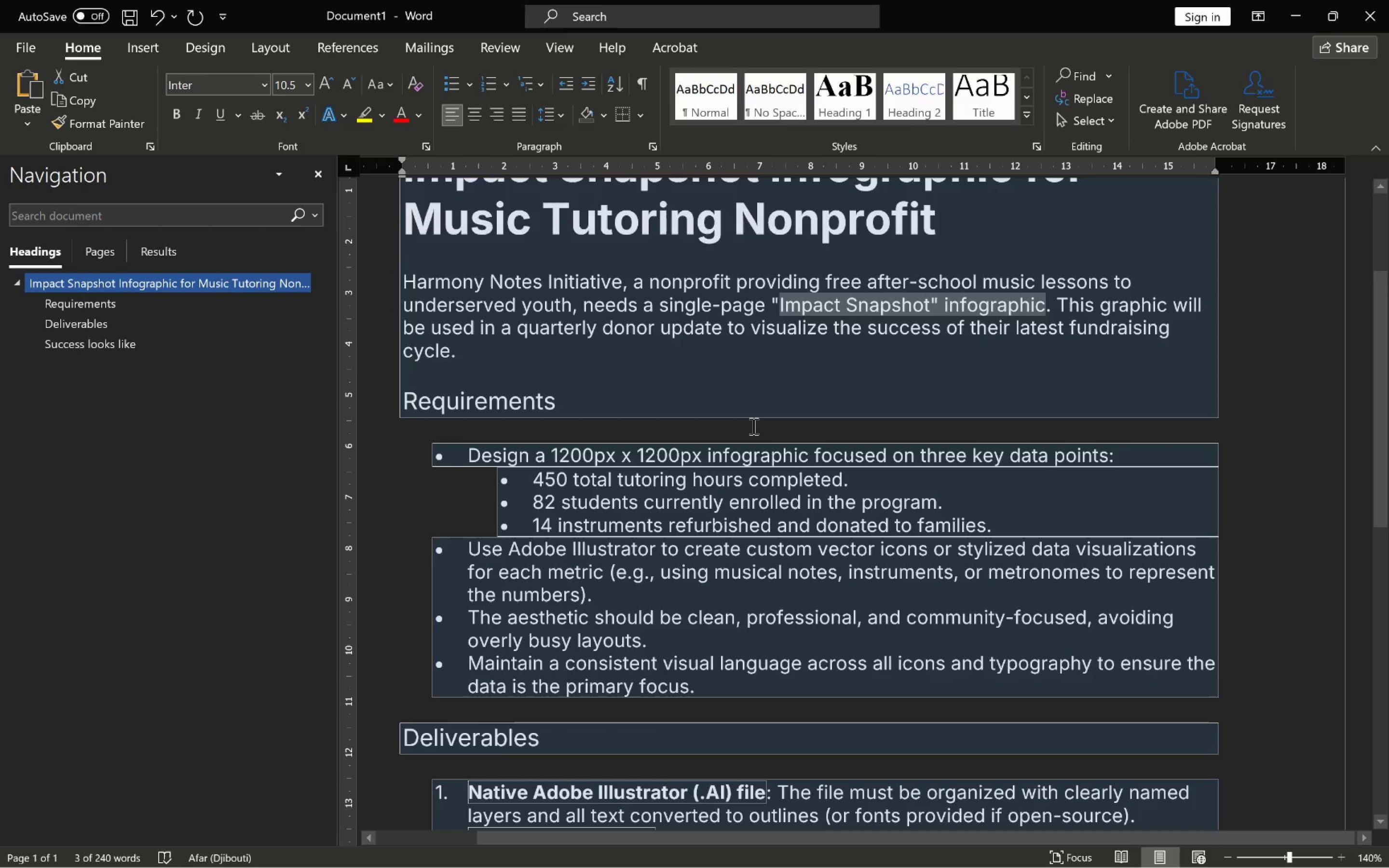 
key(Alt+AltLeft)
 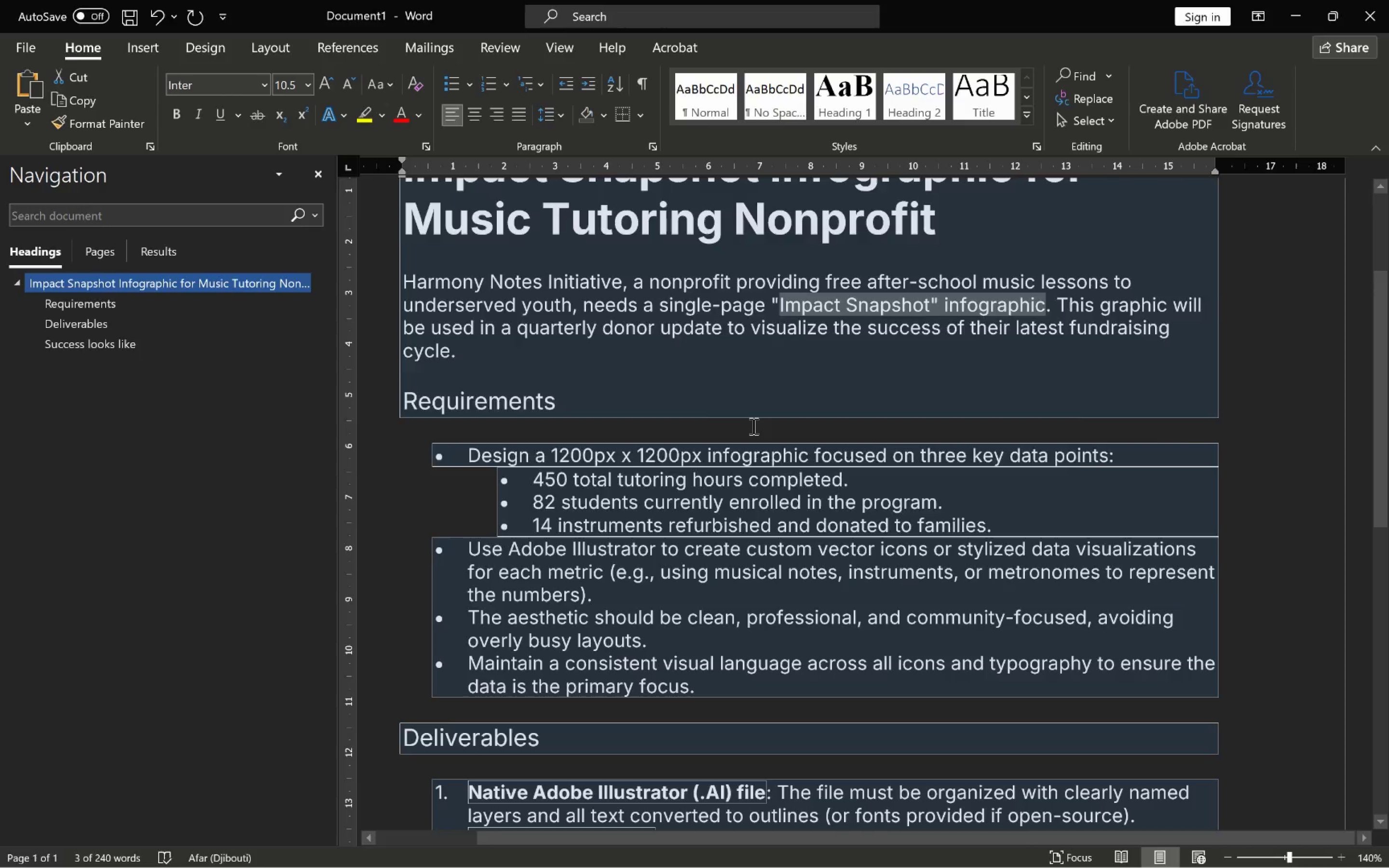 
key(Alt+Tab)
 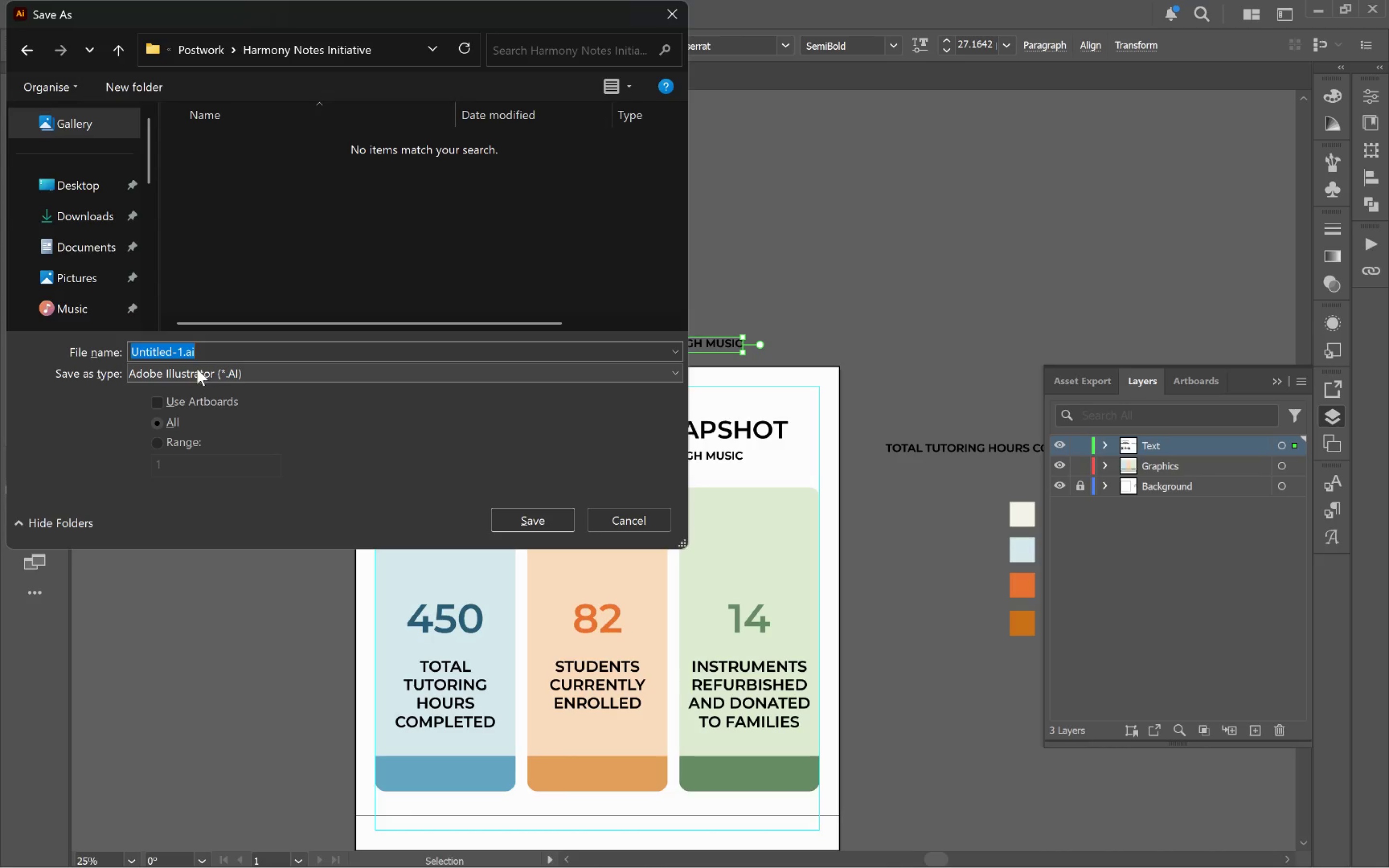 
key(Control+V)
 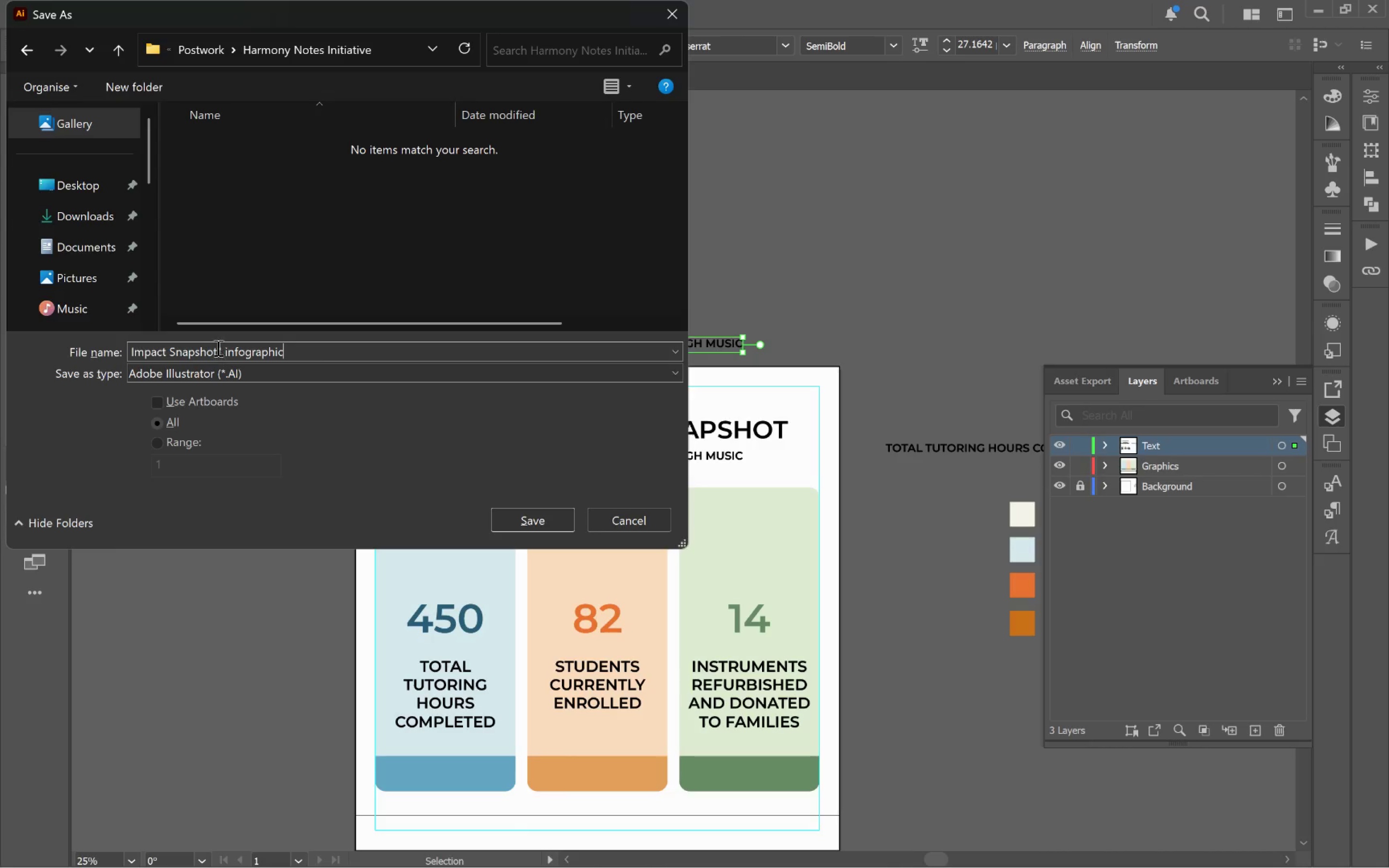 
left_click([215, 346])
 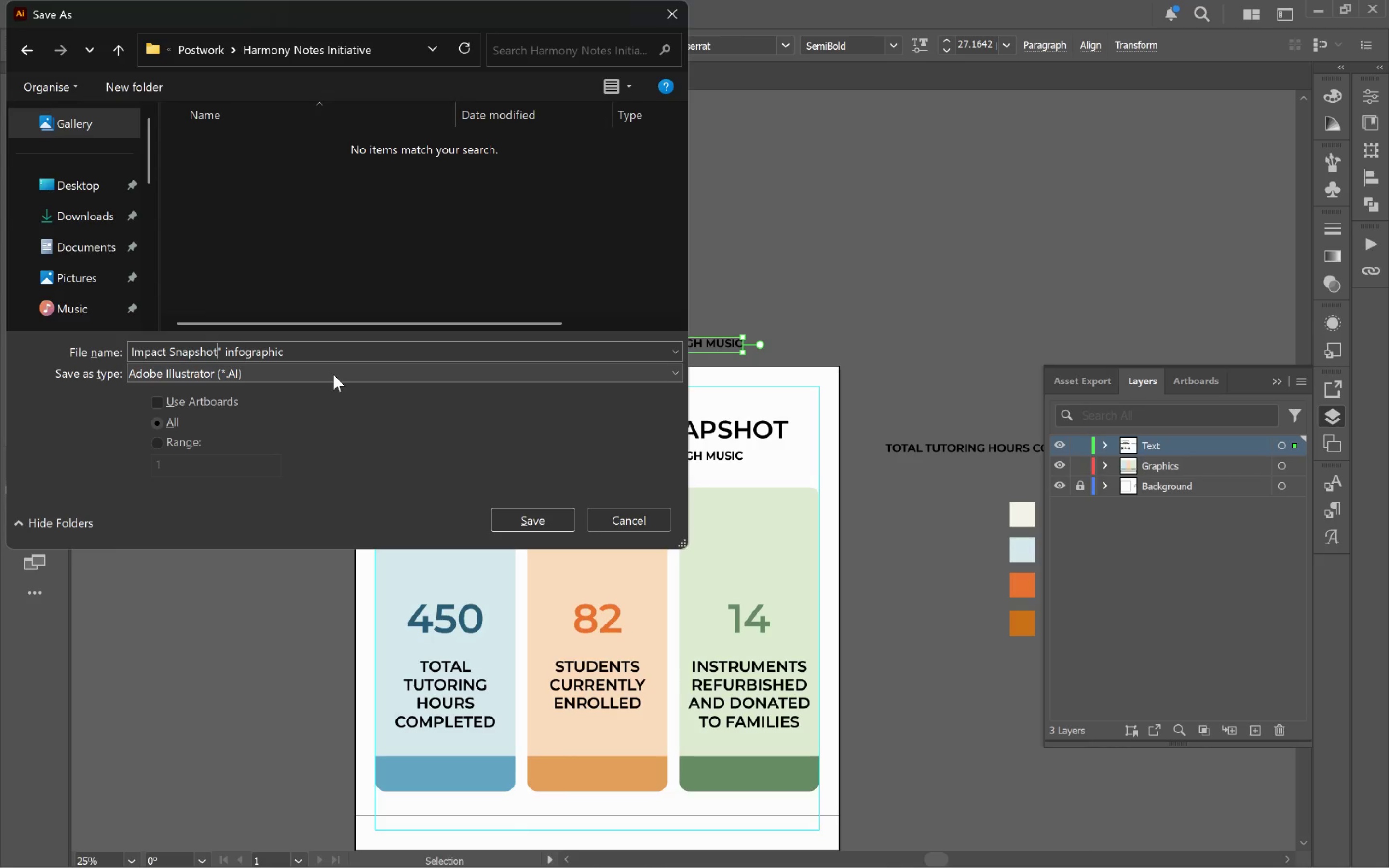 
key(Delete)
 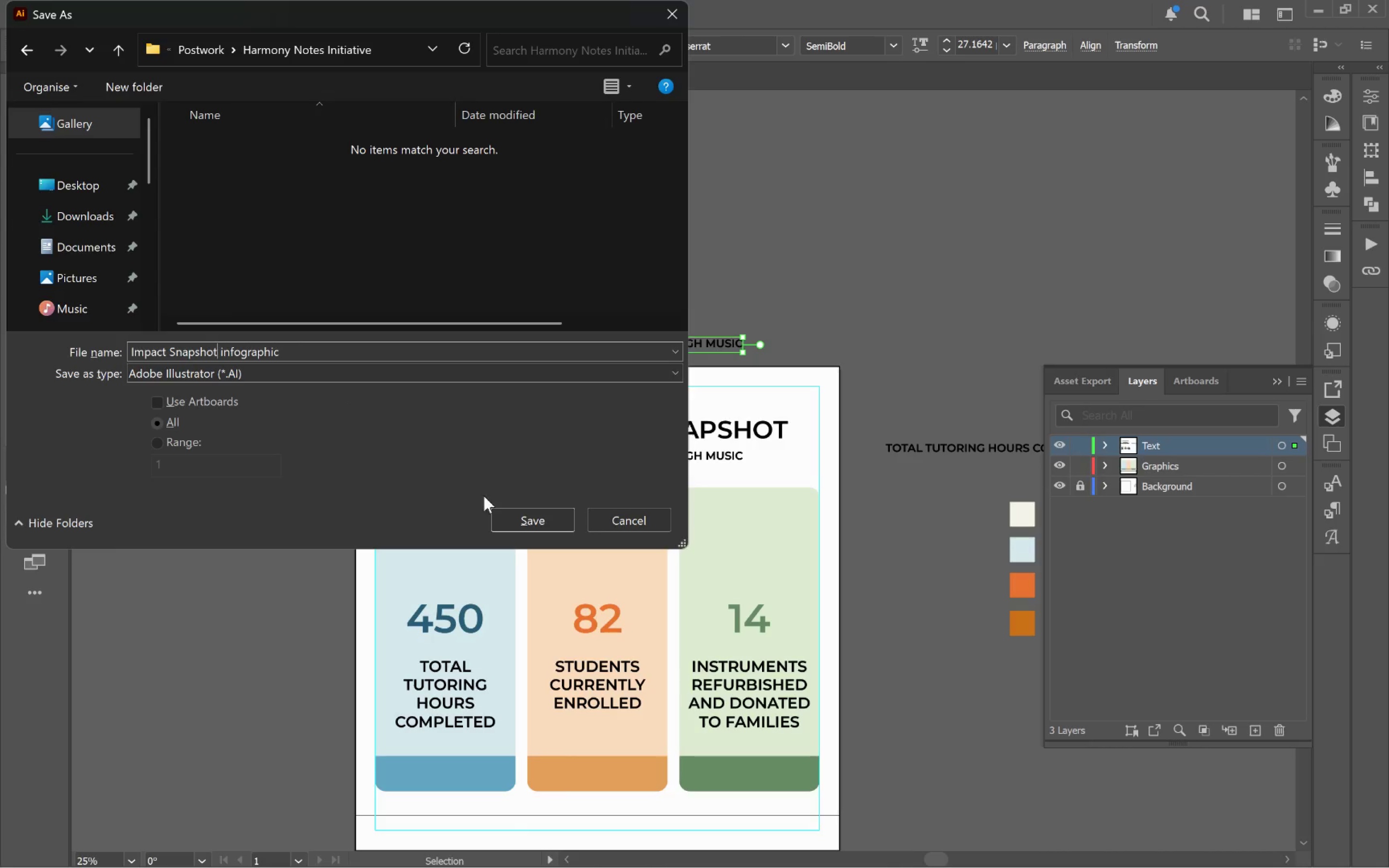 
left_click([538, 521])
 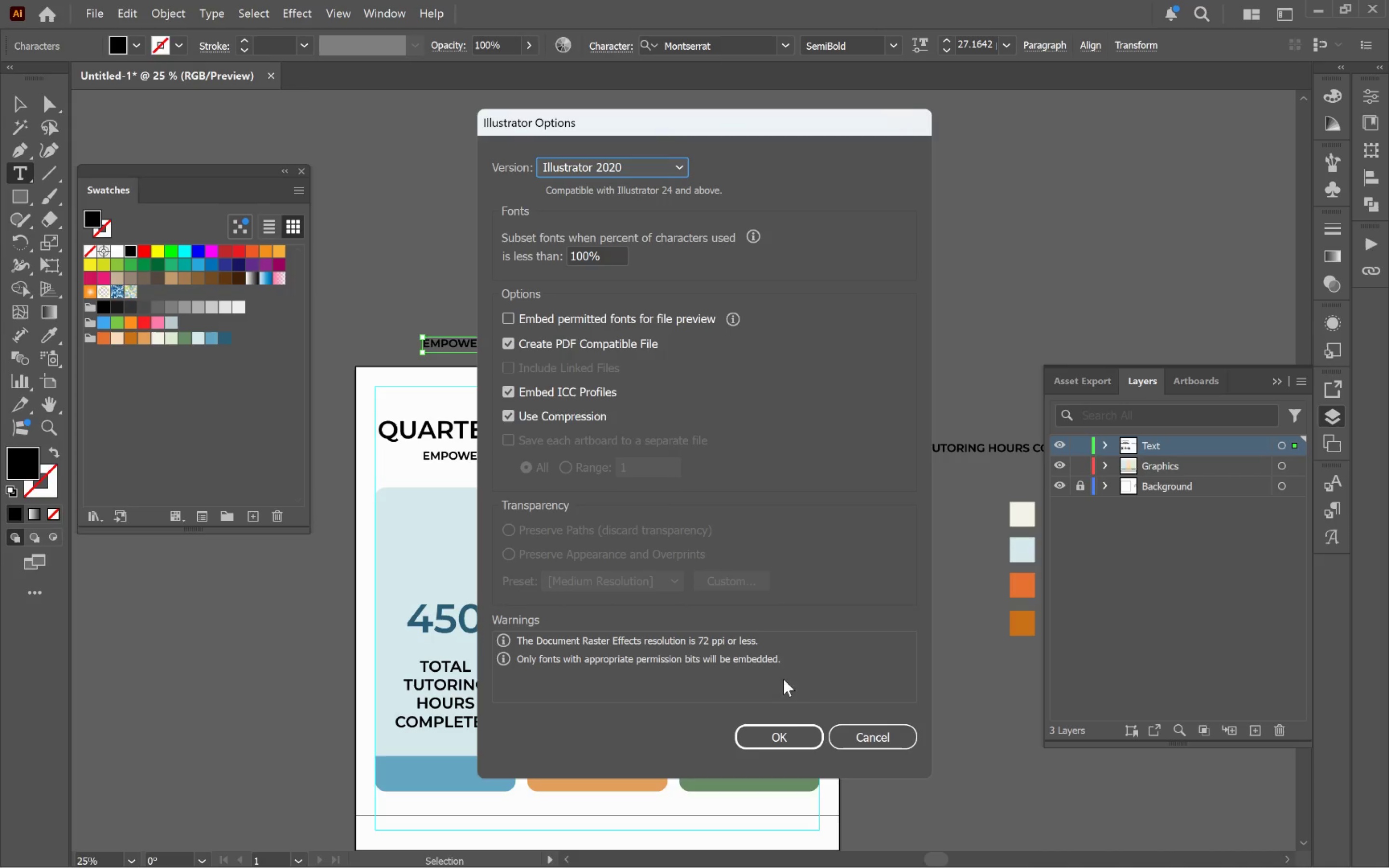 
left_click([793, 732])
 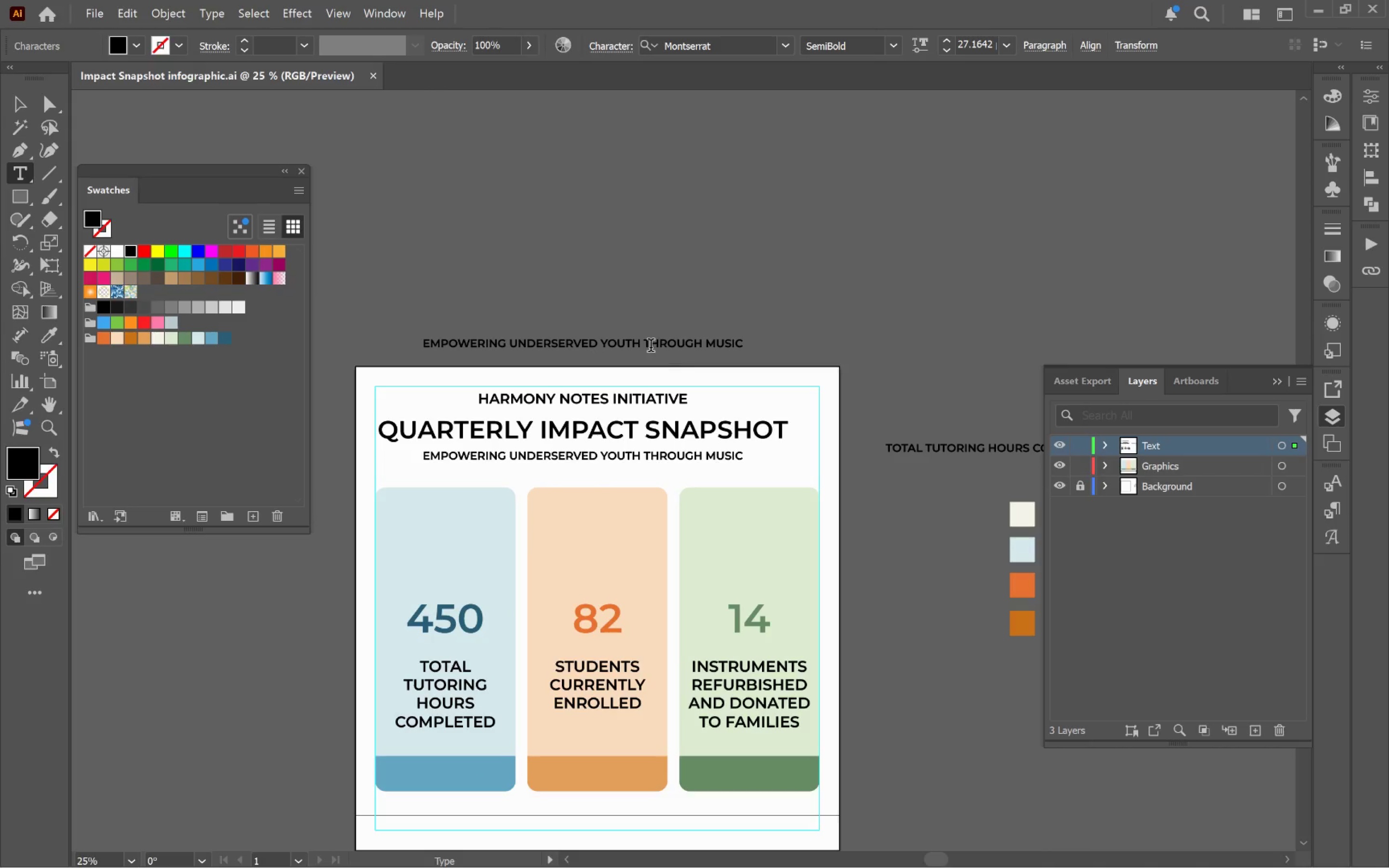 
key(Control+ControlLeft)
 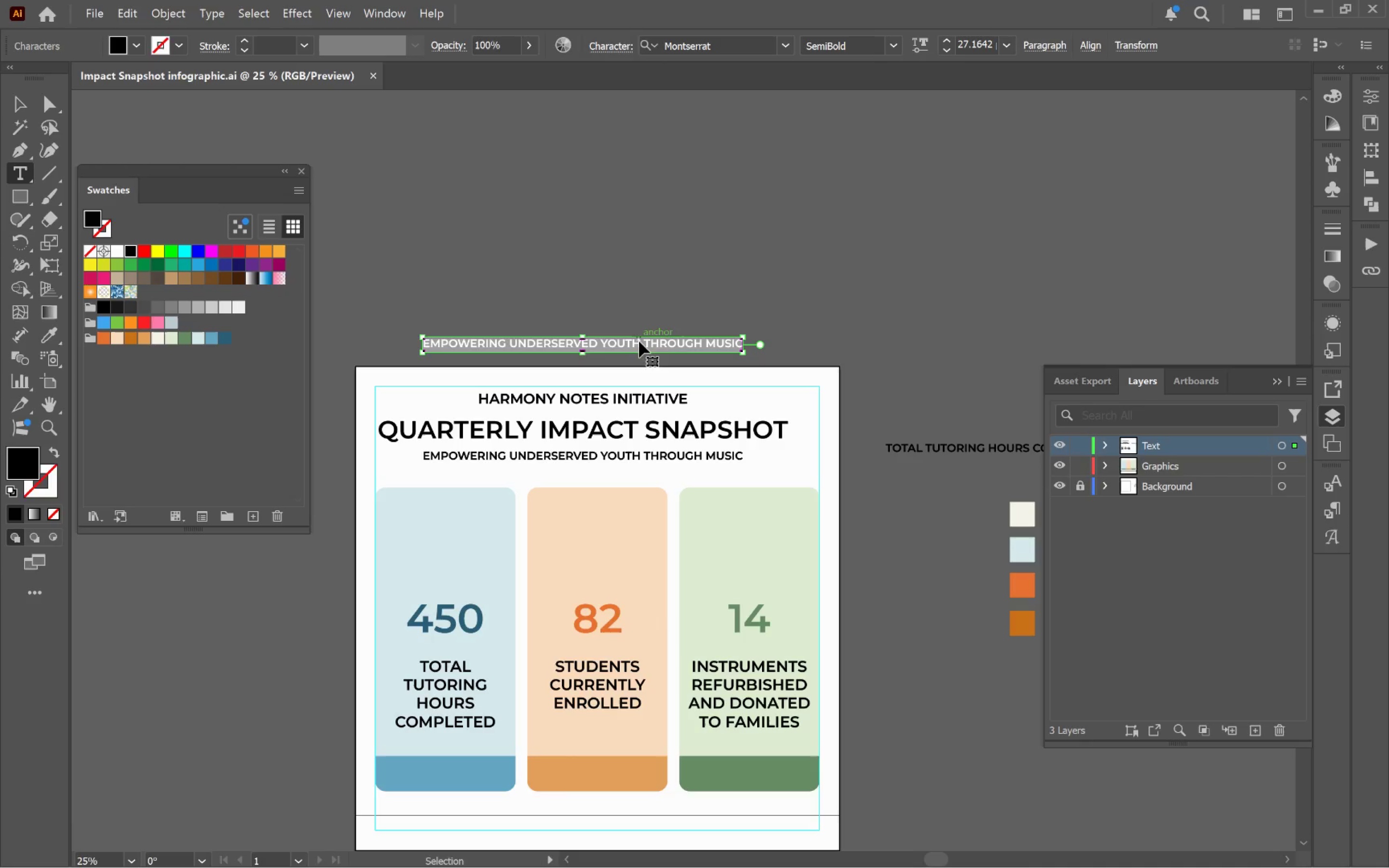 
key(Control+A)
 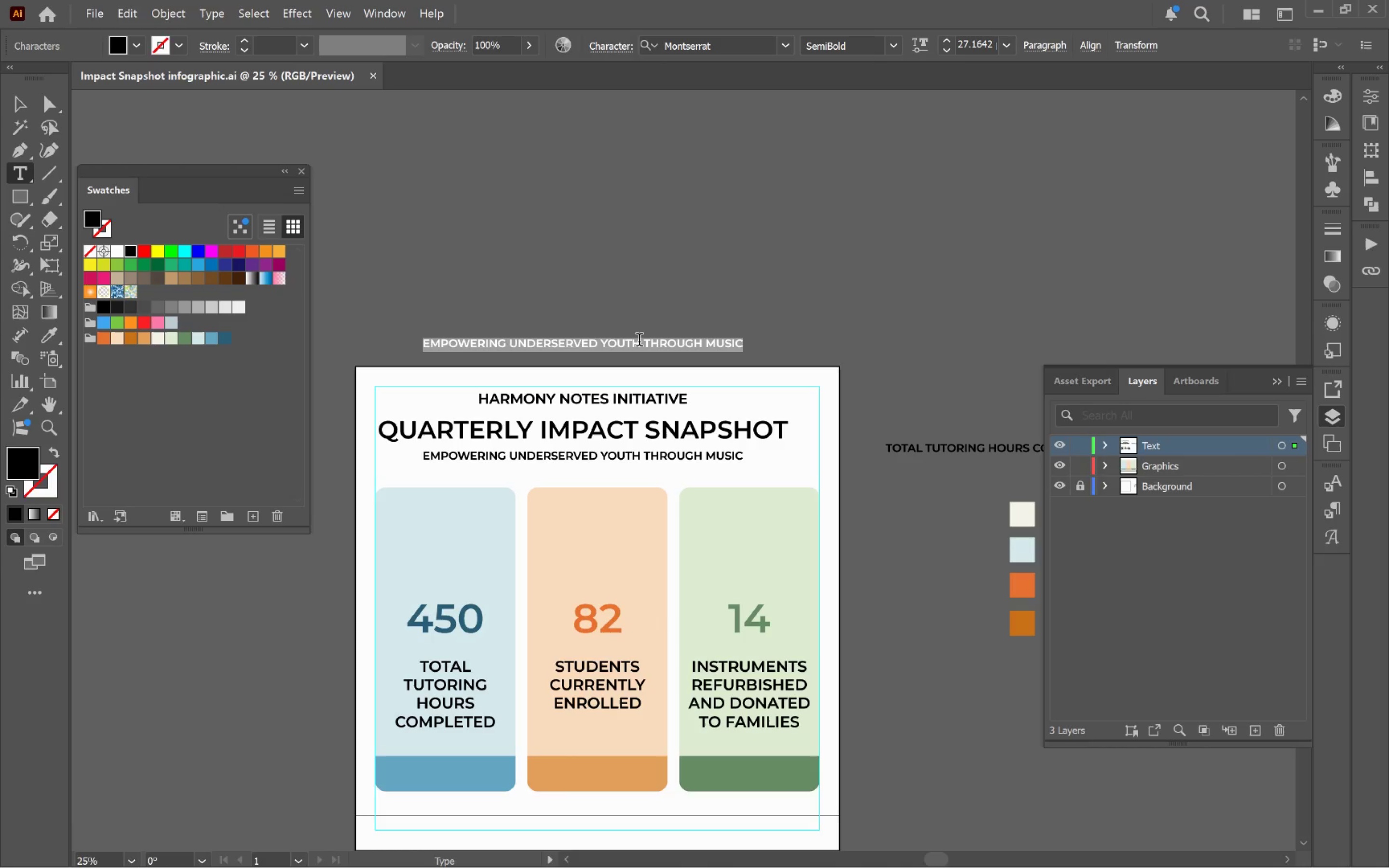 
type(TUtoring)
 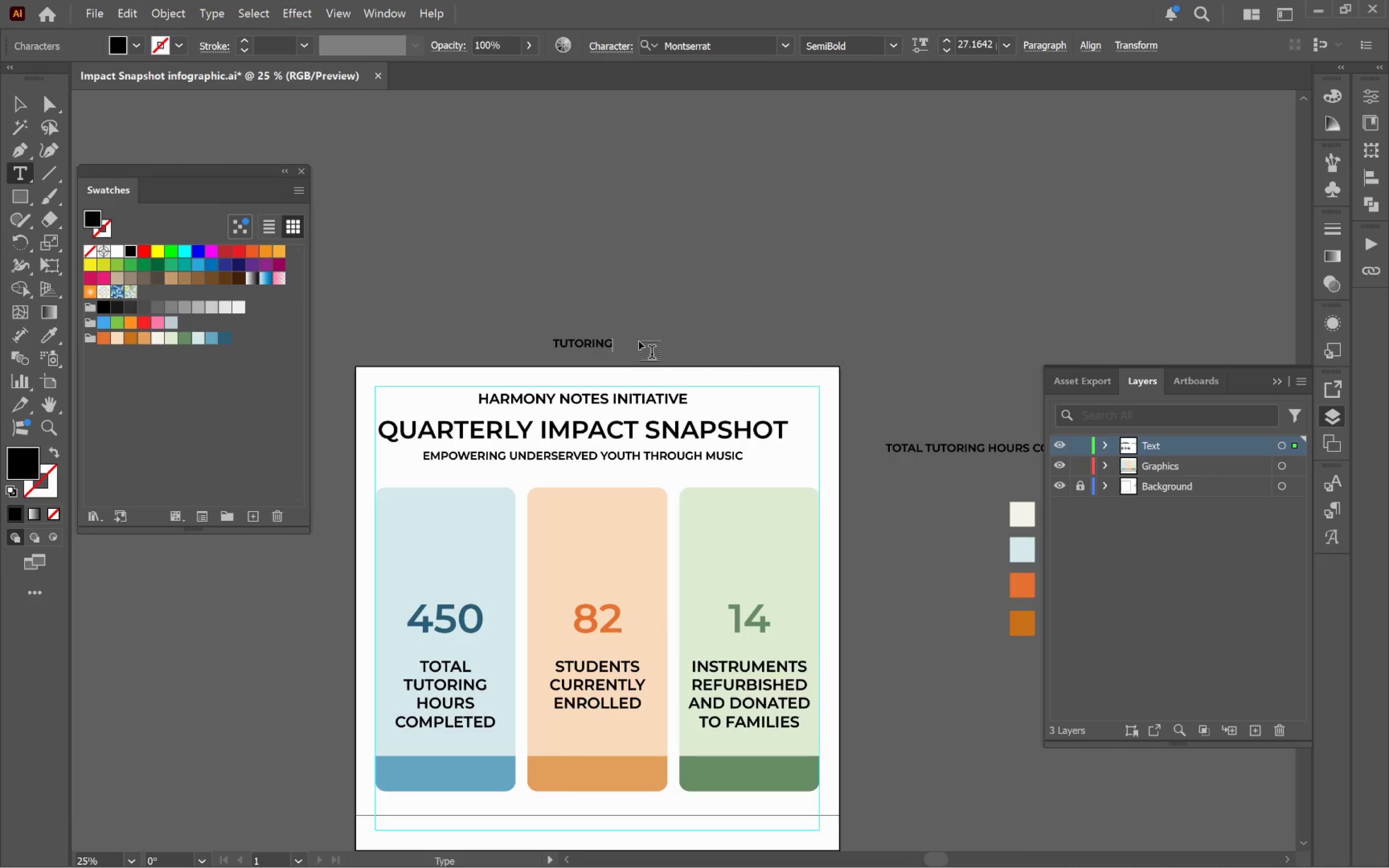 
hold_key(key=ControlLeft, duration=0.57)
left_click([639, 295])
 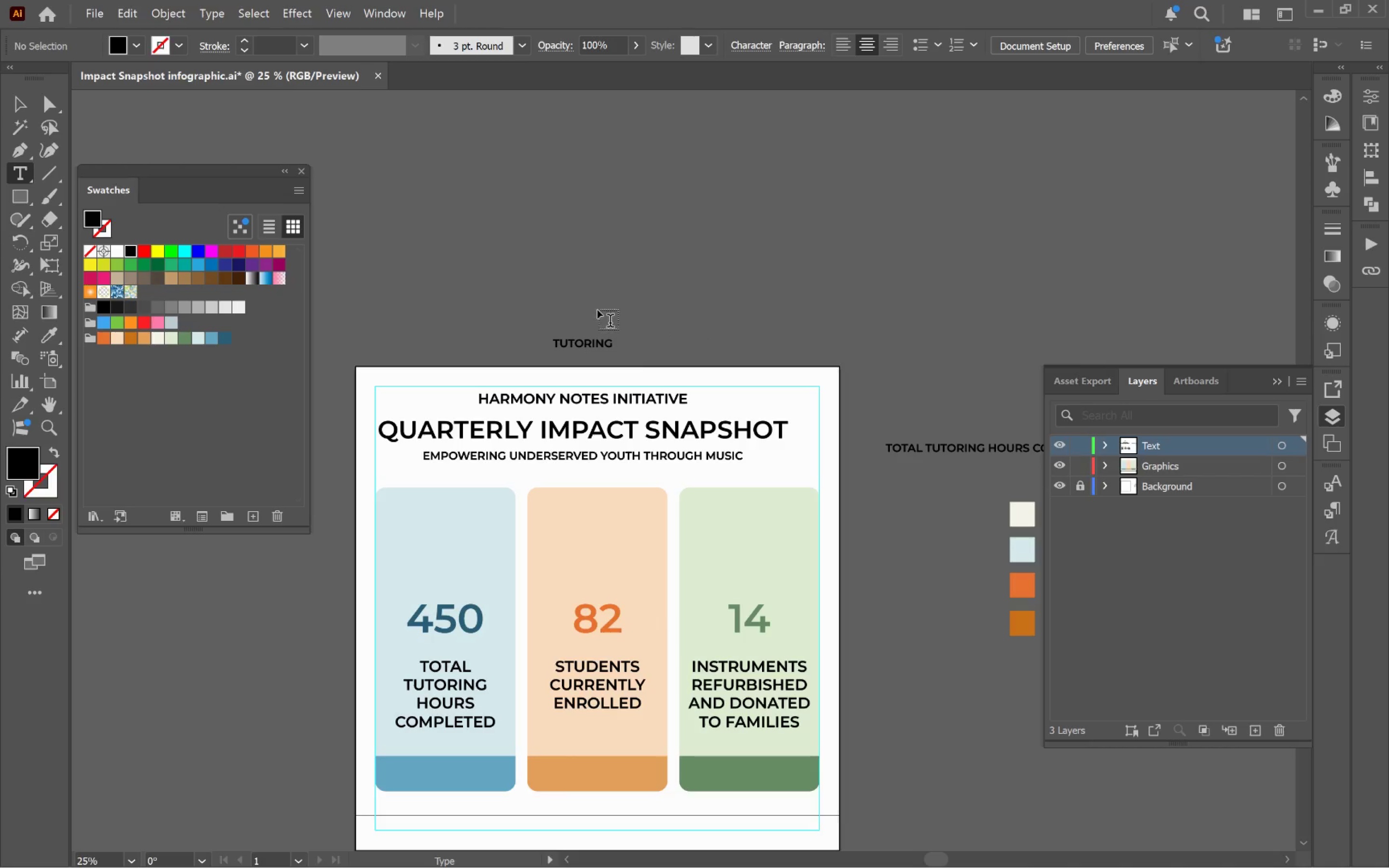 
key(V)
 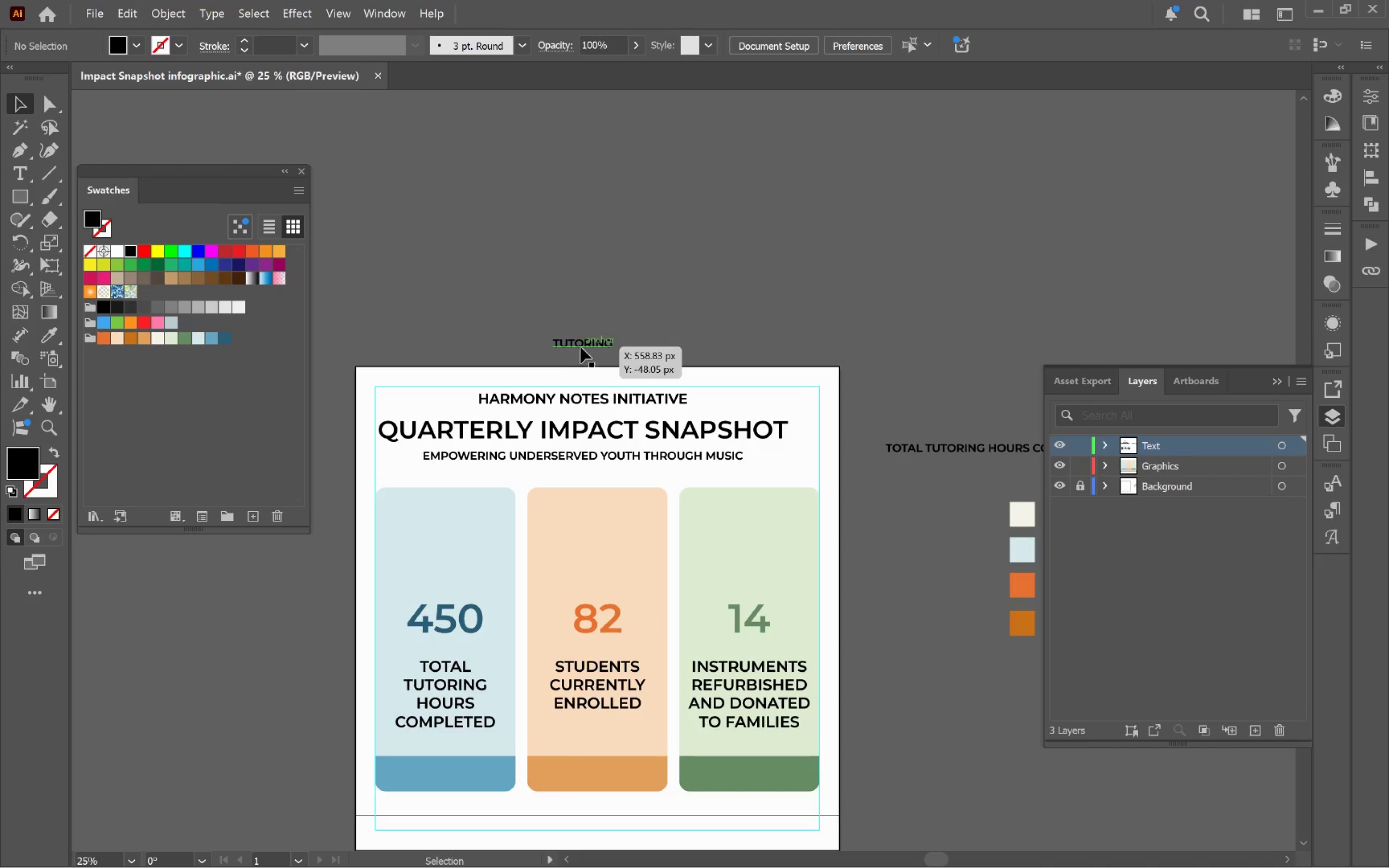 
left_click_drag(start_coordinate=[581, 347], to_coordinate=[443, 505])
 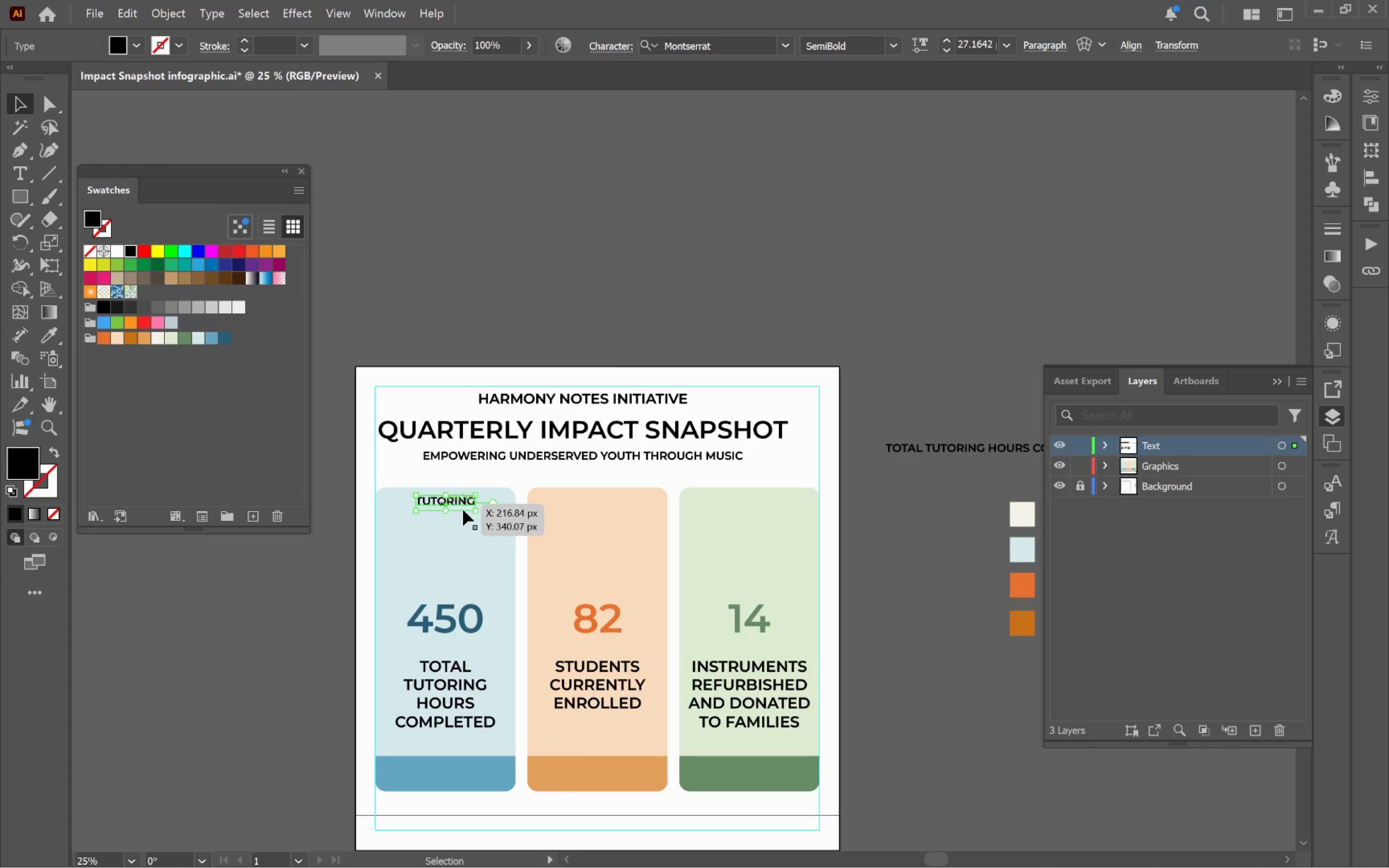 
hold_key(key=AltLeft, duration=0.54)
 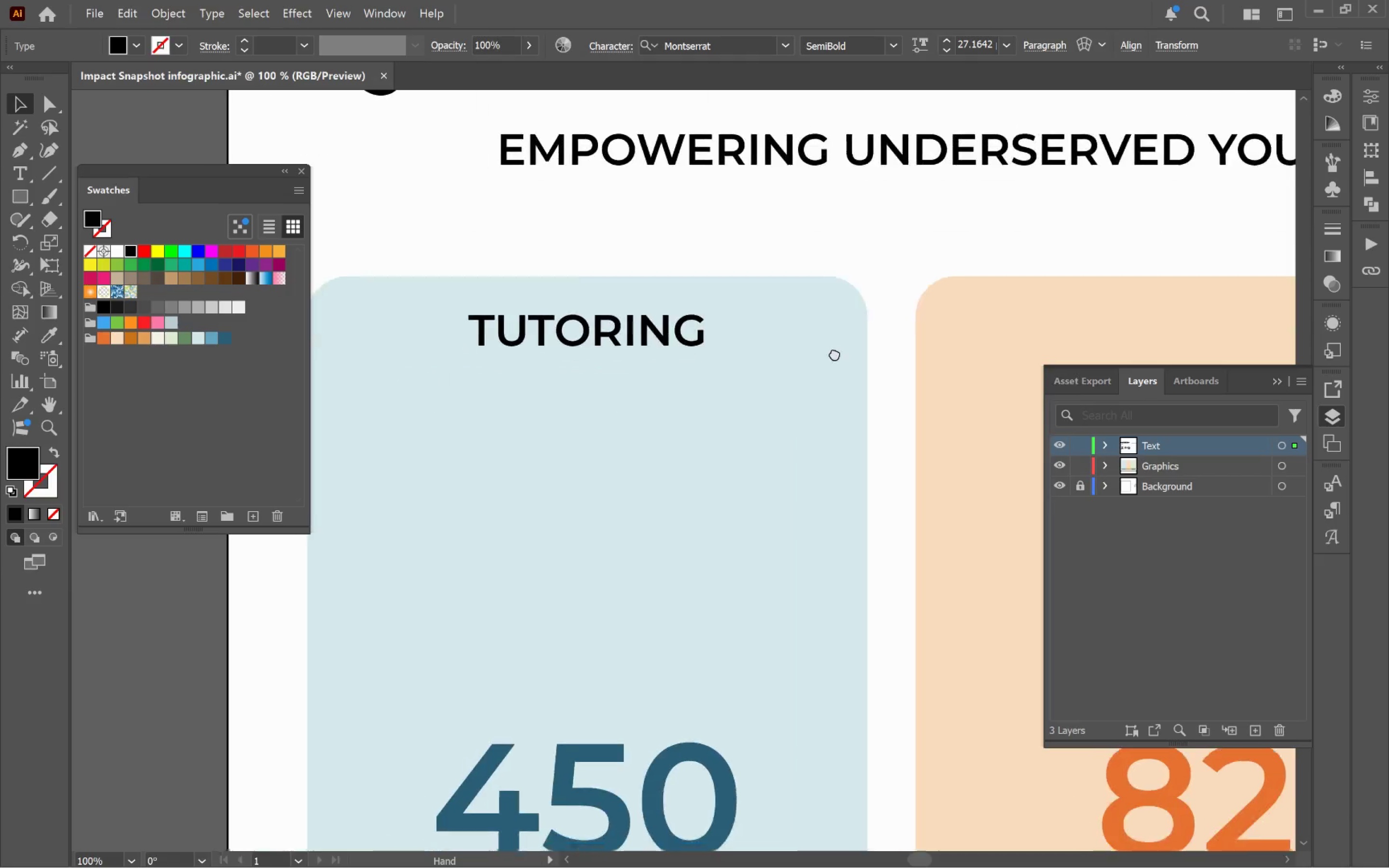 
hold_key(key=Space, duration=0.8)
 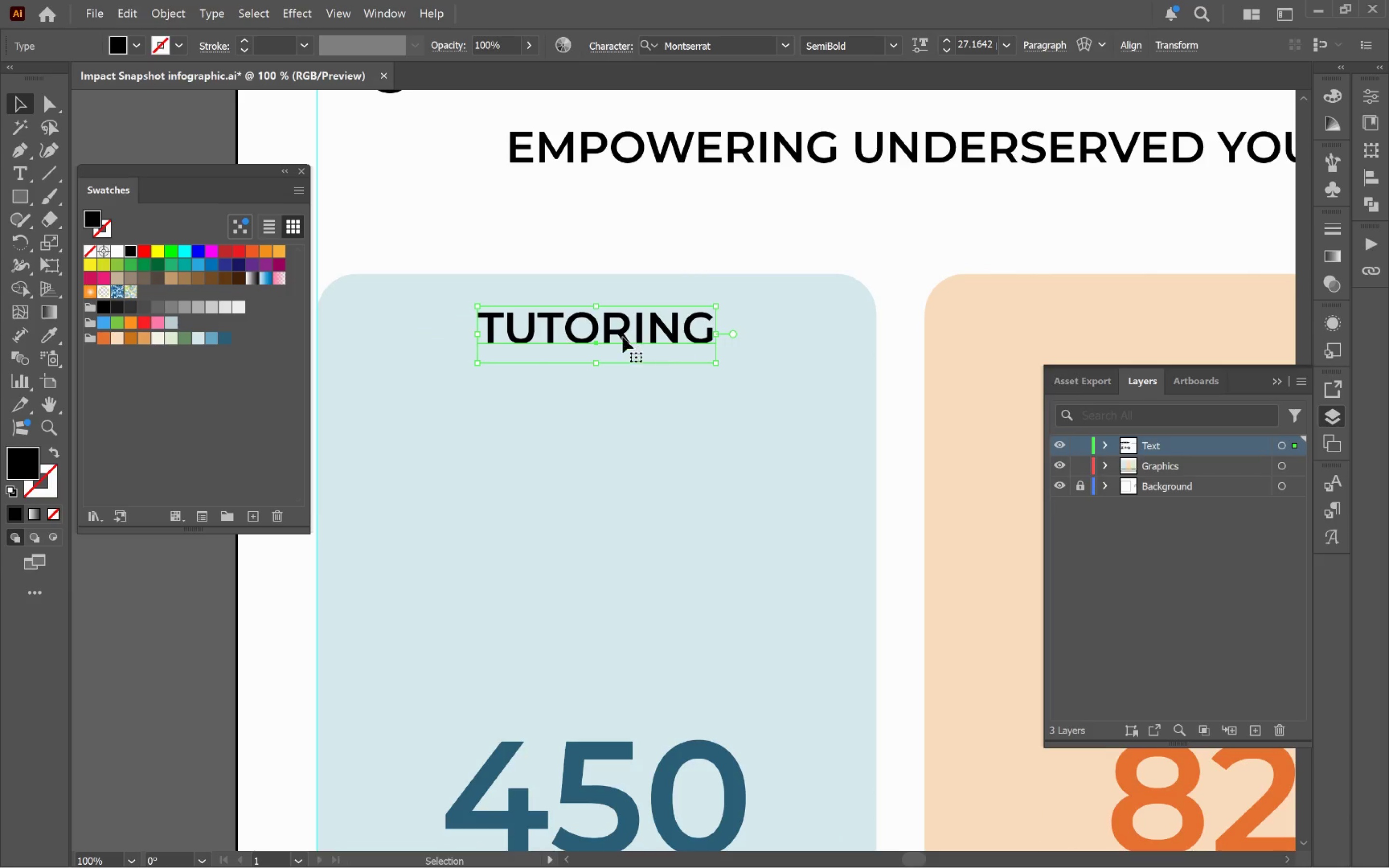 
left_click_drag(start_coordinate=[596, 499], to_coordinate=[841, 353])
 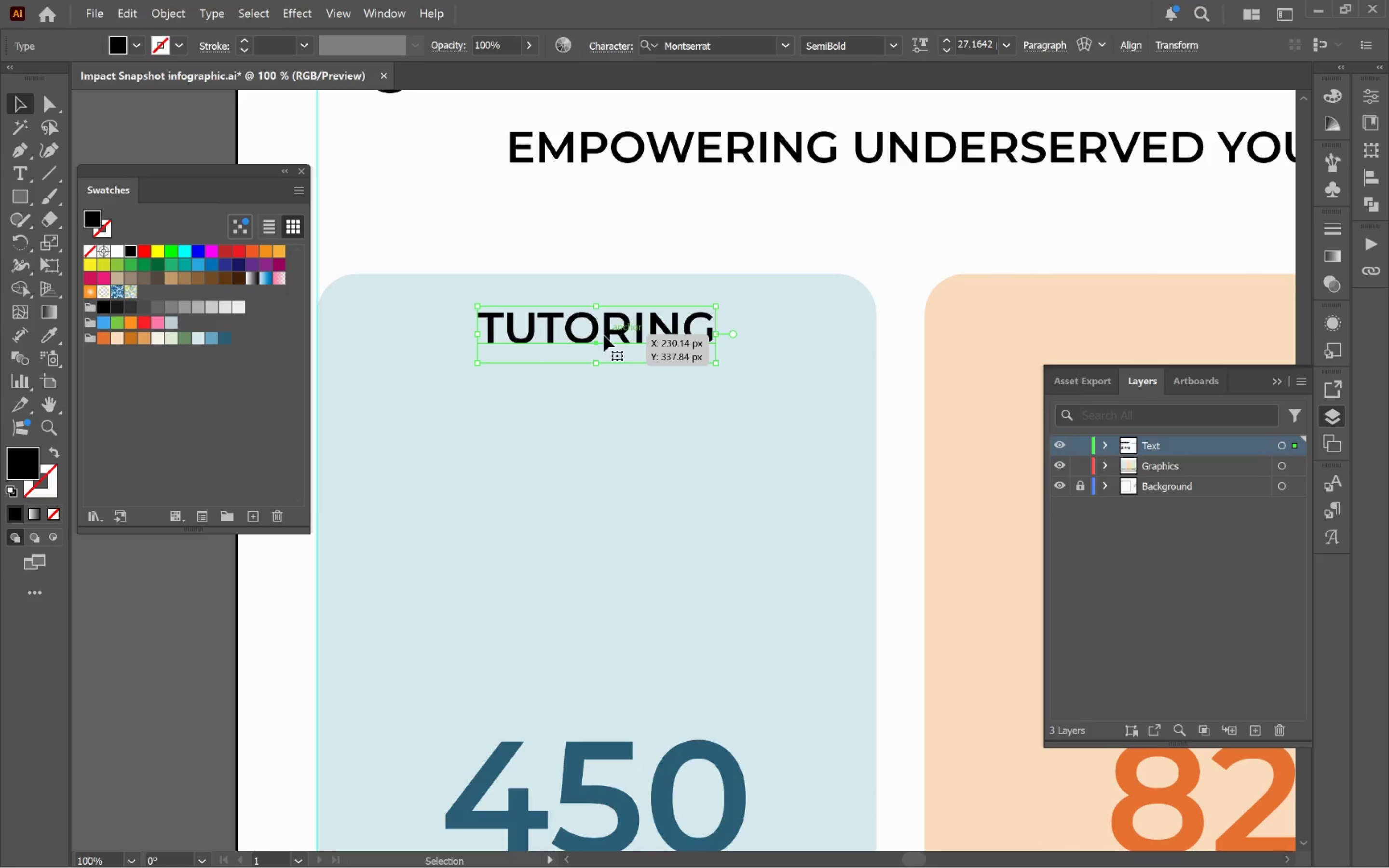 
scroll: coordinate [479, 512], scroll_direction: up, amount: 4.0
 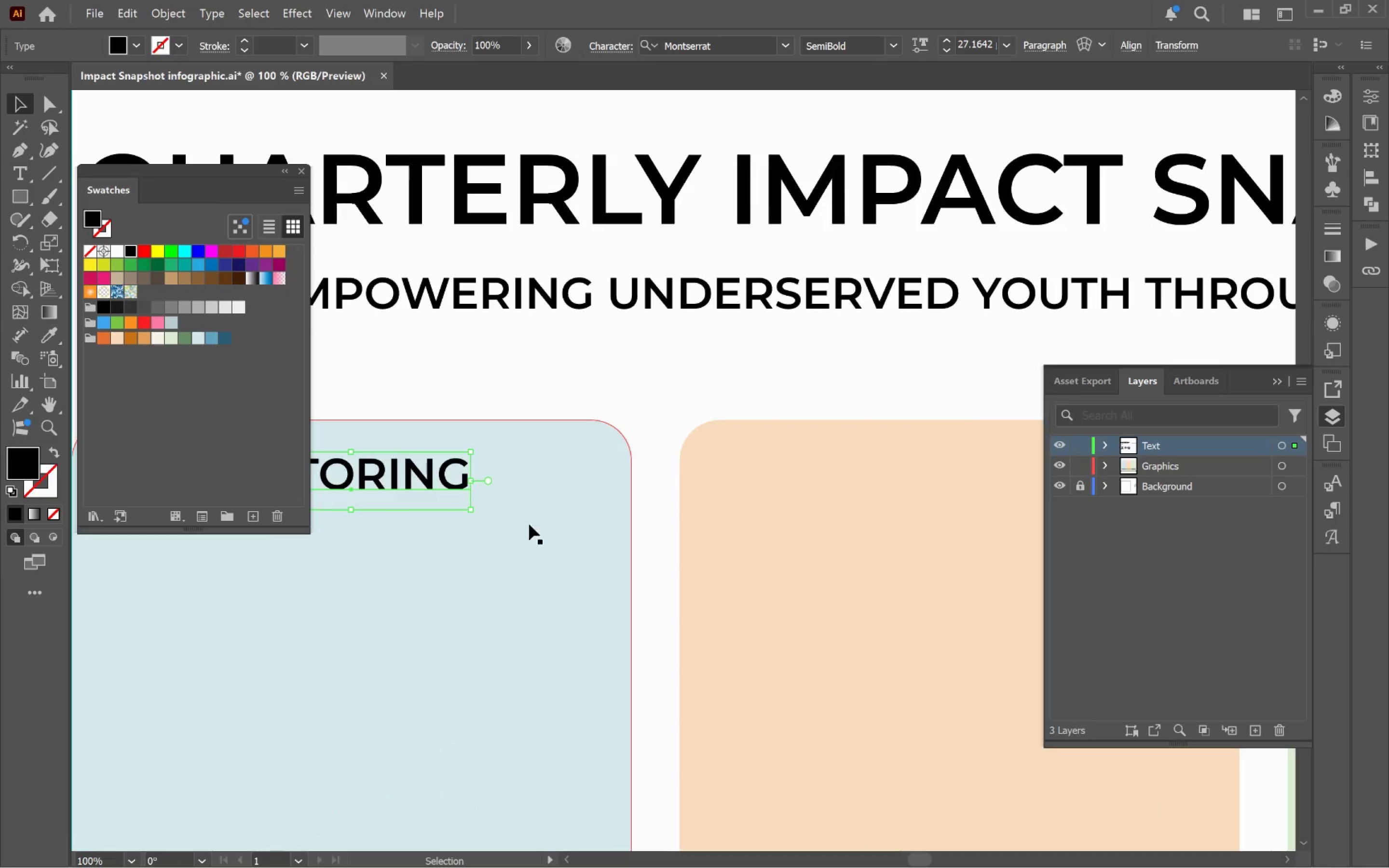 
hold_key(key=AltLeft, duration=0.75)
scroll: coordinate [604, 336], scroll_direction: down, amount: 2.0
 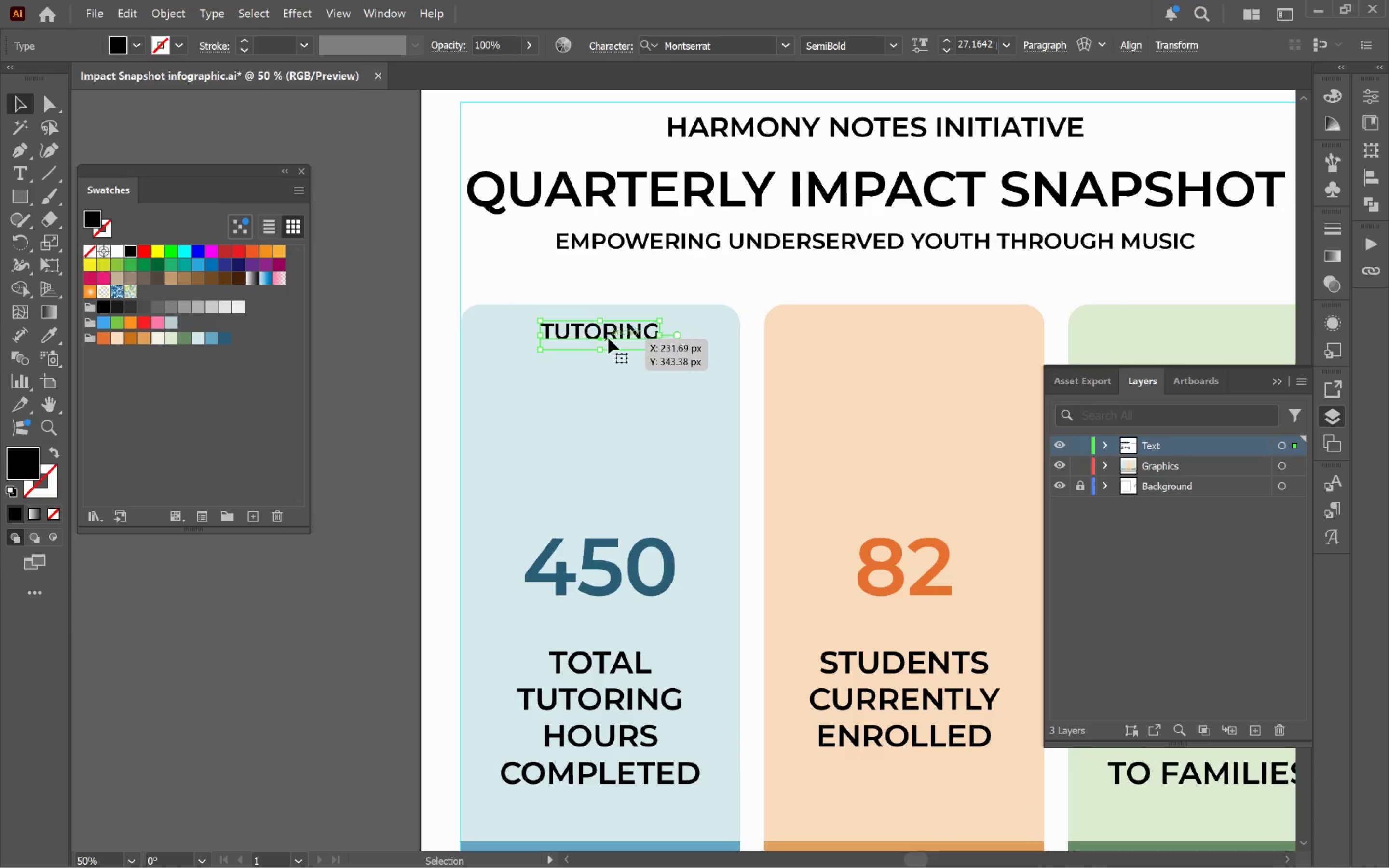 
hold_key(key=AltLeft, duration=1.67)
left_click_drag(start_coordinate=[616, 334], to_coordinate=[918, 354])
 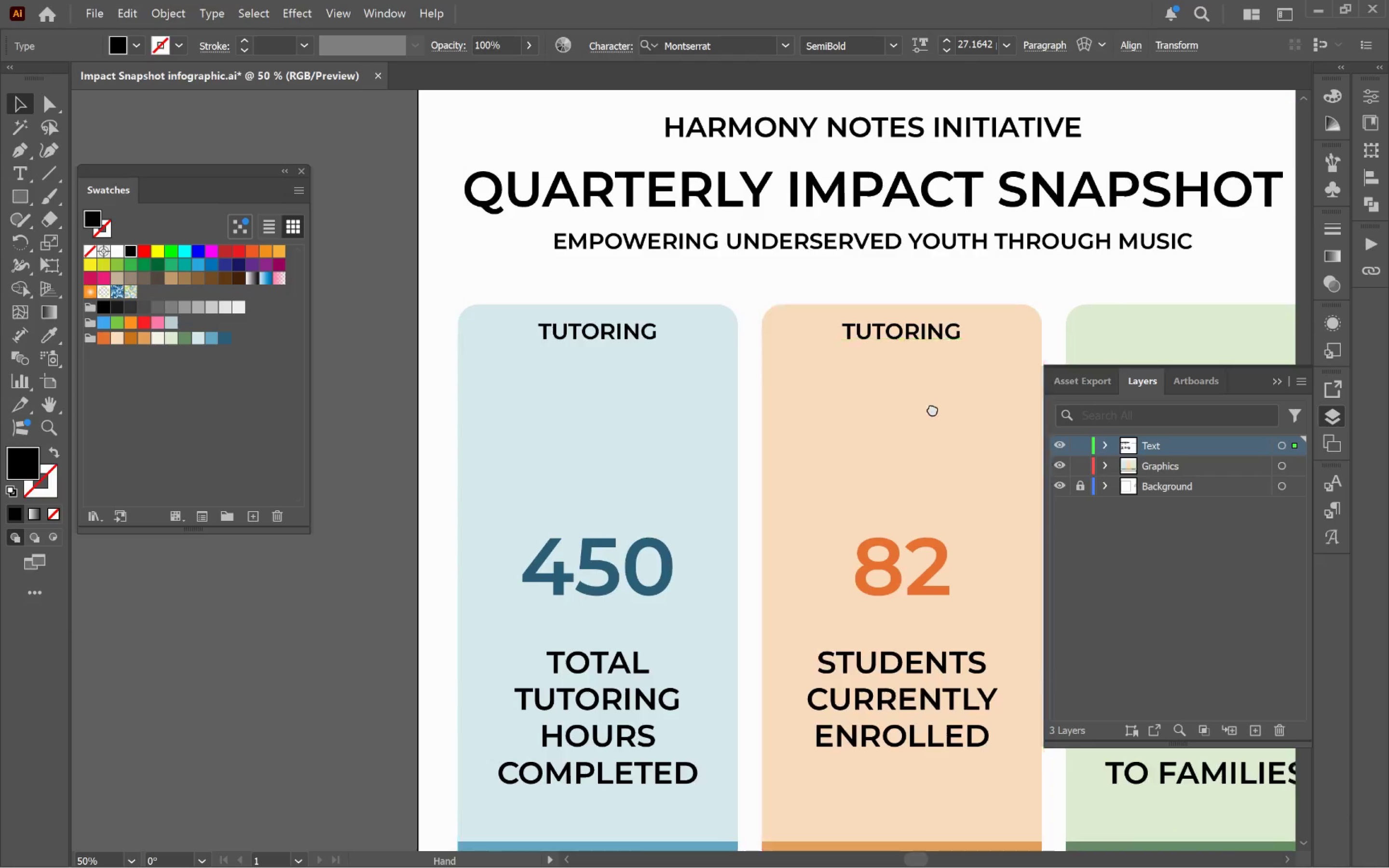 
hold_key(key=ShiftLeft, duration=1.4)
 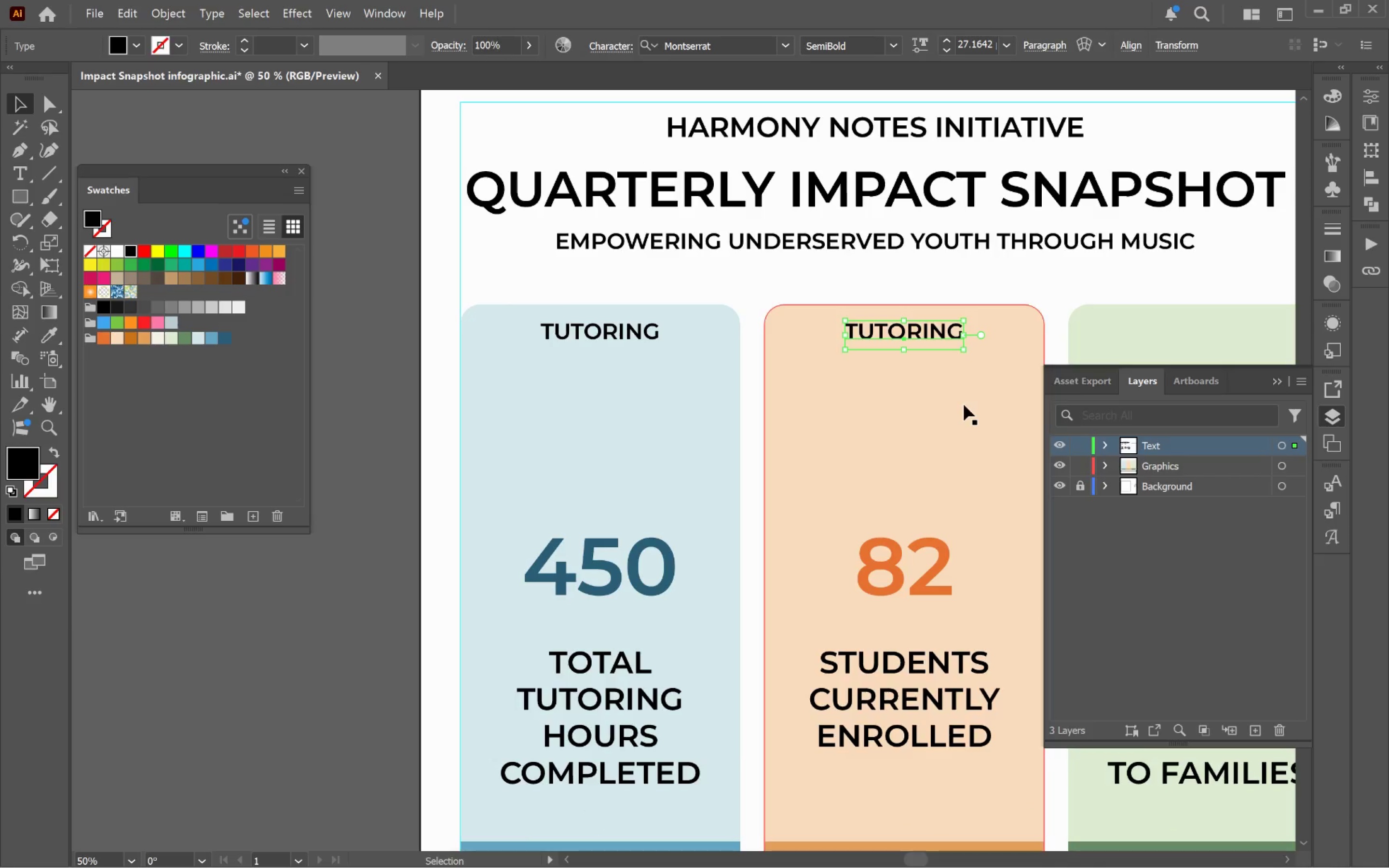 
hold_key(key=Space, duration=0.81)
 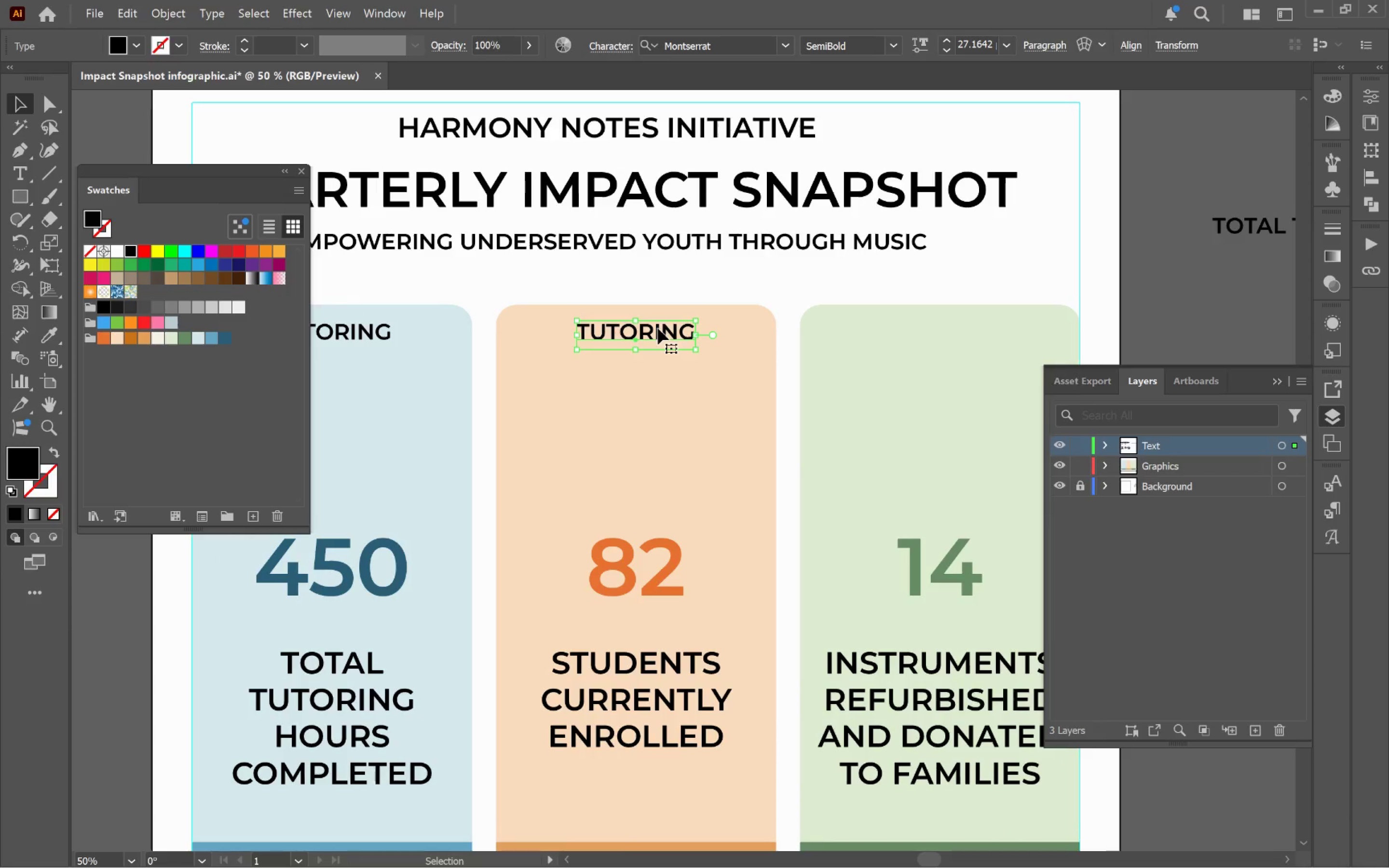 
left_click_drag(start_coordinate=[945, 407], to_coordinate=[677, 407])
 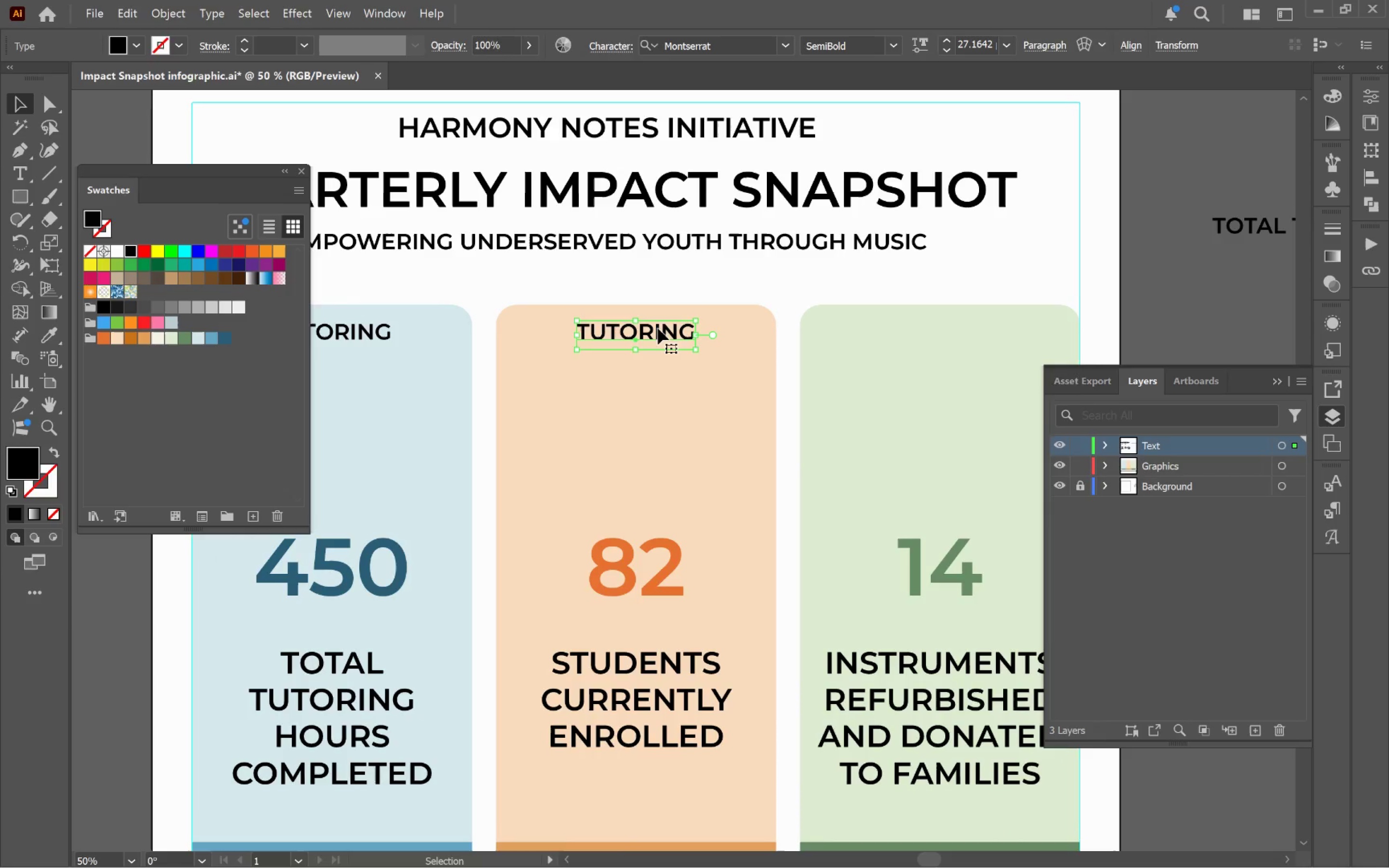 
double_click([658, 328])
 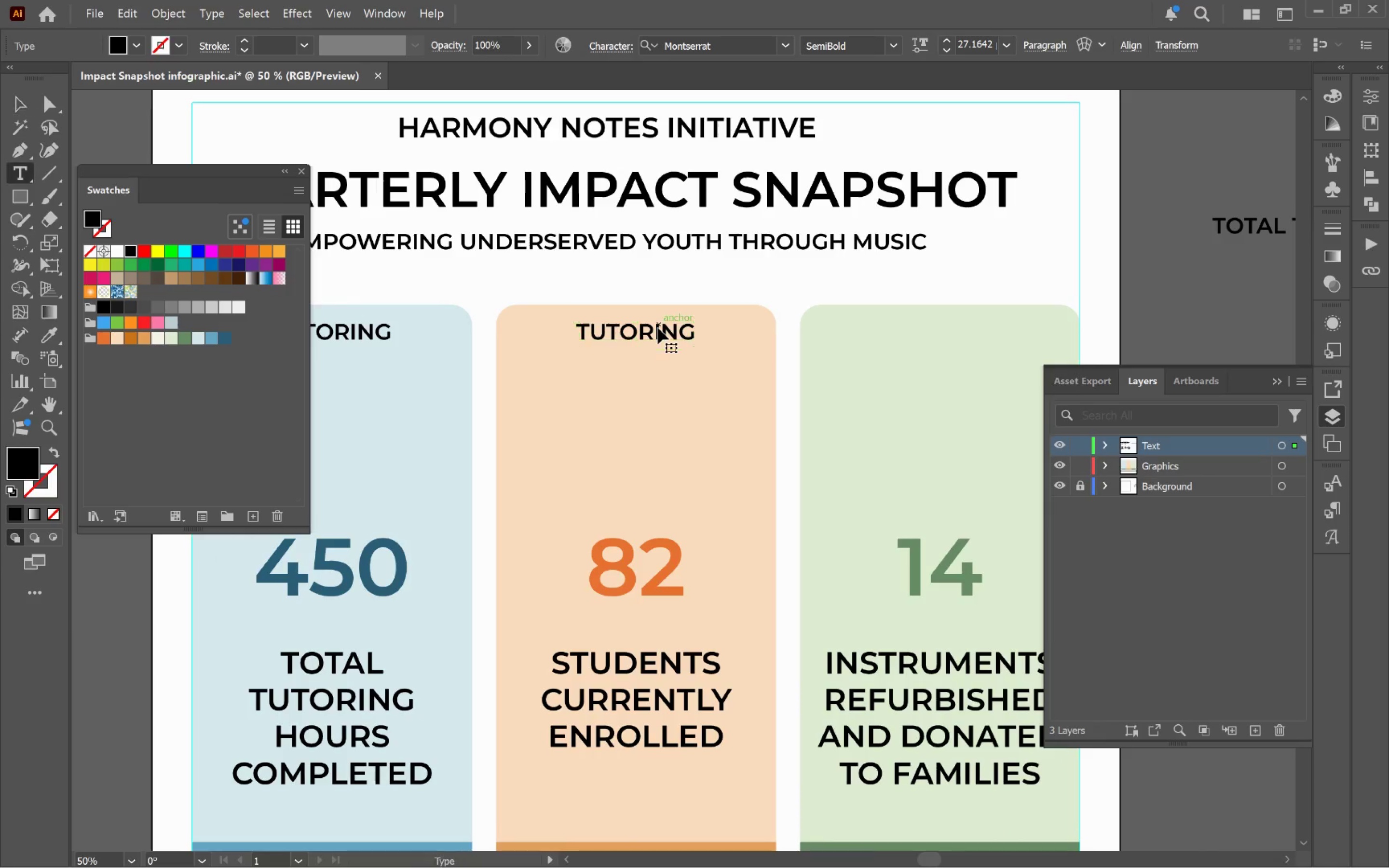 
key(Control+A)
 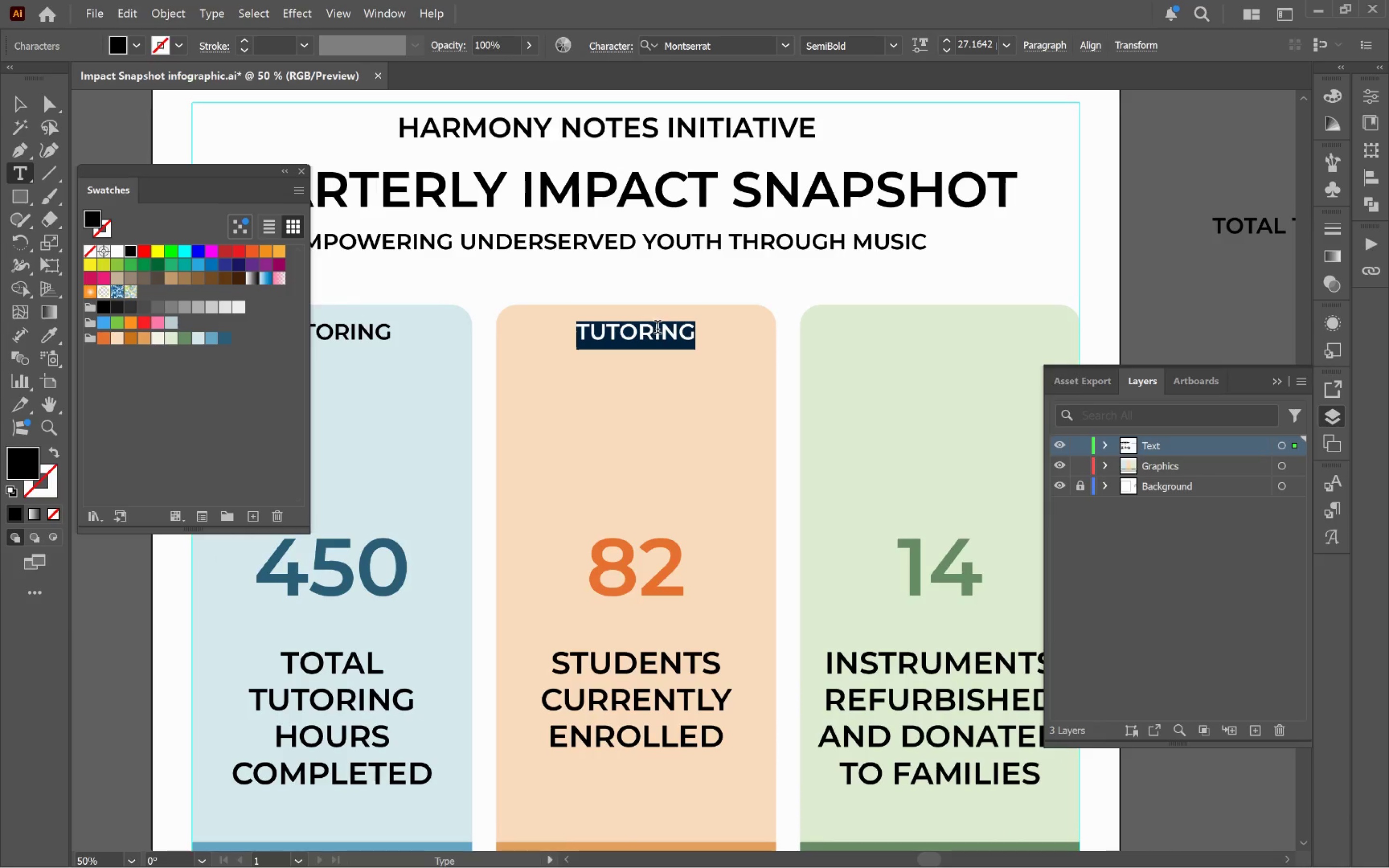 
type(ENROLMENT)
 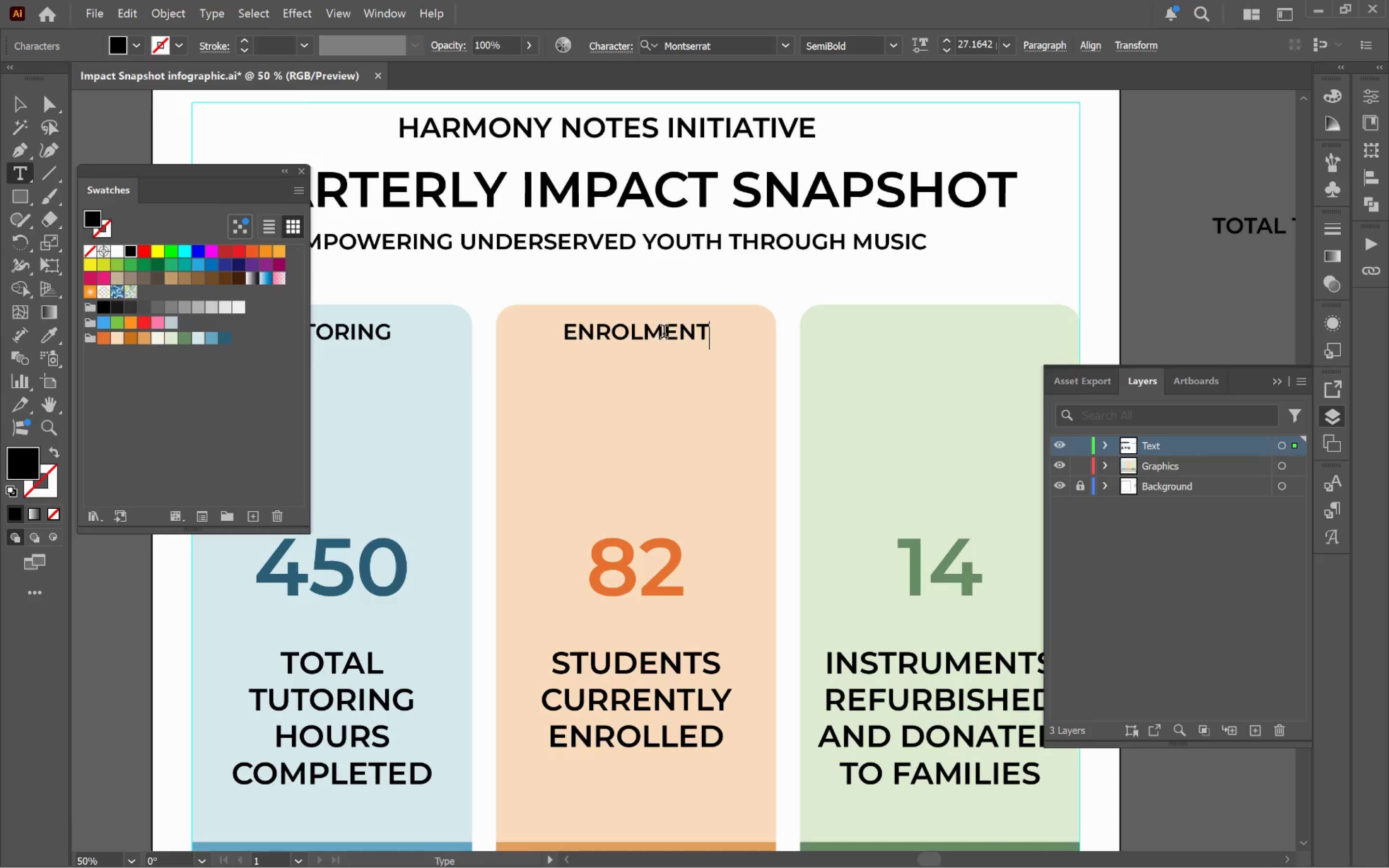 
hold_key(key=ControlLeft, duration=3.88)
hold_key(key=AltLeft, duration=3.75)
left_click_drag(start_coordinate=[664, 333], to_coordinate=[968, 352])
 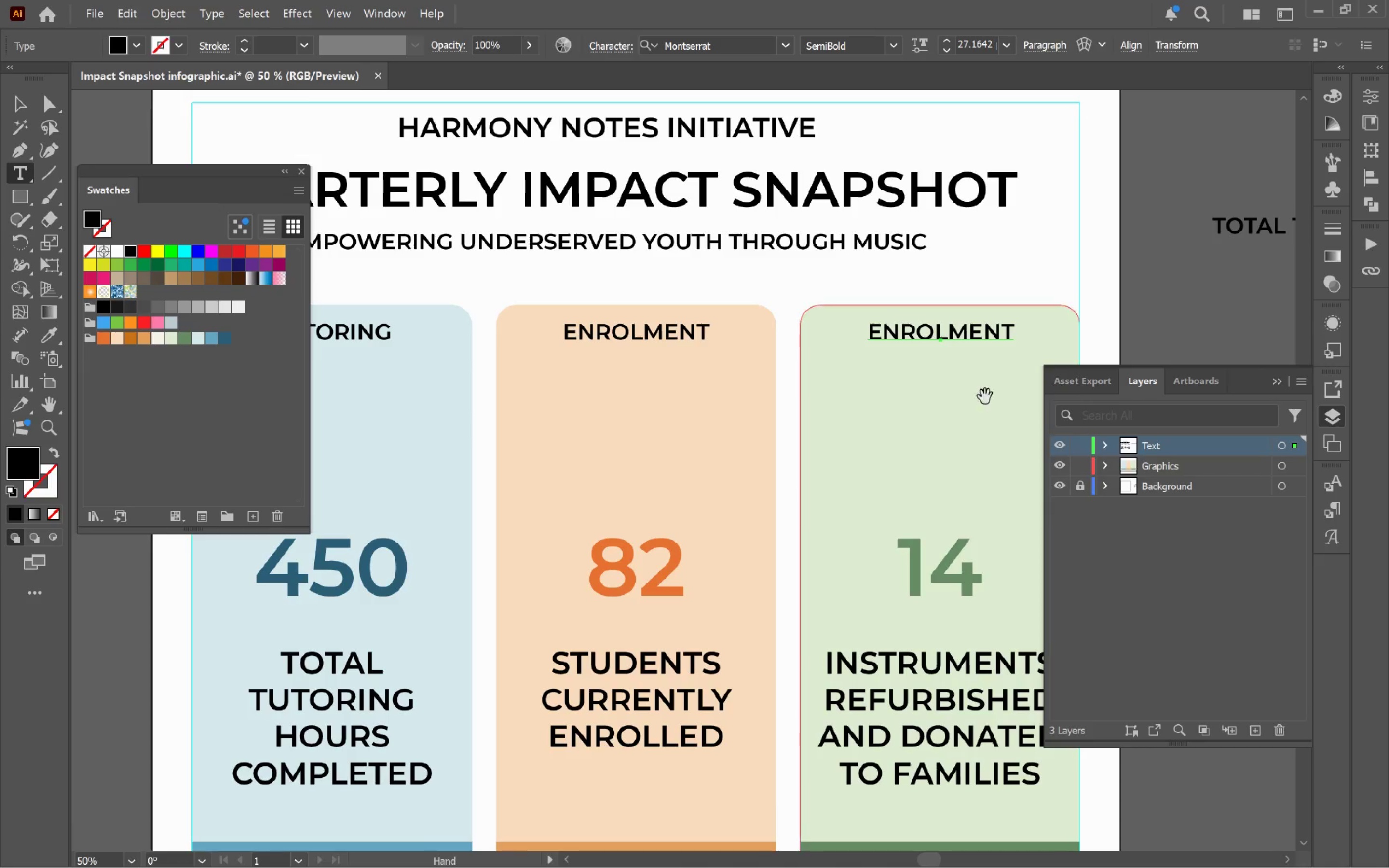 
hold_key(key=ShiftLeft, duration=3.47)
 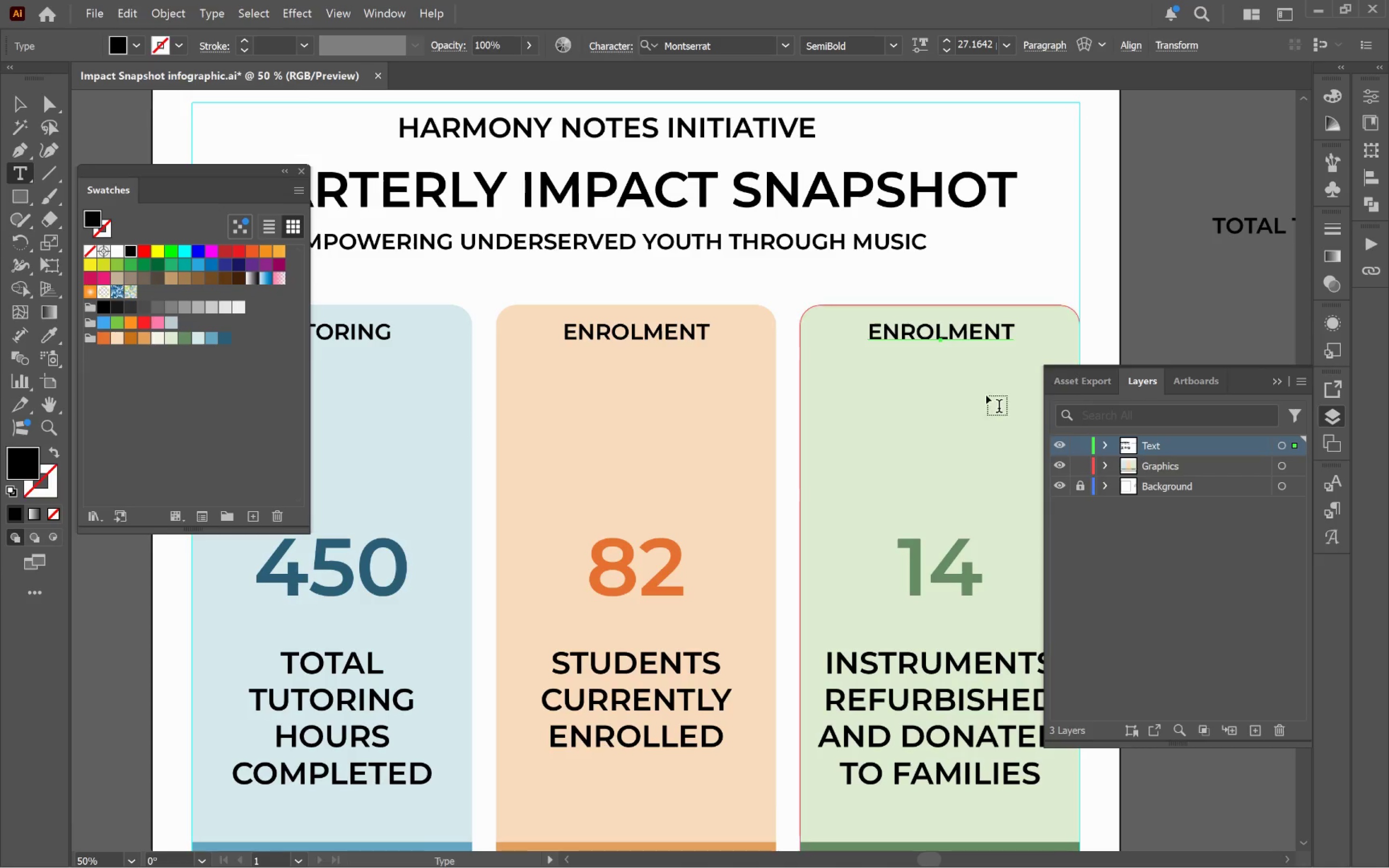 
hold_key(key=Space, duration=0.79)
 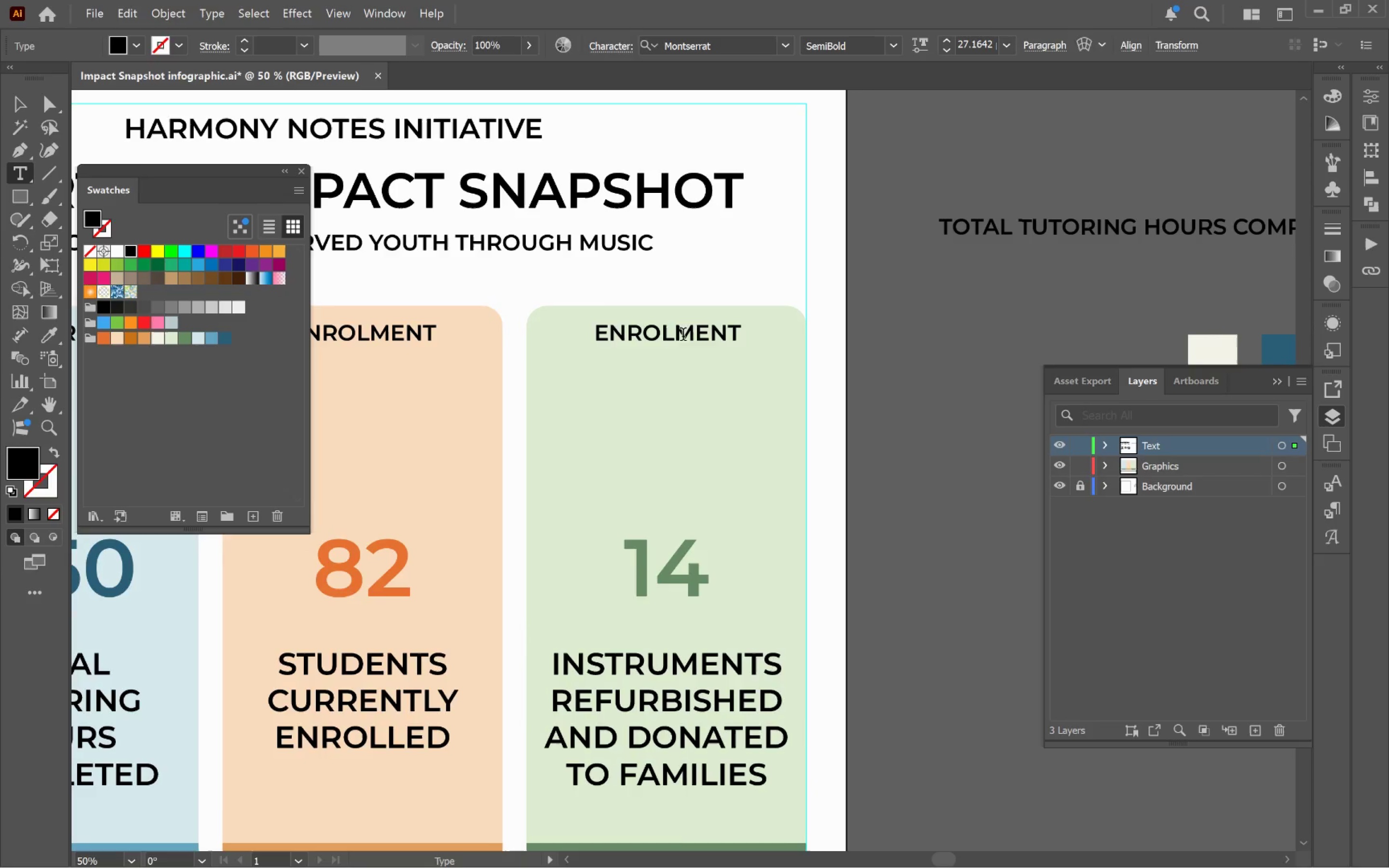 
left_click_drag(start_coordinate=[955, 398], to_coordinate=[681, 399])
 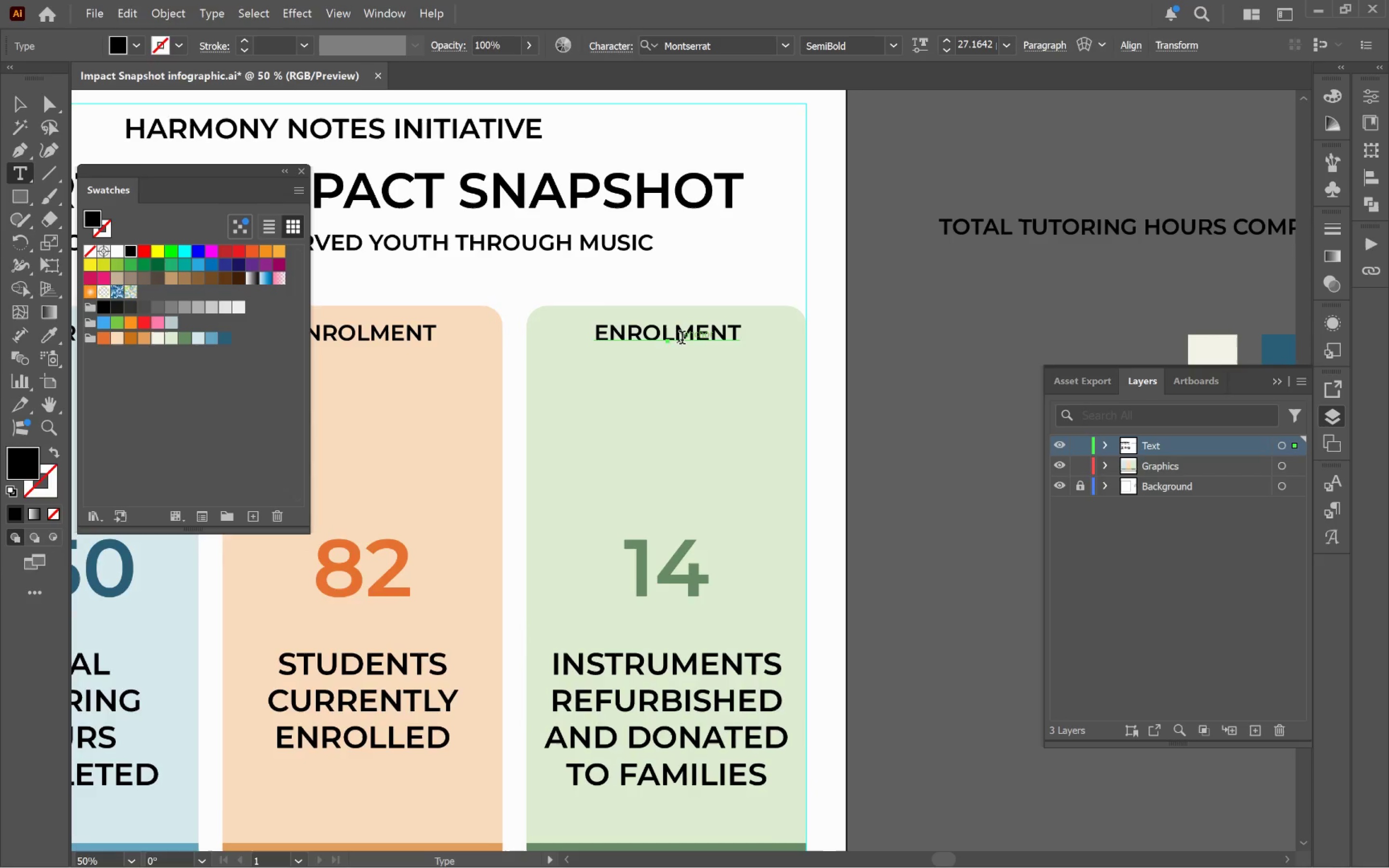 
left_click([683, 336])
 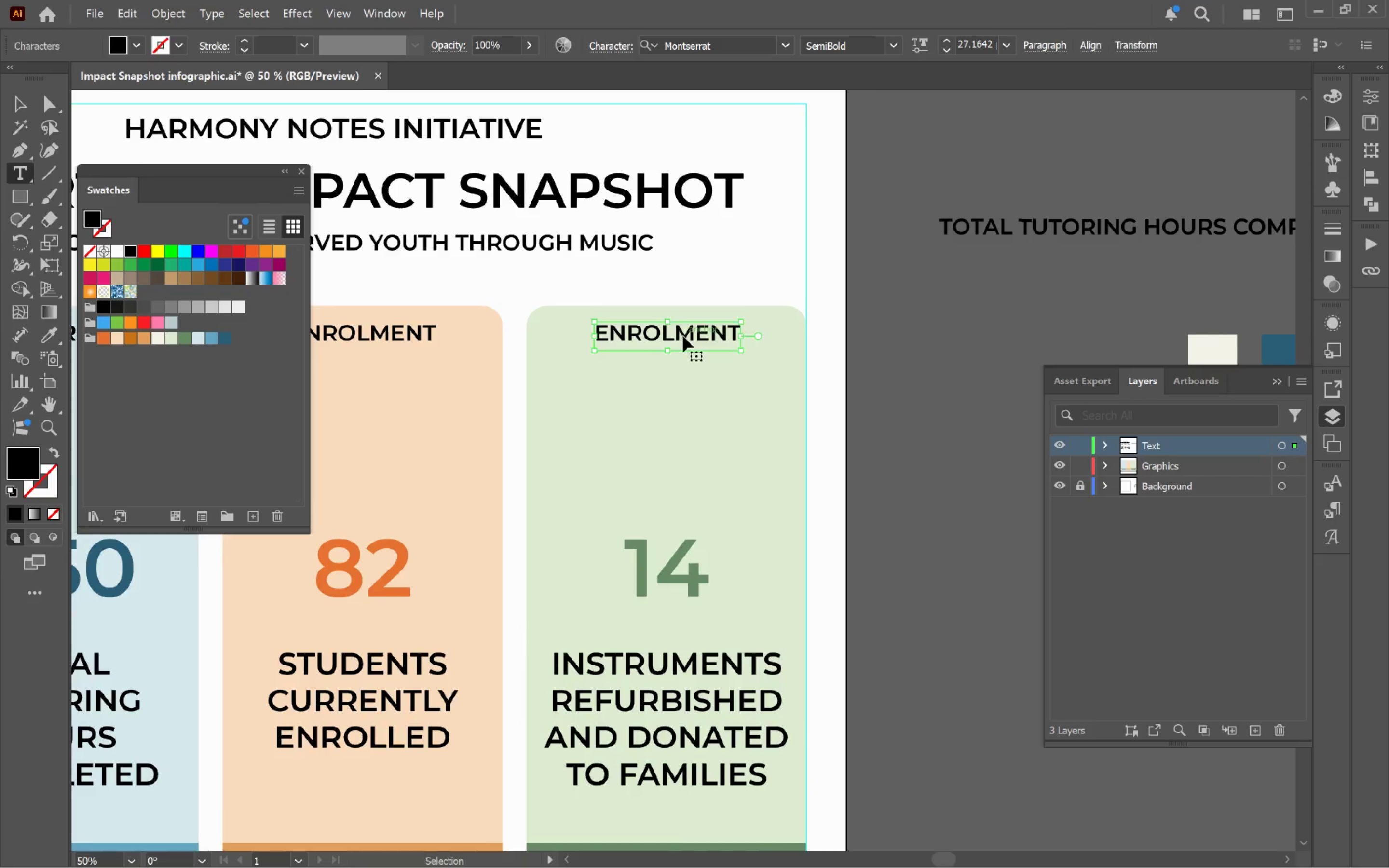 
key(Control+ControlLeft)
 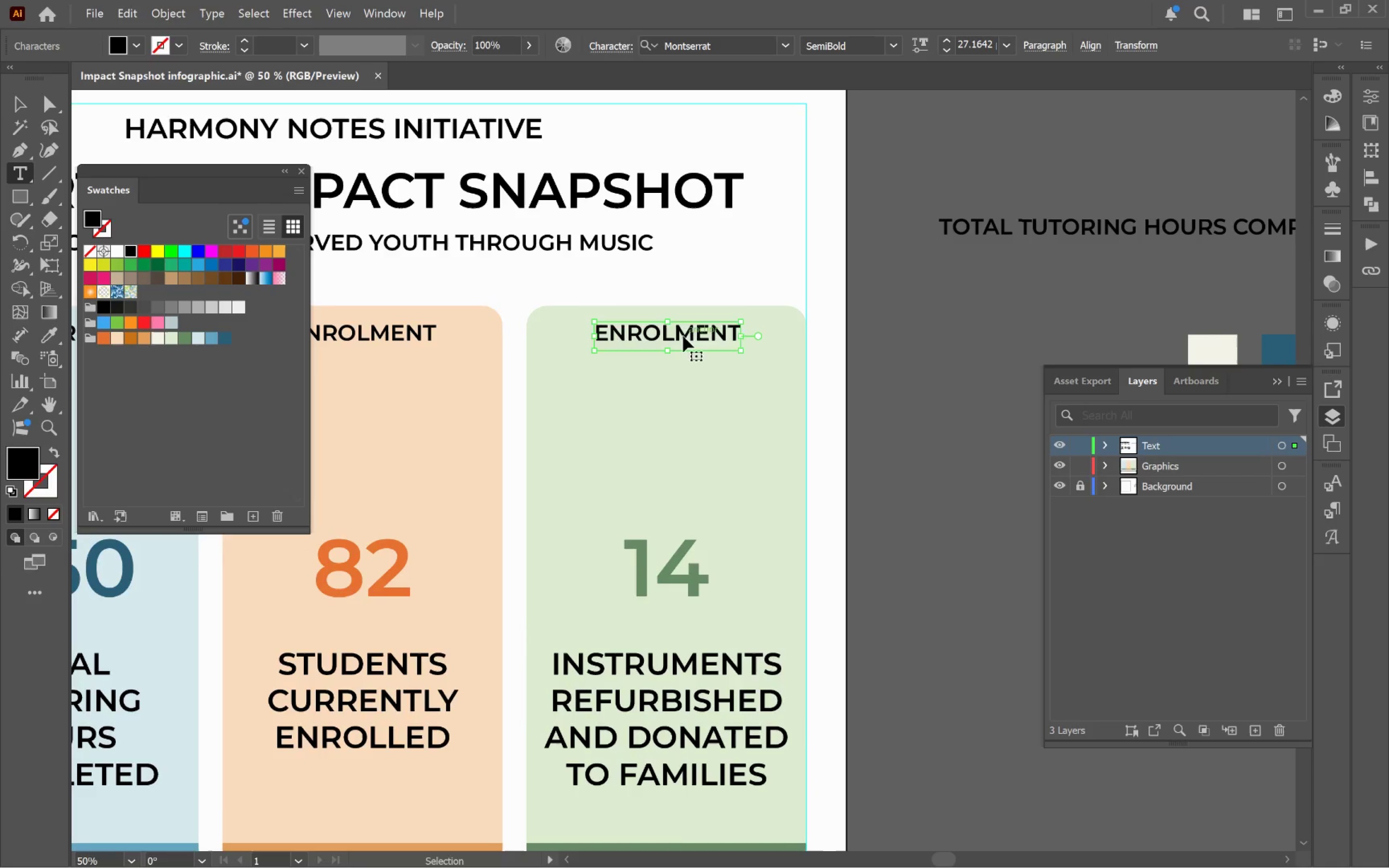 
key(Control+A)
 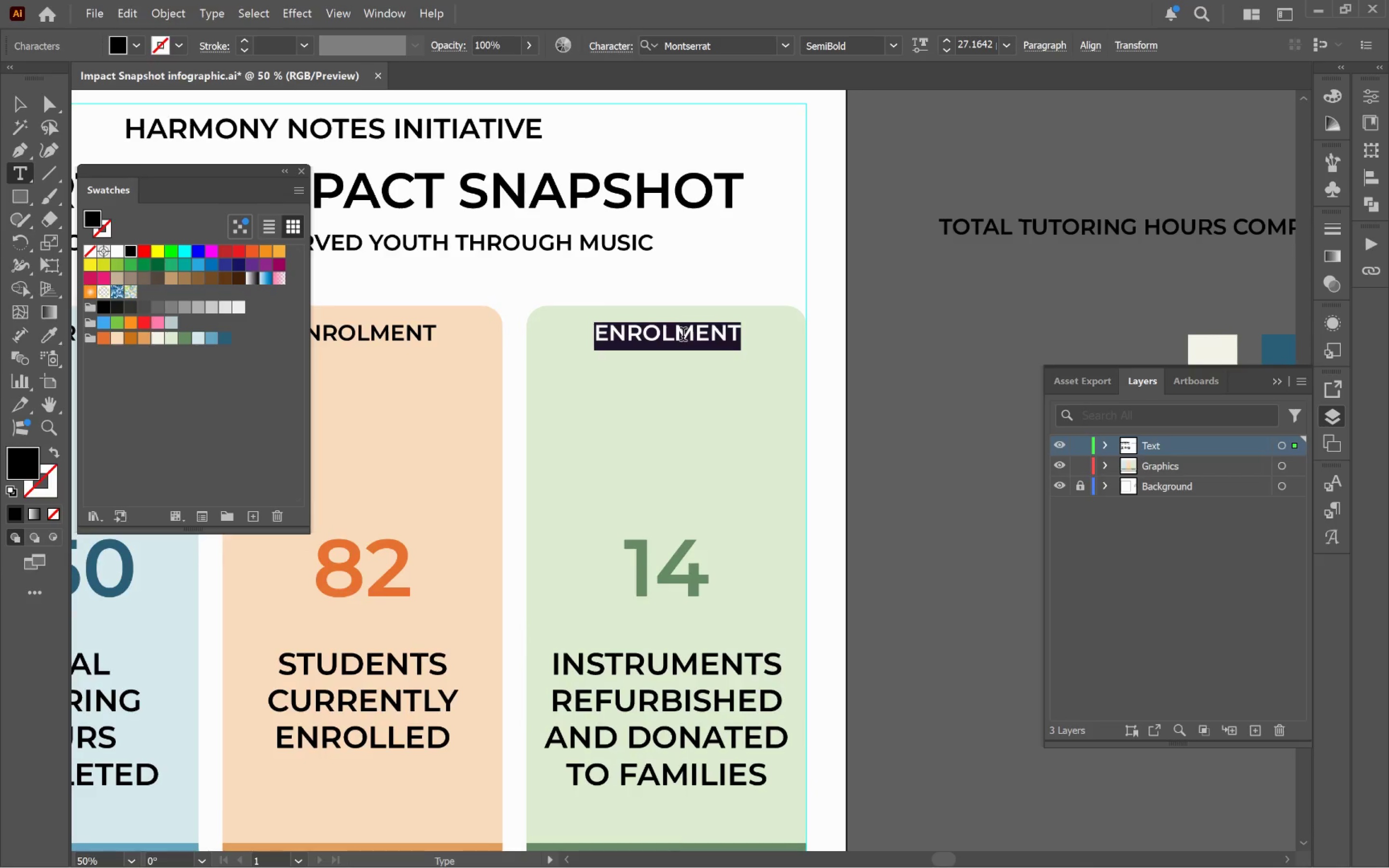 
type(Nstruments)
 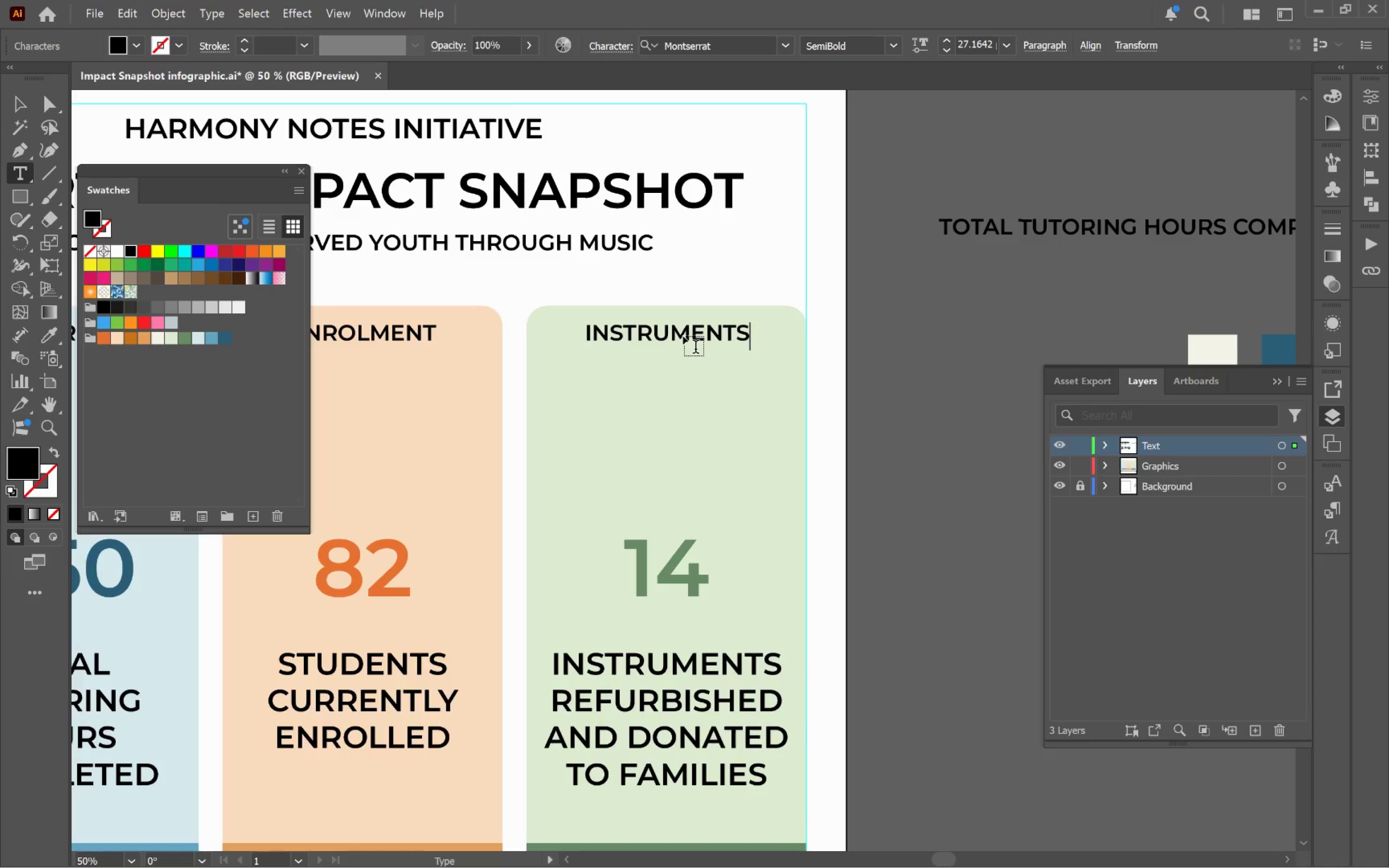 
hold_key(key=ControlLeft, duration=0.49)
left_click([917, 347])
 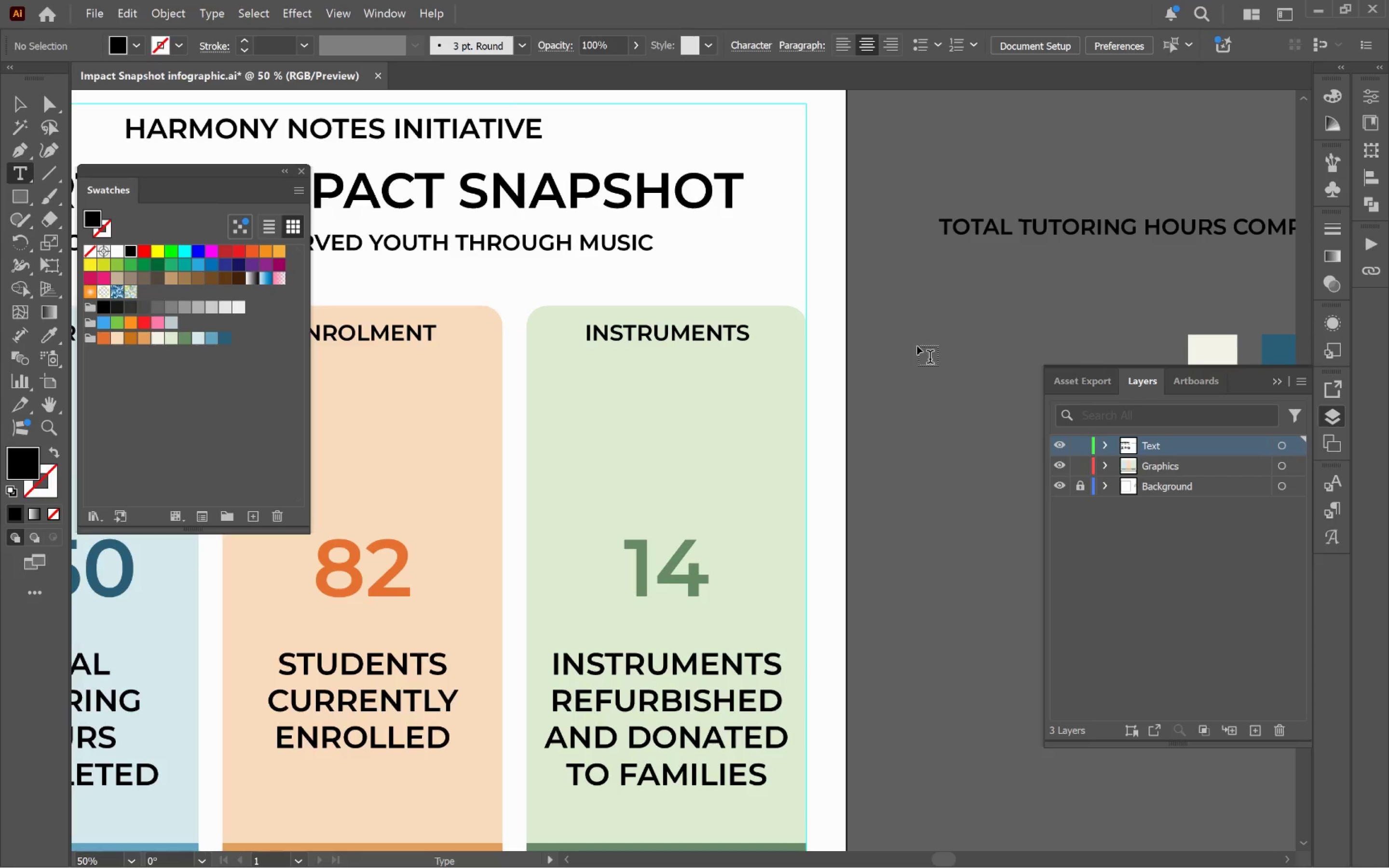 
key(V)
 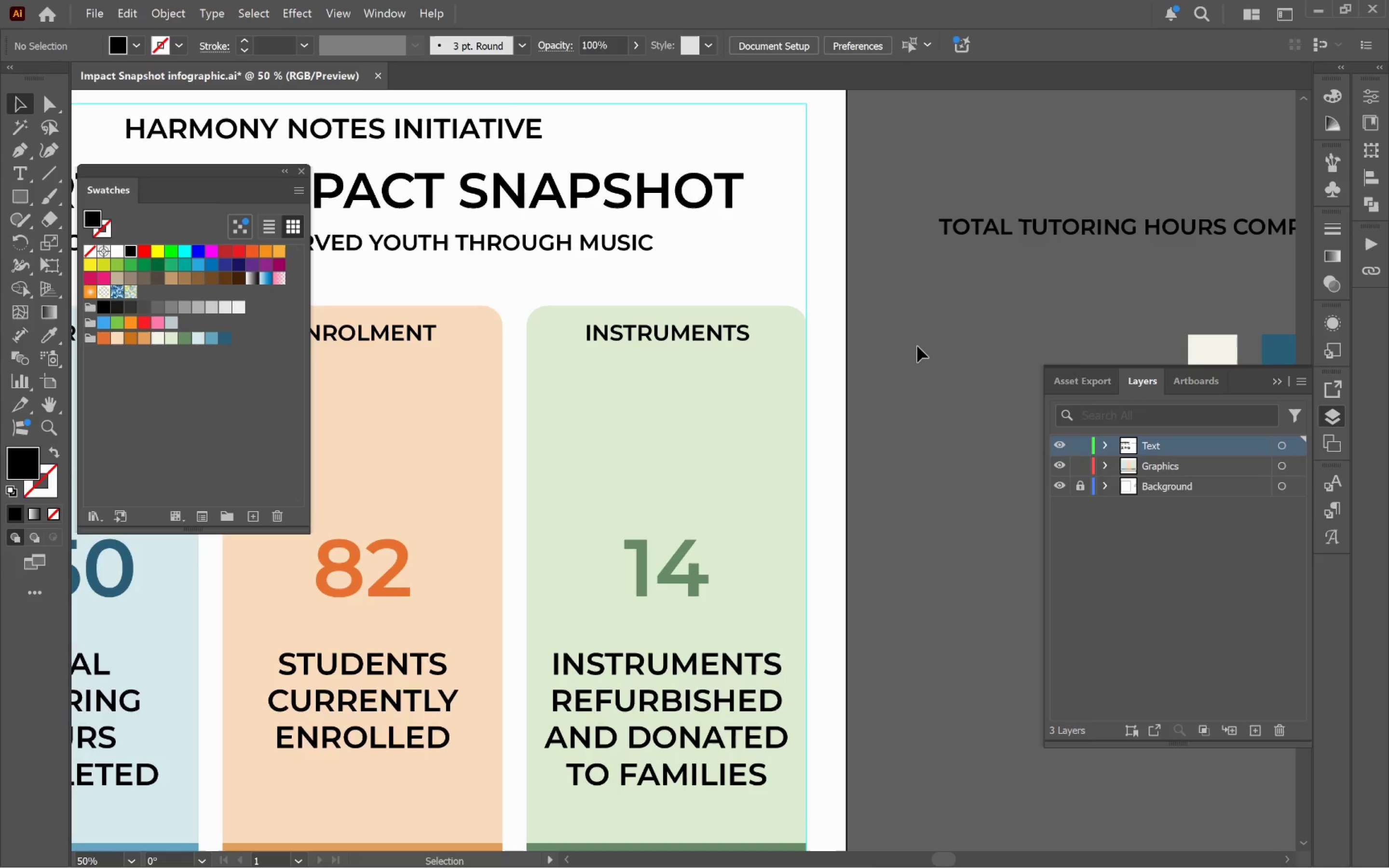 
left_click([917, 346])
 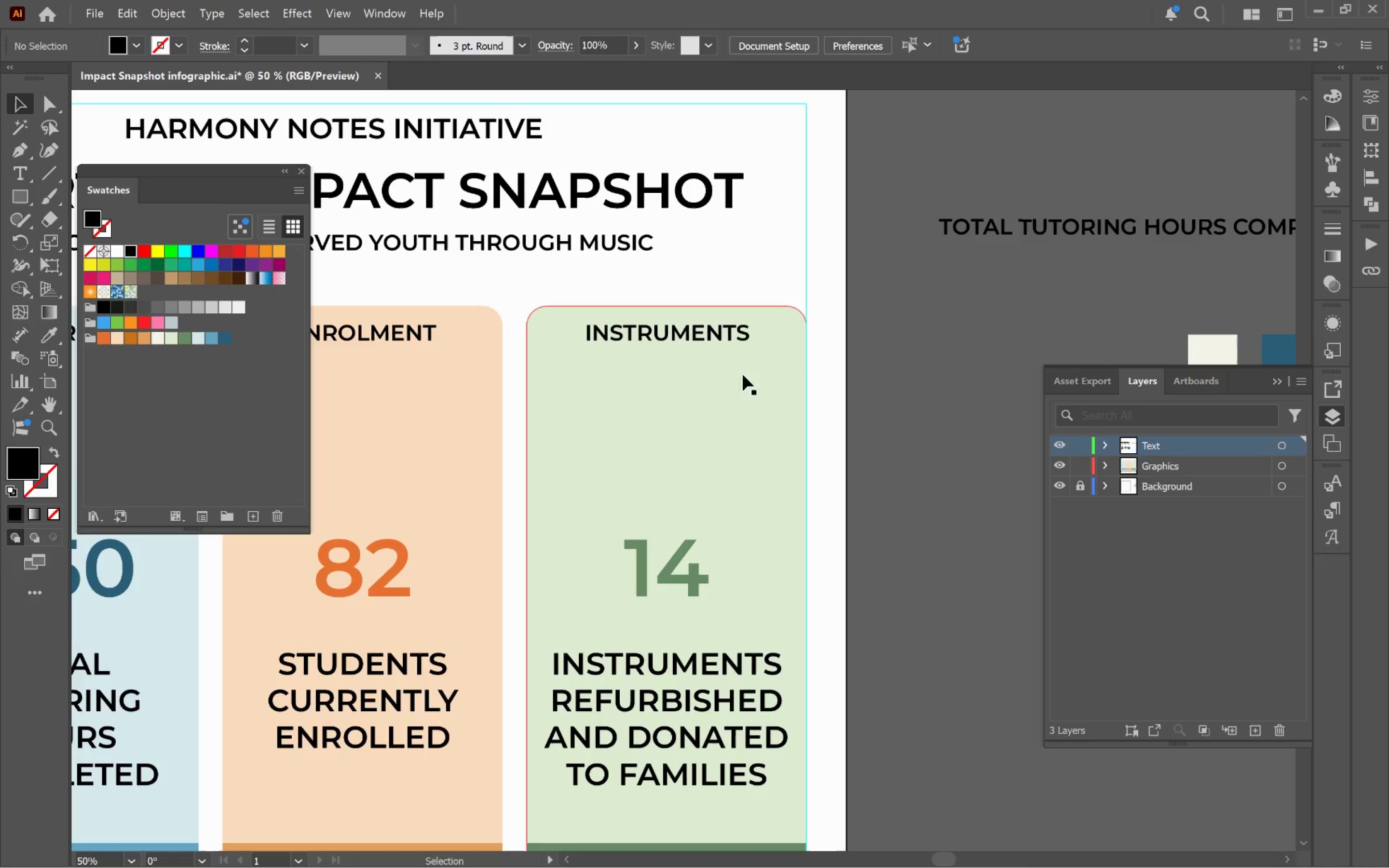 
hold_key(key=AltLeft, duration=0.38)
 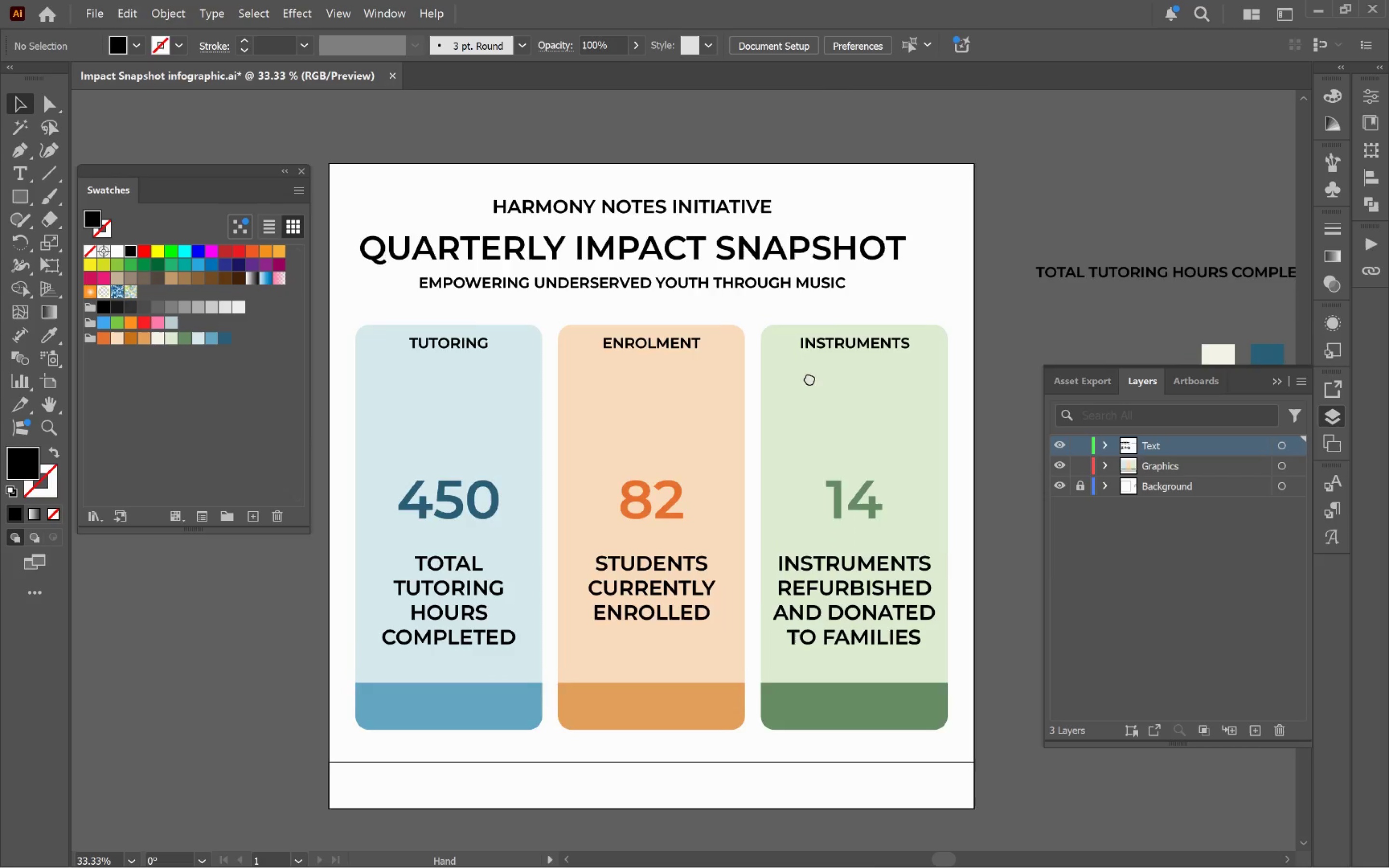 
hold_key(key=Space, duration=1.53)
 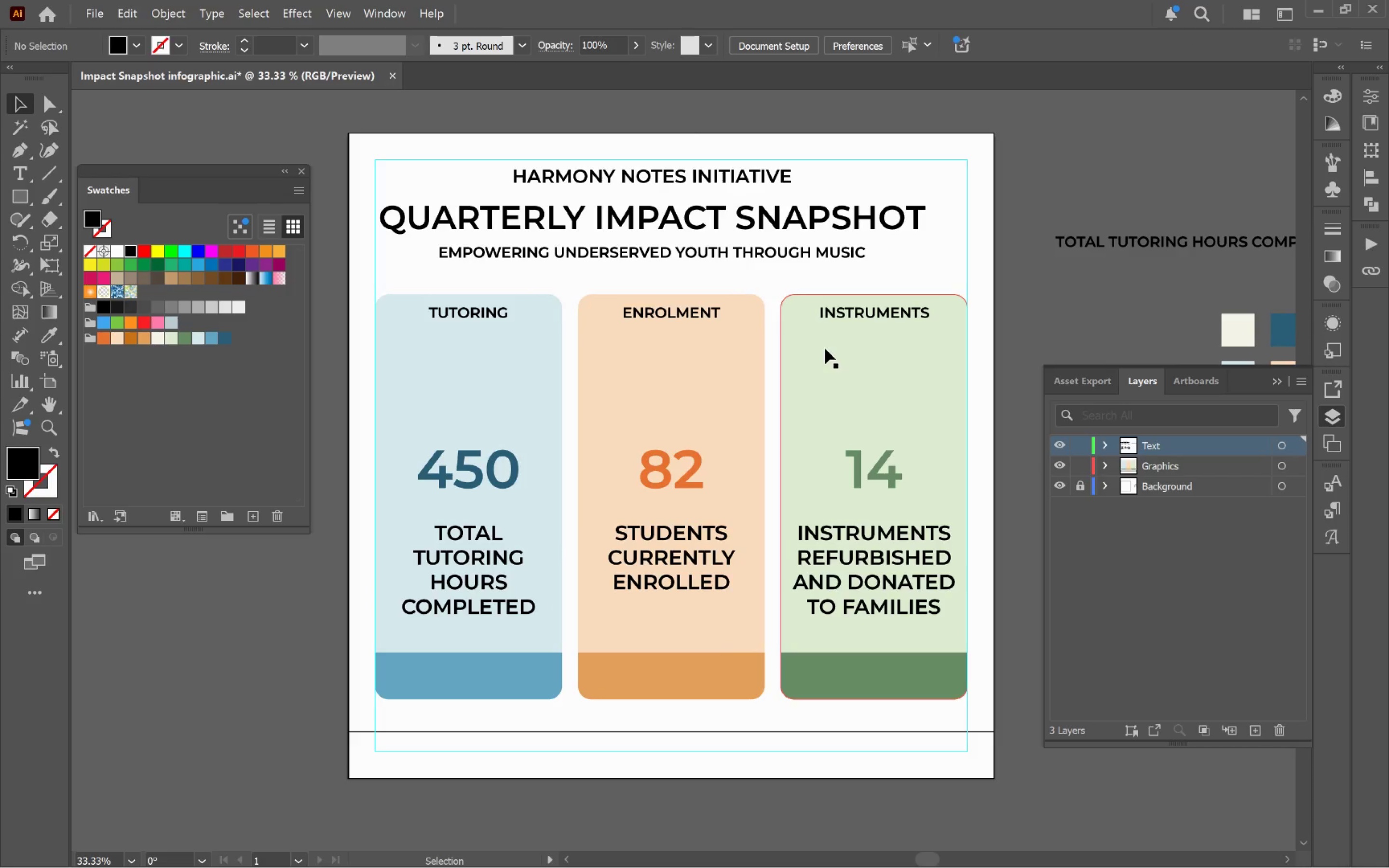 
left_click_drag(start_coordinate=[613, 390], to_coordinate=[825, 348])
 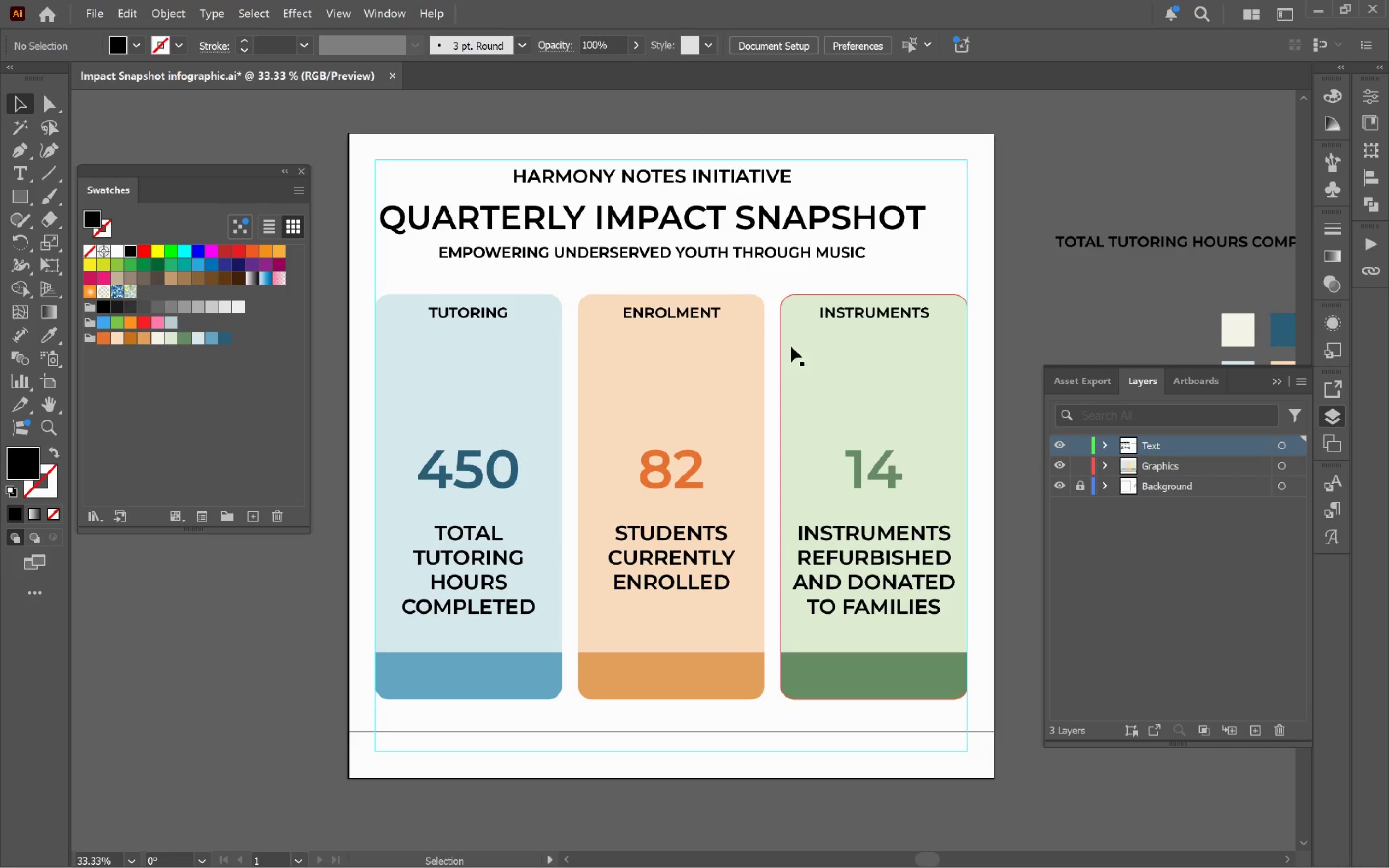 
scroll: coordinate [652, 393], scroll_direction: down, amount: 1.0
 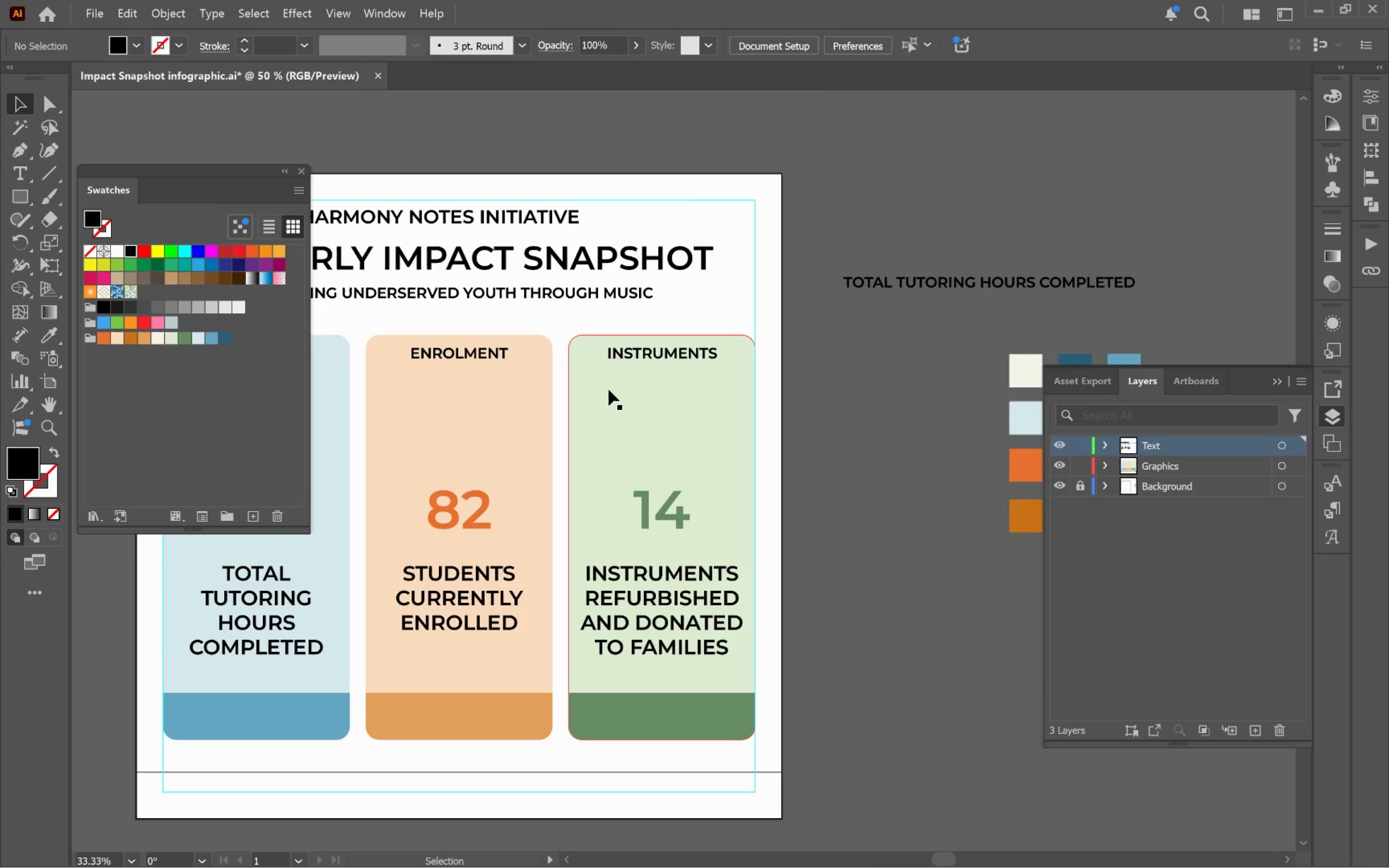 
hold_key(key=Space, duration=0.32)
 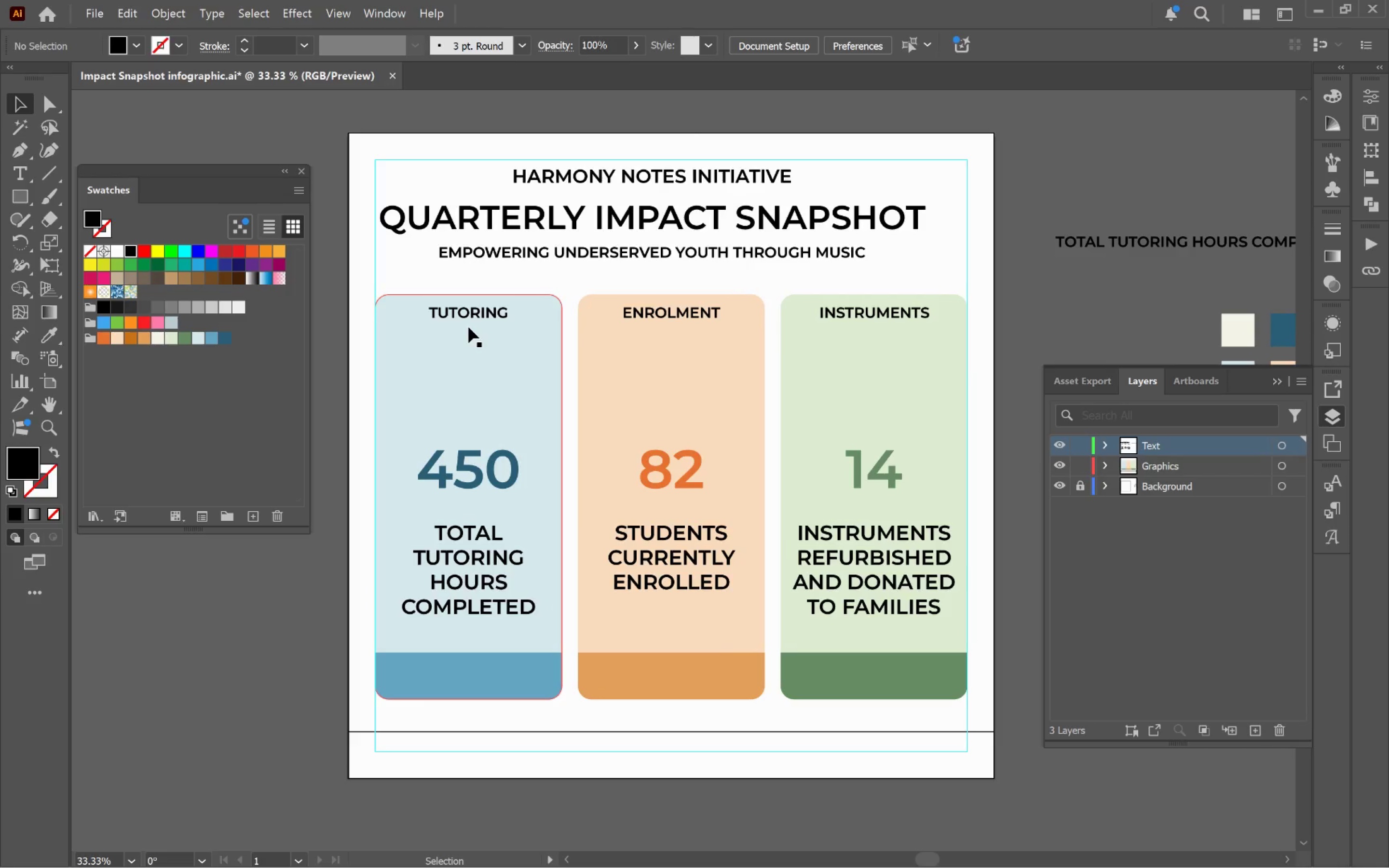 
hold_key(key=Space, duration=0.94)
 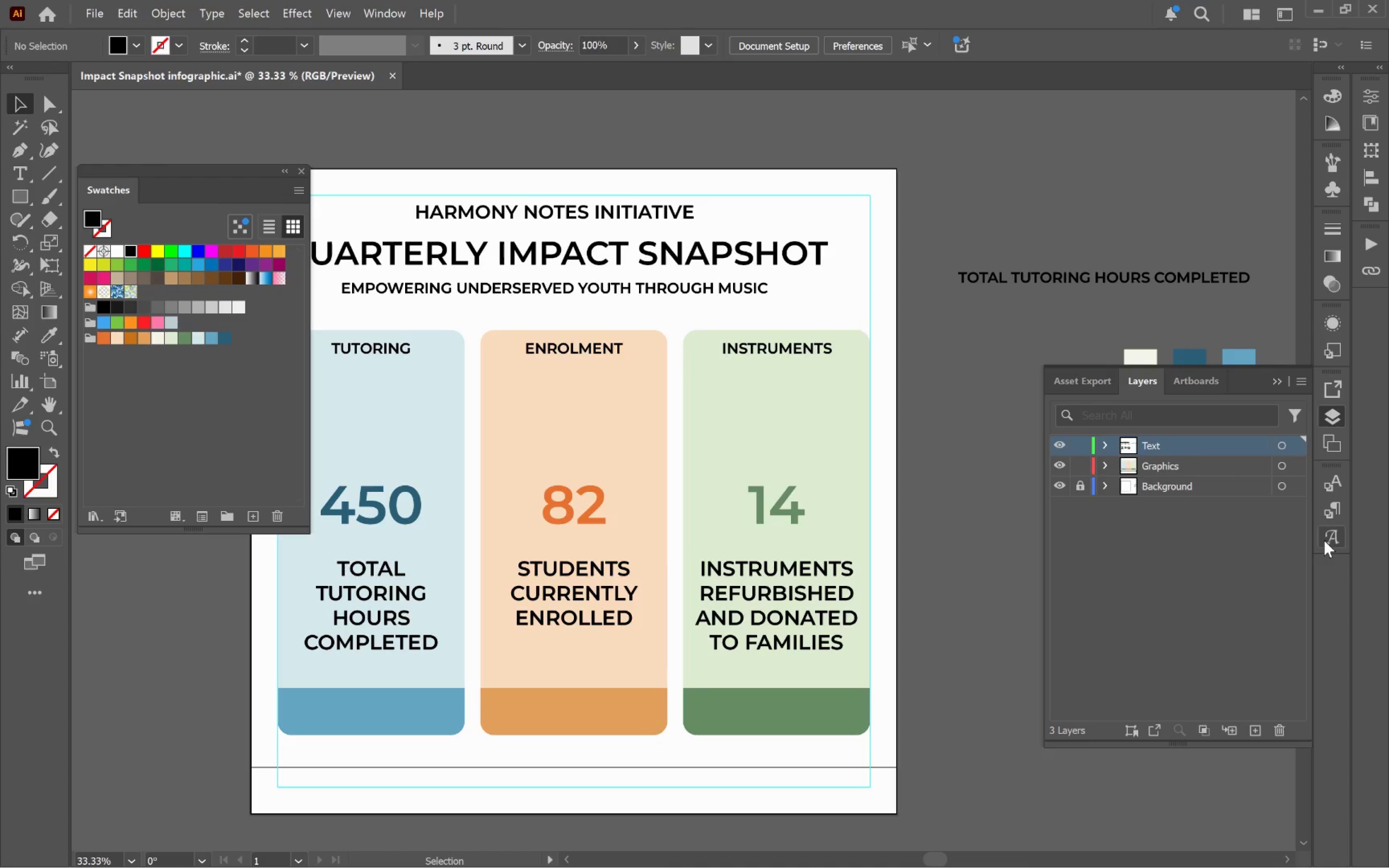 
left_click_drag(start_coordinate=[469, 327], to_coordinate=[371, 363])
 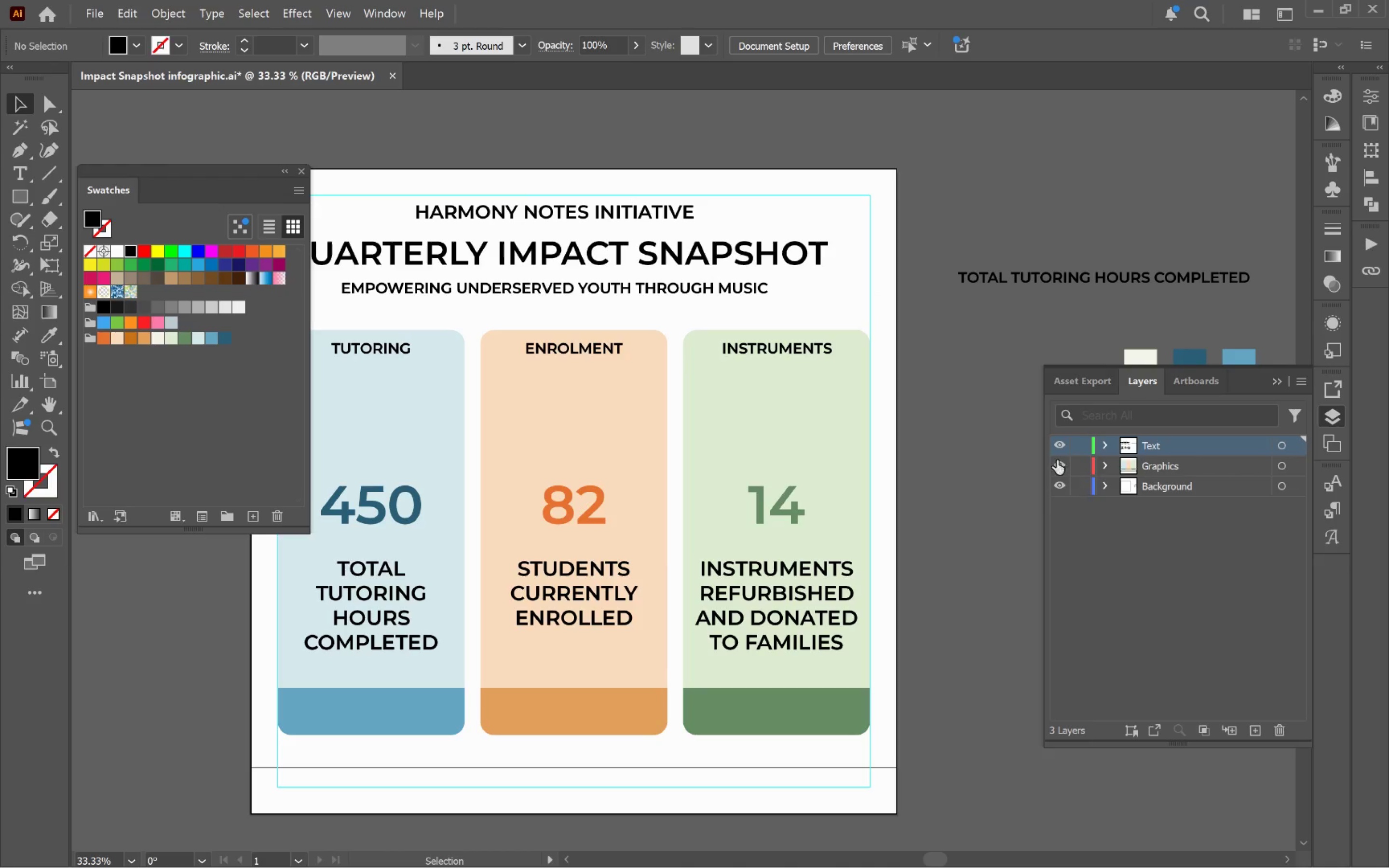 
left_click([889, 286])
 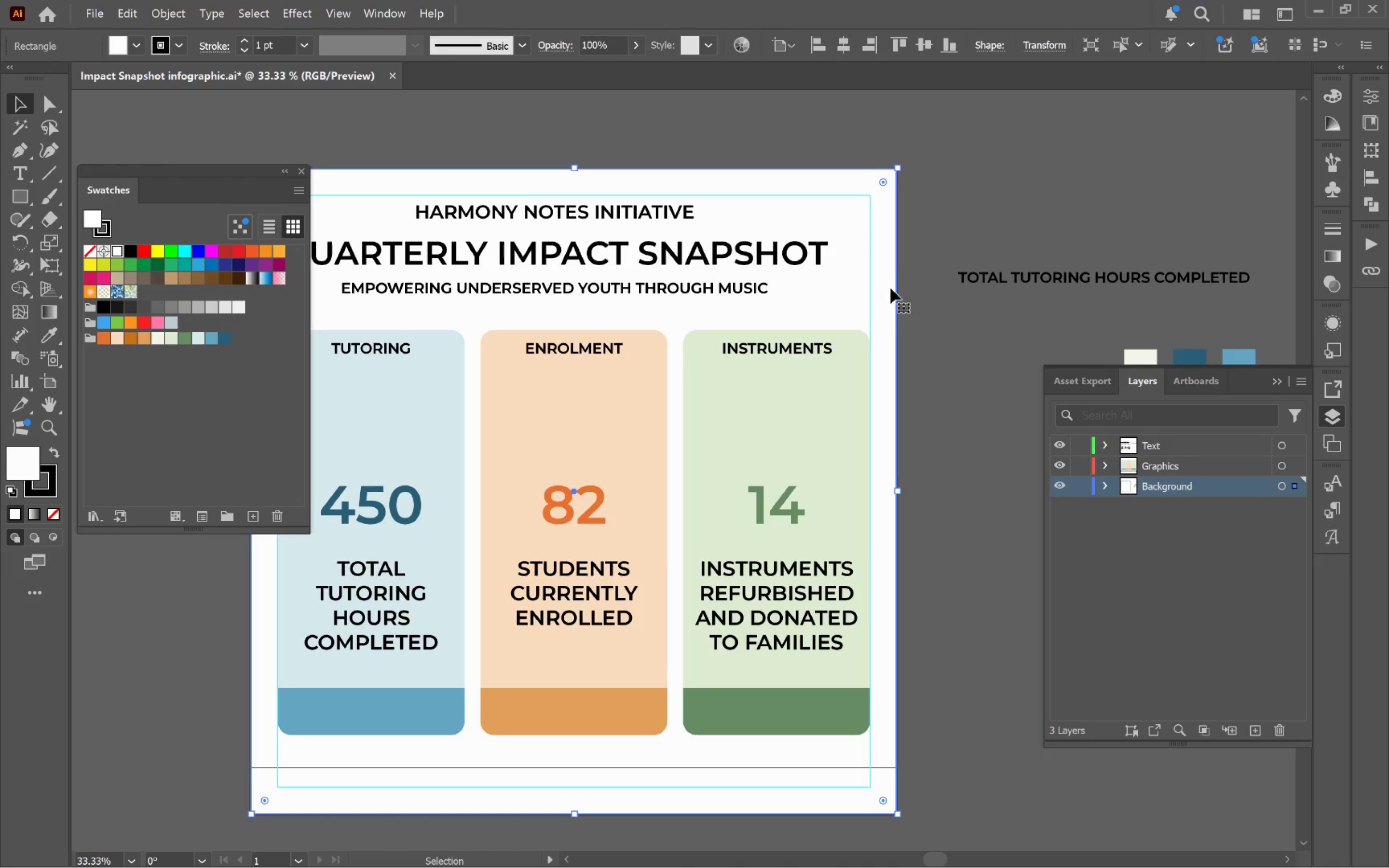 
hold_key(key=Space, duration=0.83)
 